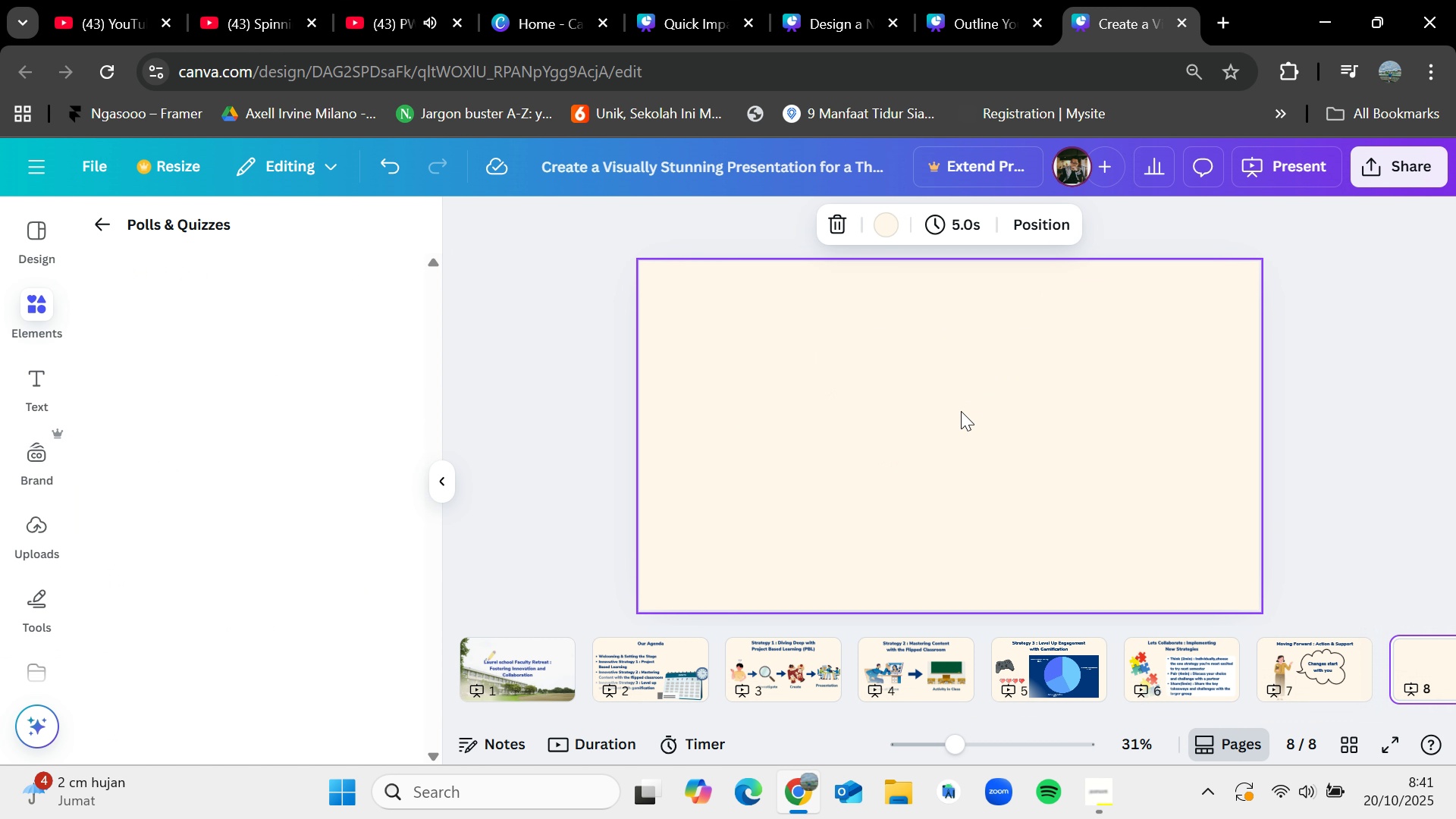 
key(Control+V)
 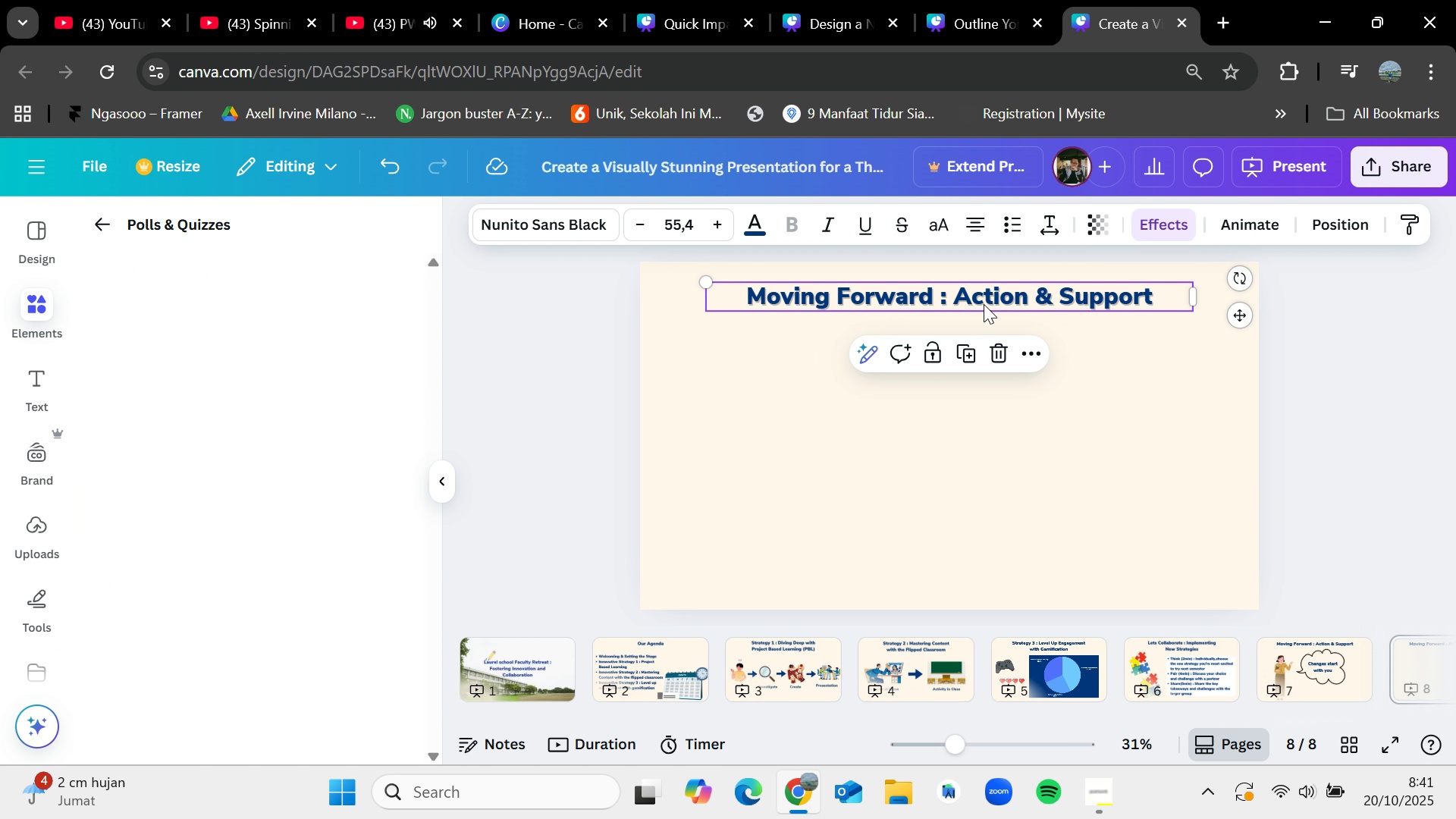 
double_click([985, 304])
 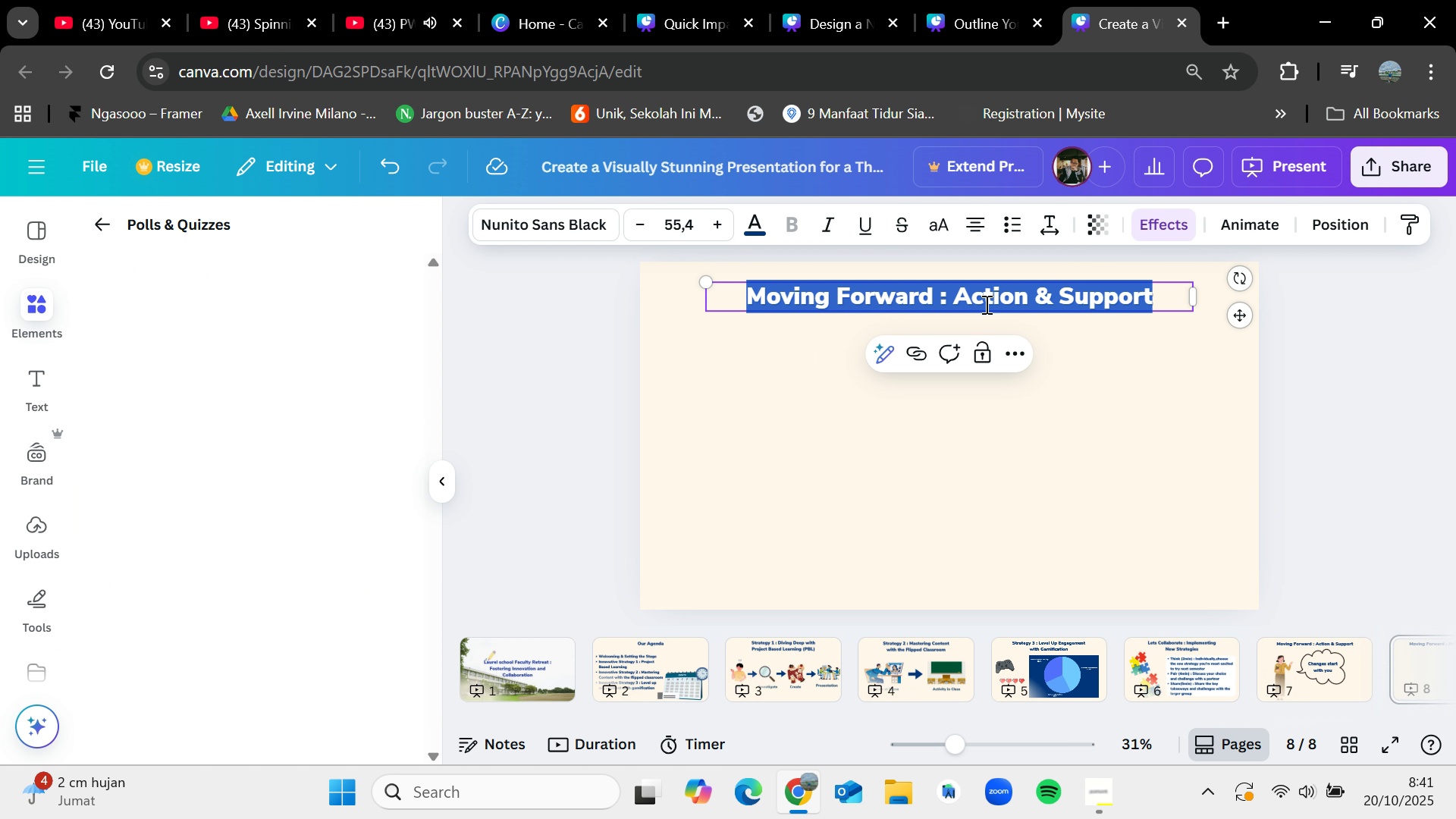 
key(Backspace)
 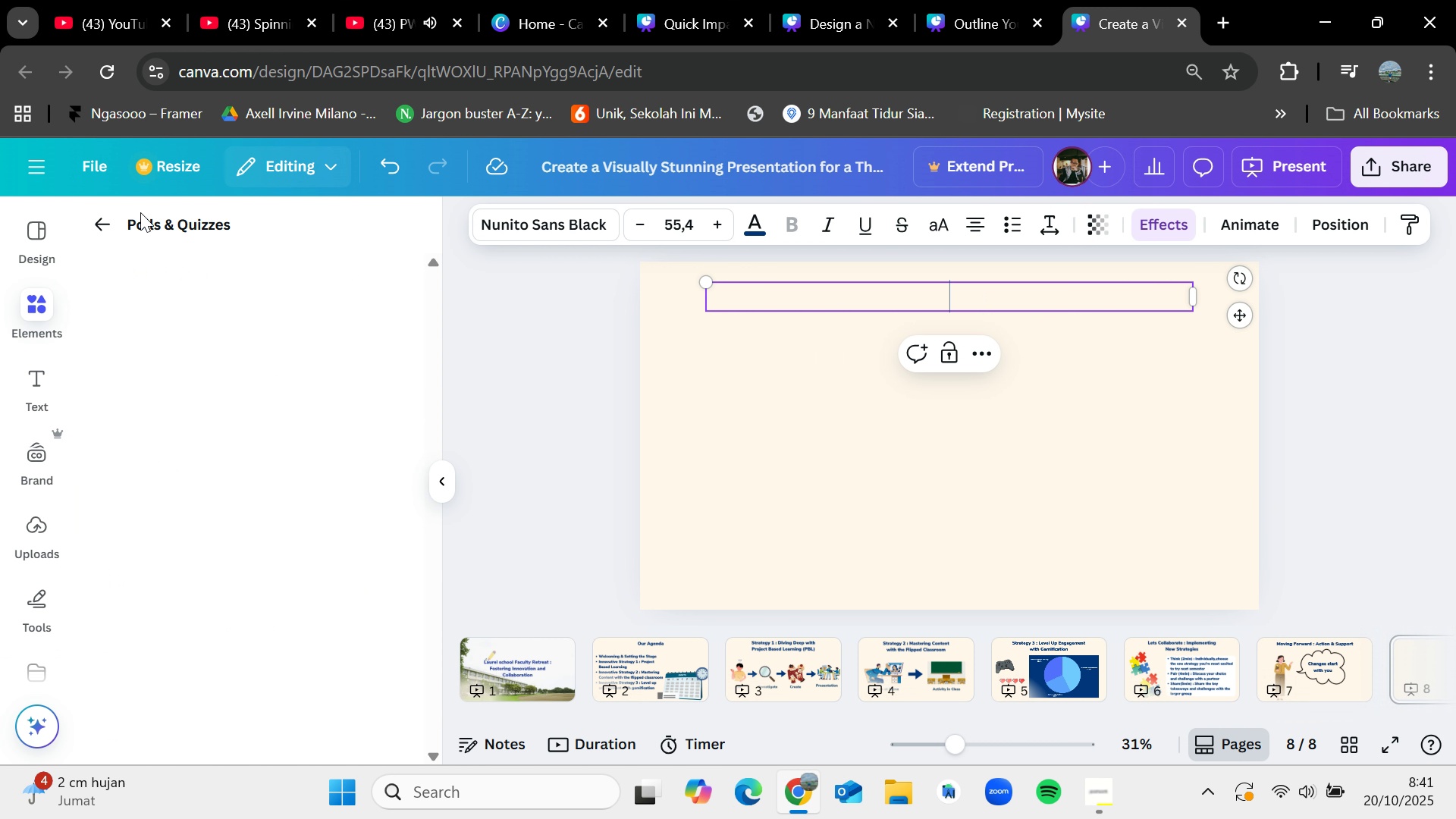 
left_click([102, 217])
 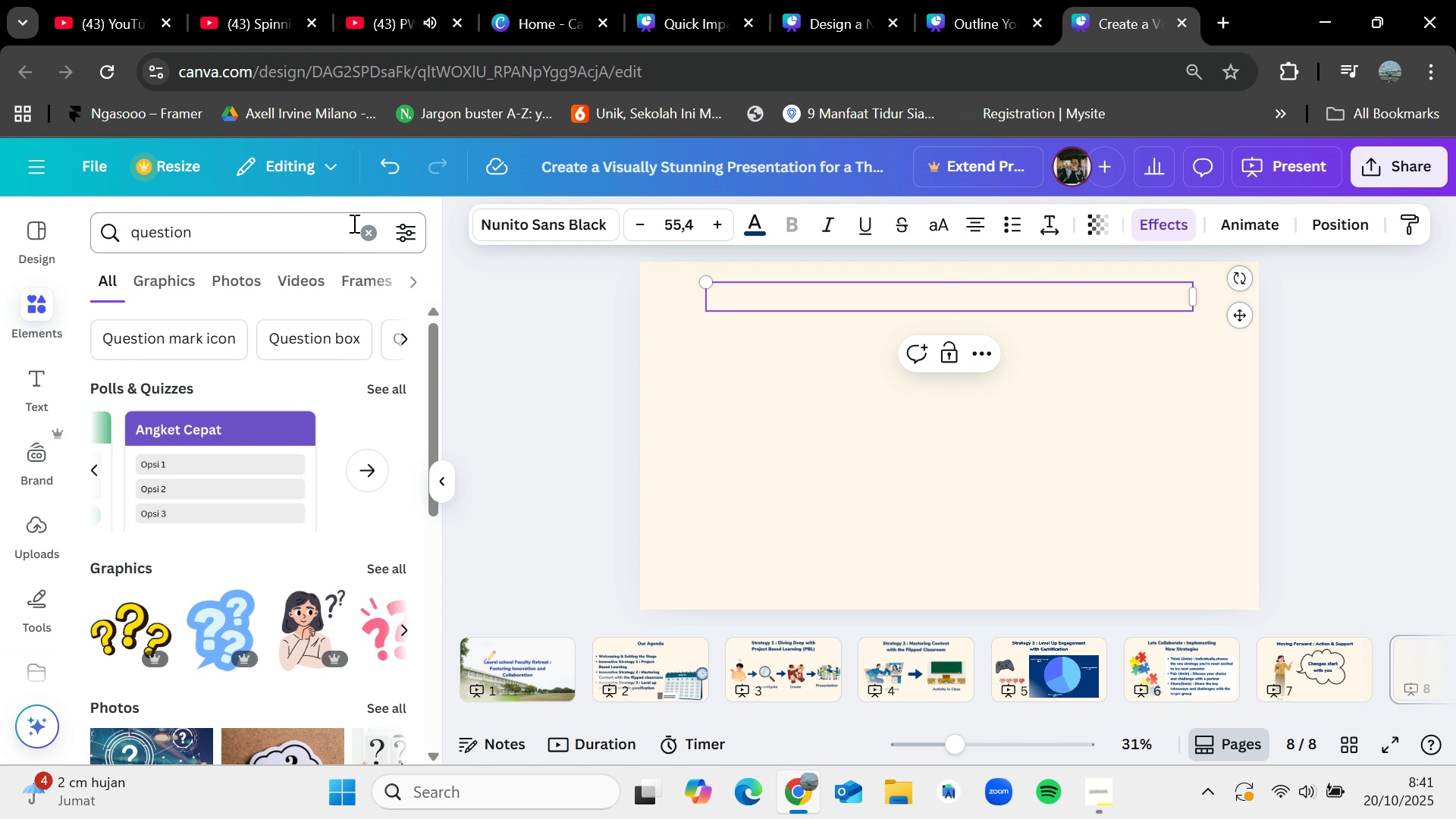 
left_click([369, 233])
 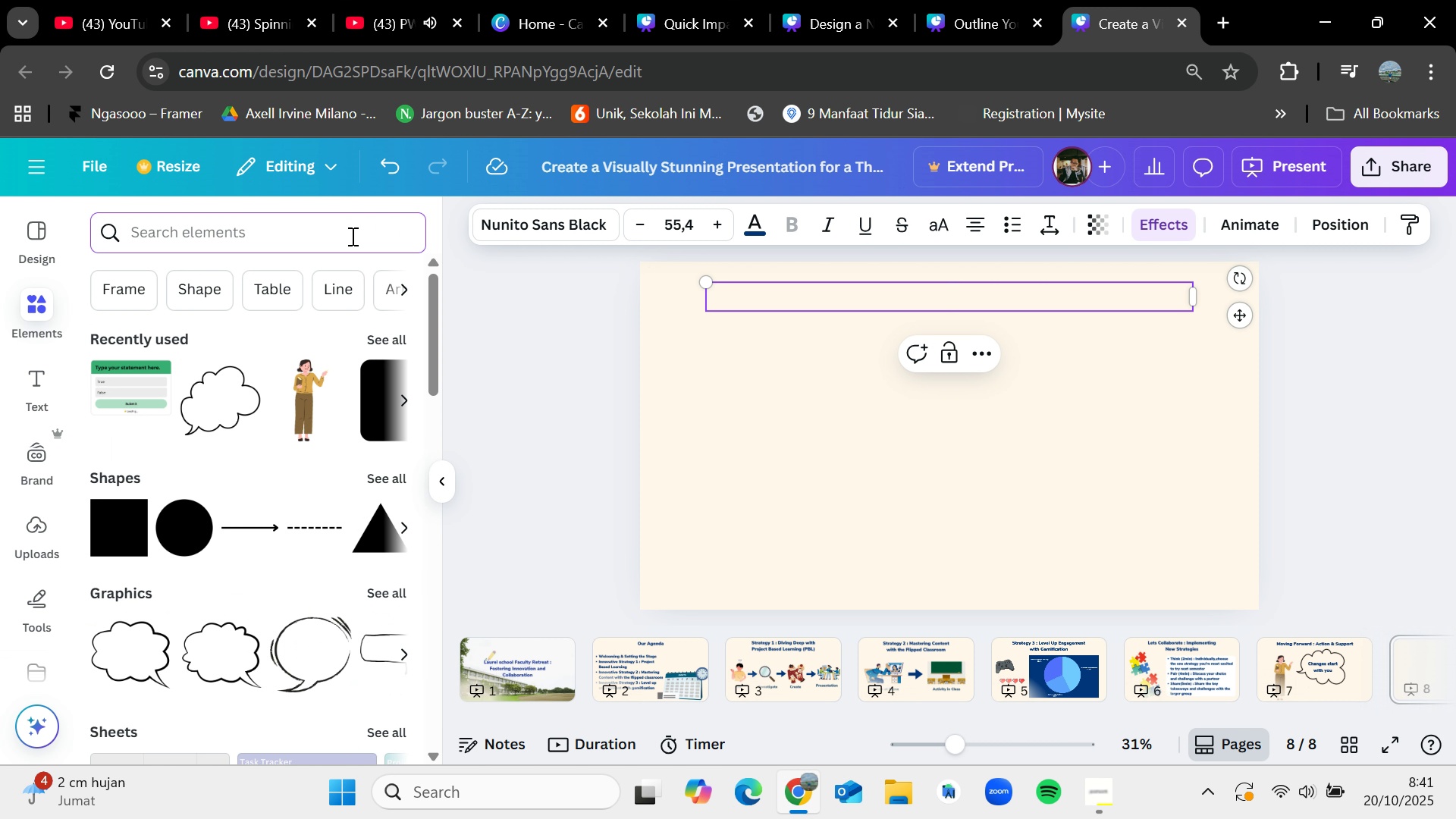 
type(thank you)
 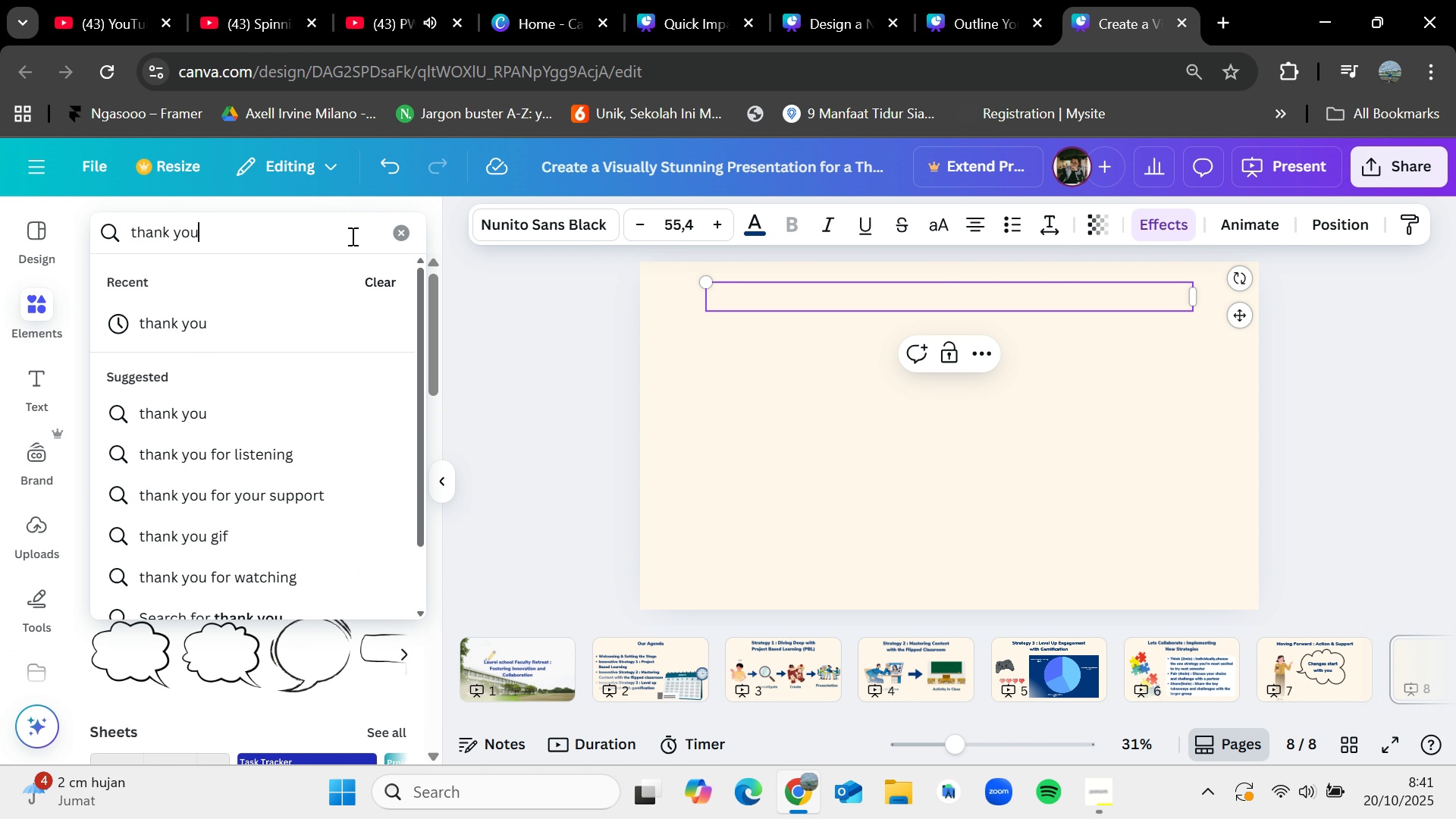 
key(Enter)
 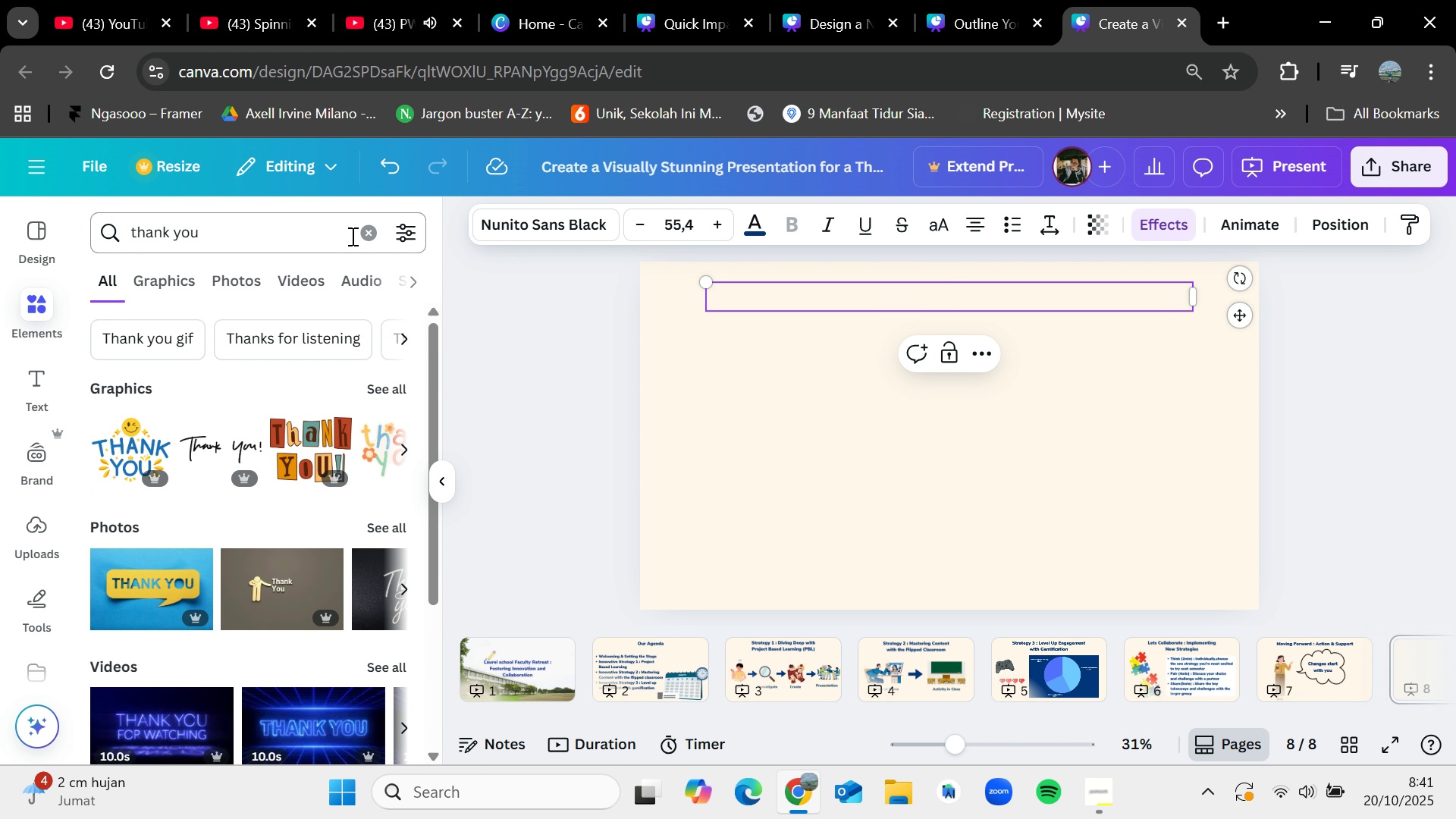 
wait(8.33)
 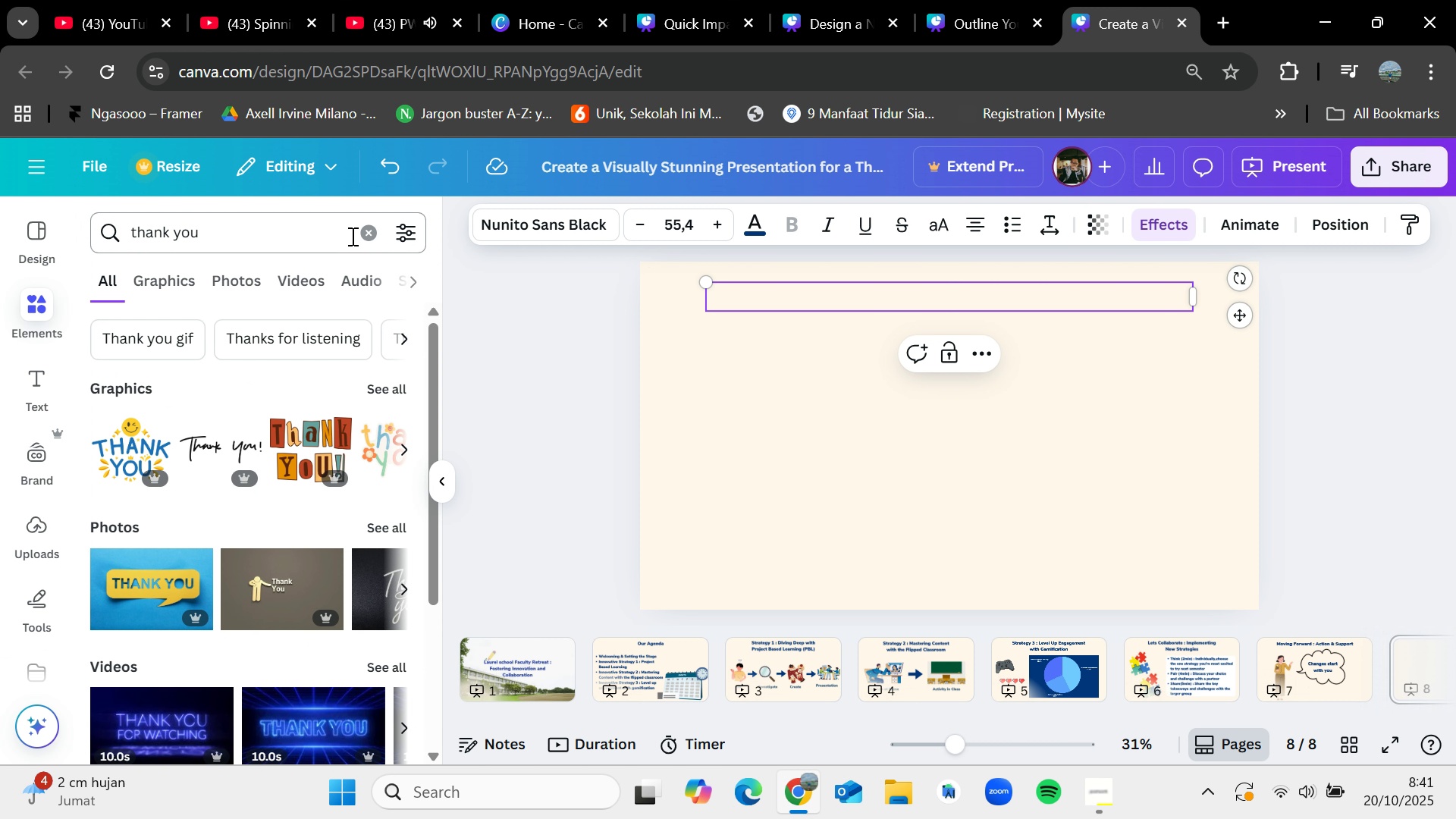 
left_click([389, 394])
 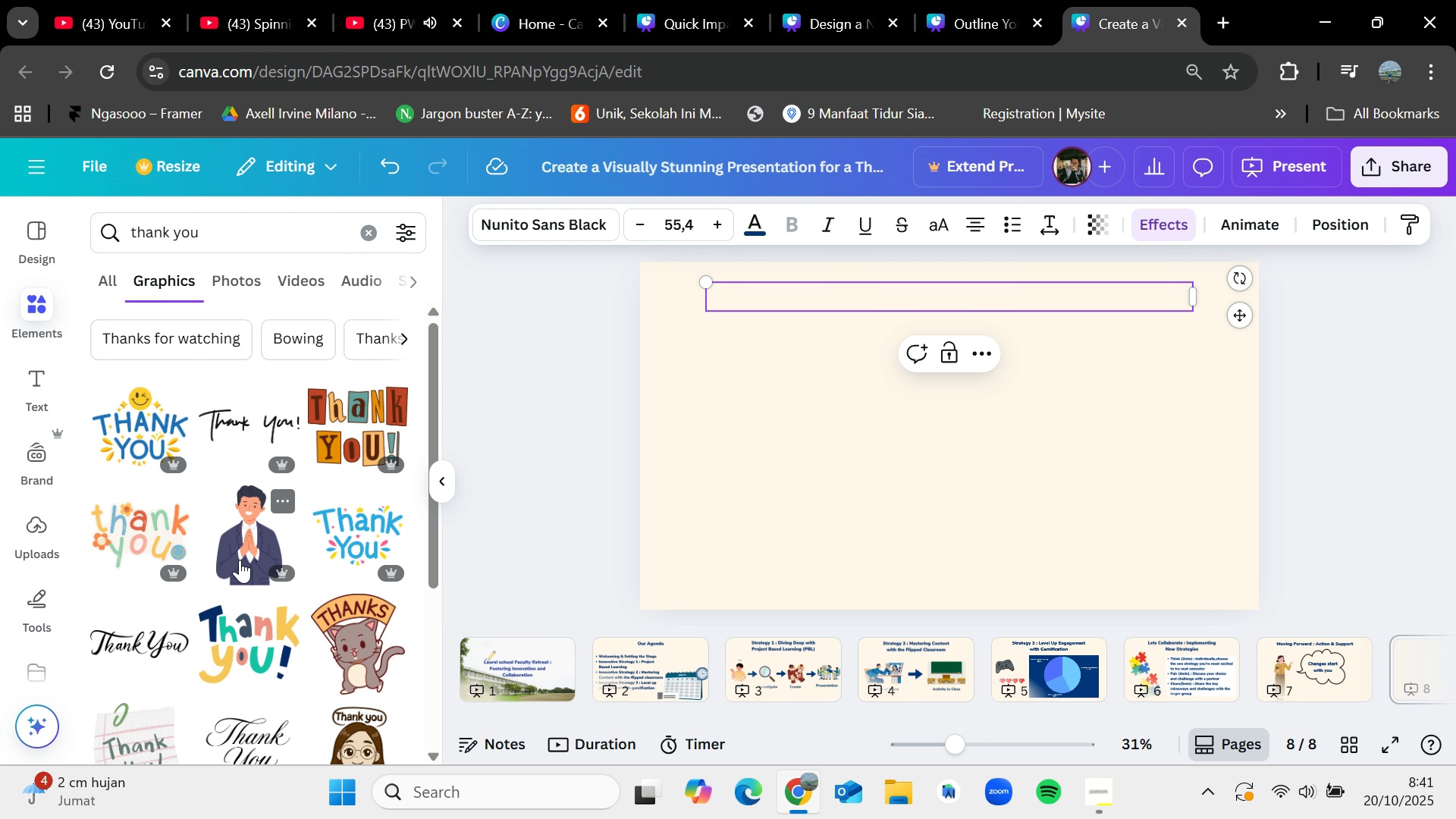 
scroll: coordinate [234, 579], scroll_direction: down, amount: 1.0
 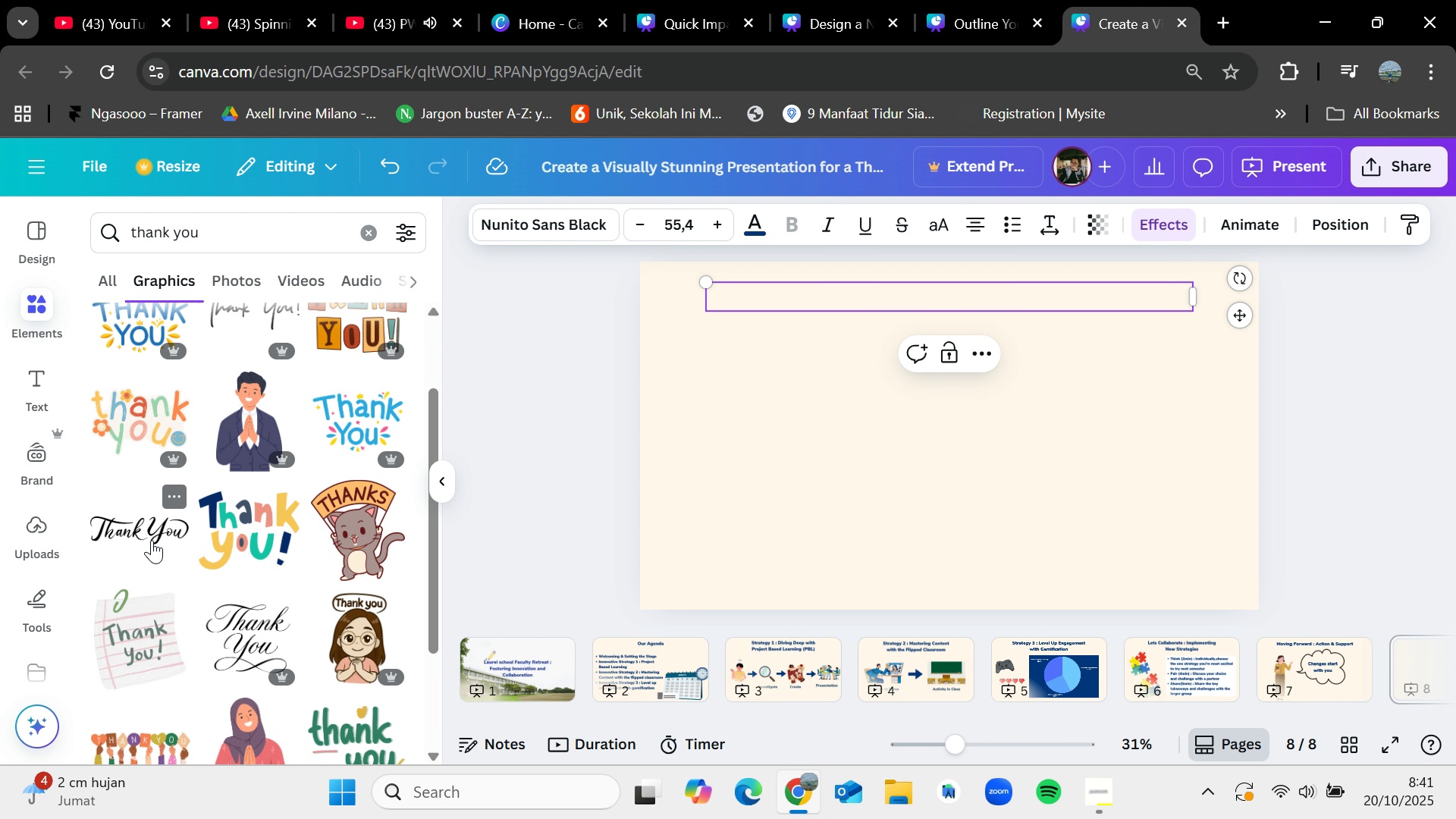 
left_click_drag(start_coordinate=[152, 538], to_coordinate=[817, 466])
 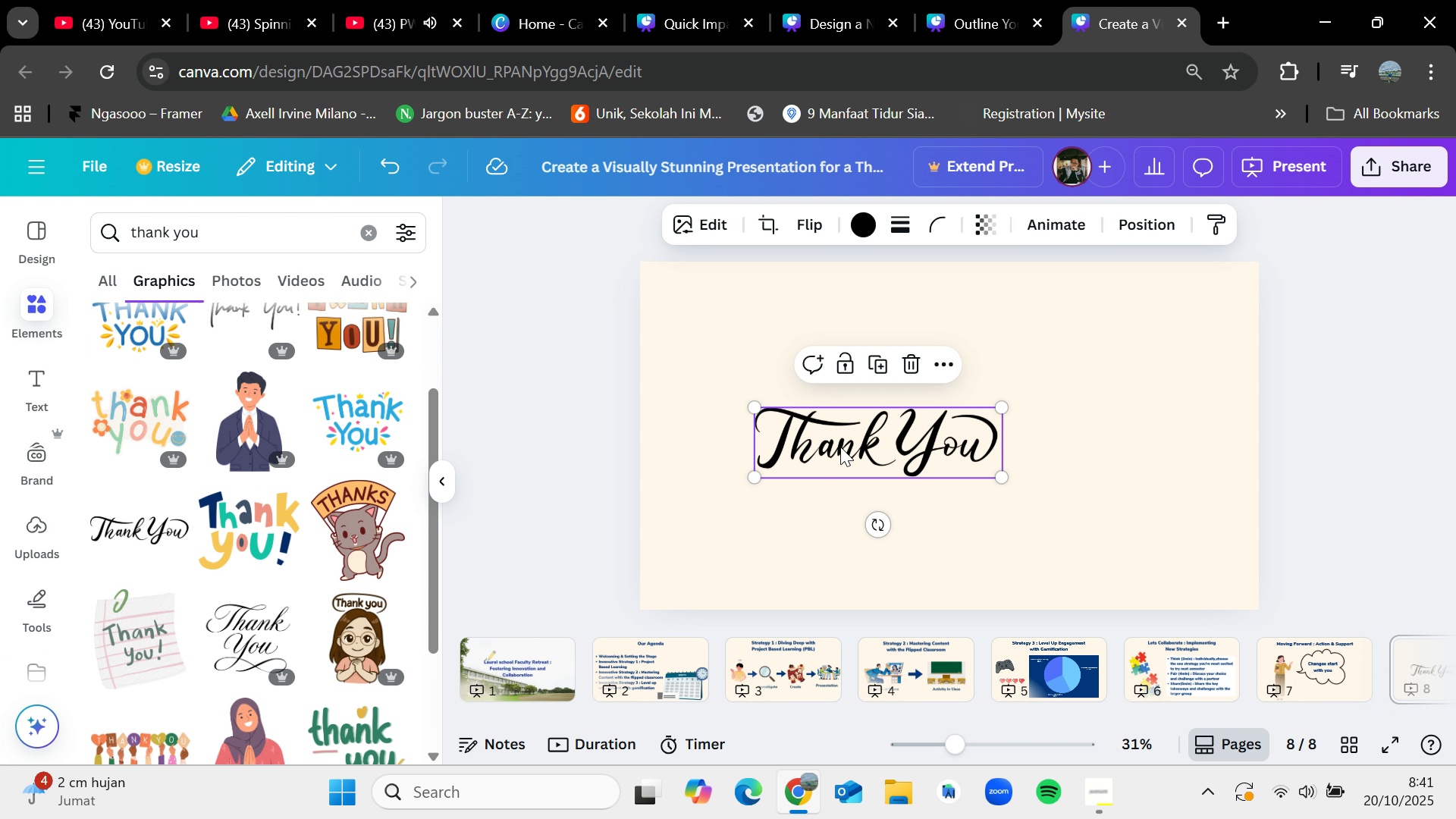 
left_click_drag(start_coordinate=[840, 447], to_coordinate=[775, 424])
 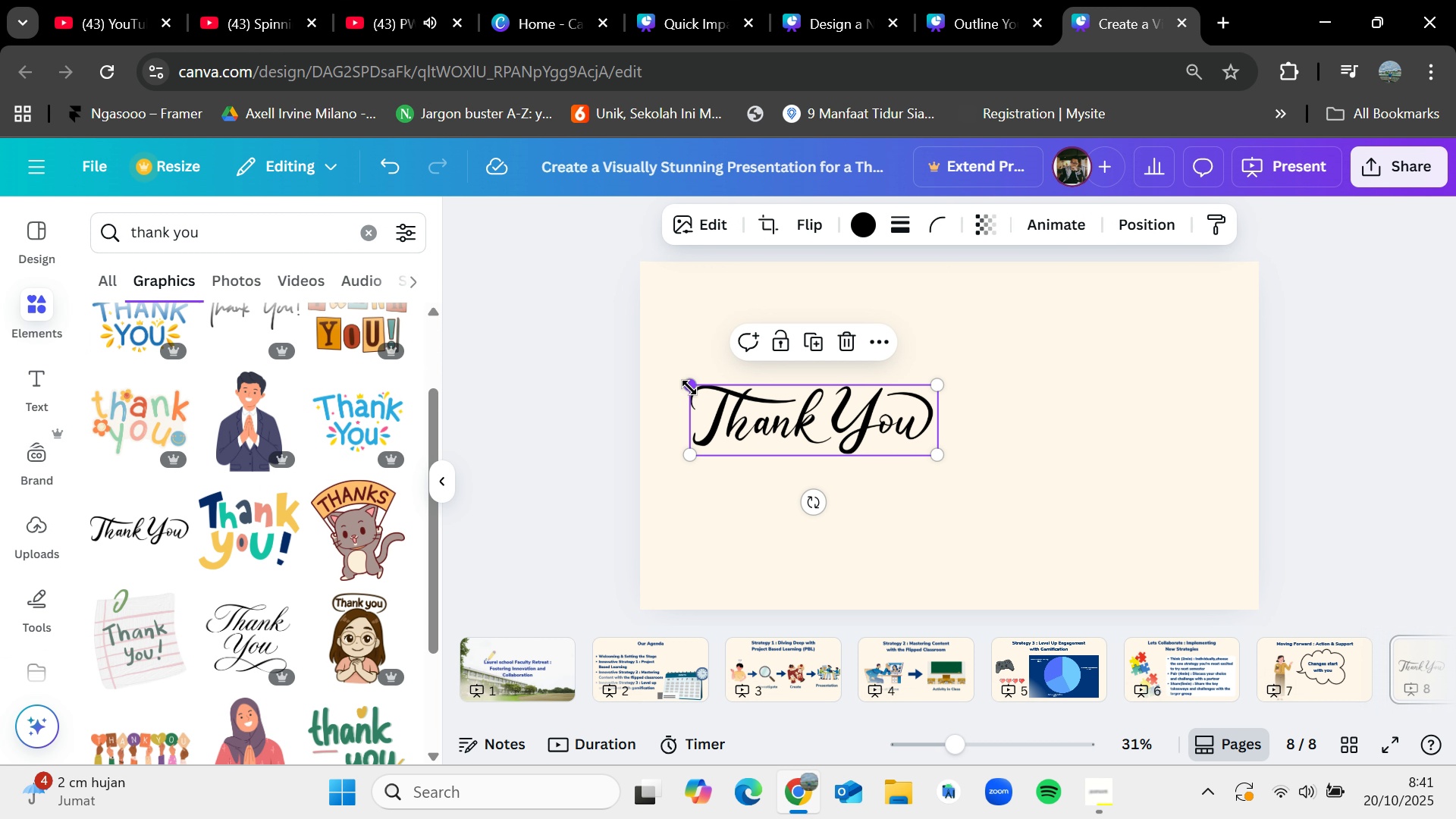 
left_click_drag(start_coordinate=[701, 395], to_coordinate=[661, 369])
 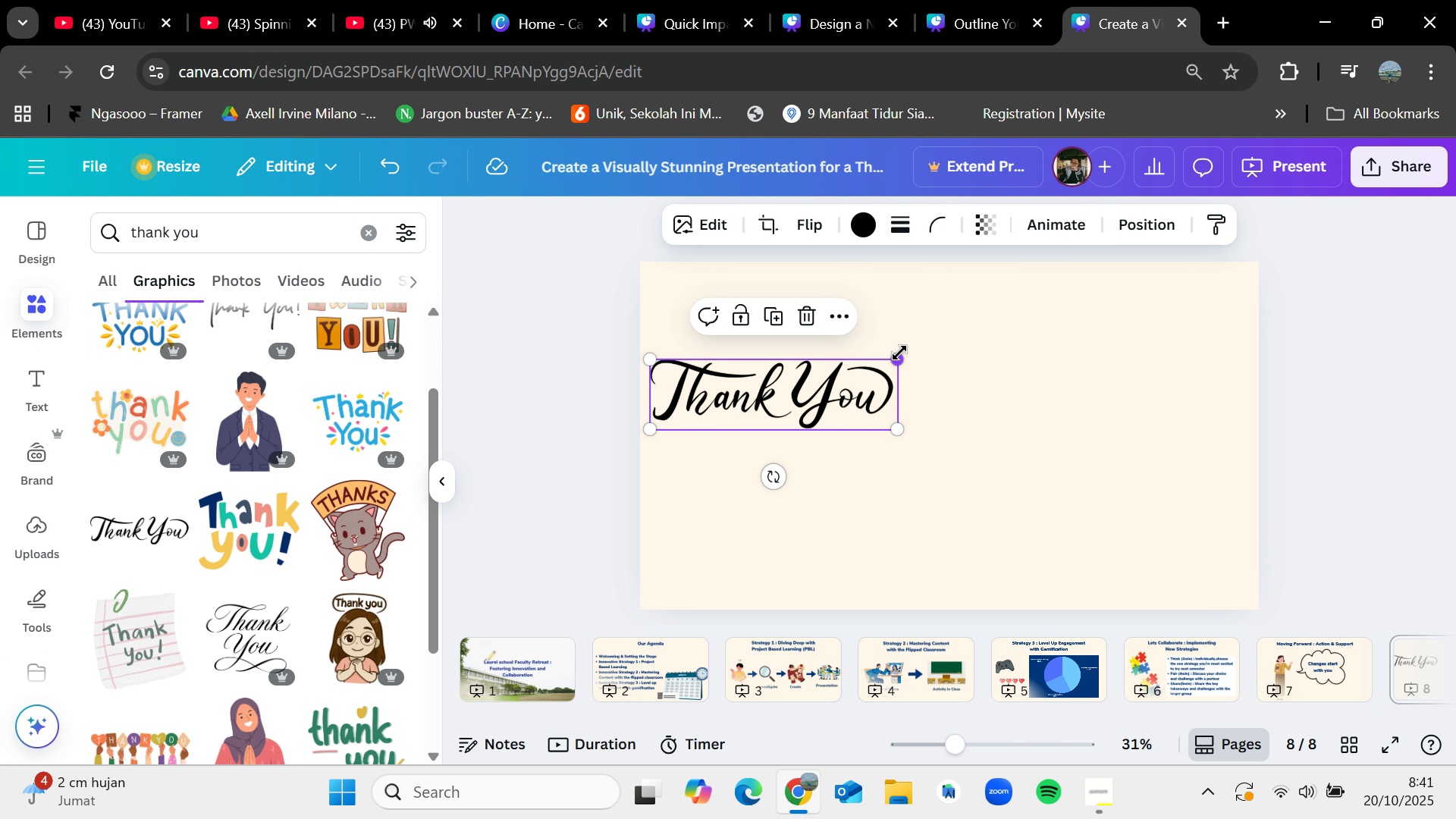 
left_click_drag(start_coordinate=[899, 358], to_coordinate=[1072, 315])
 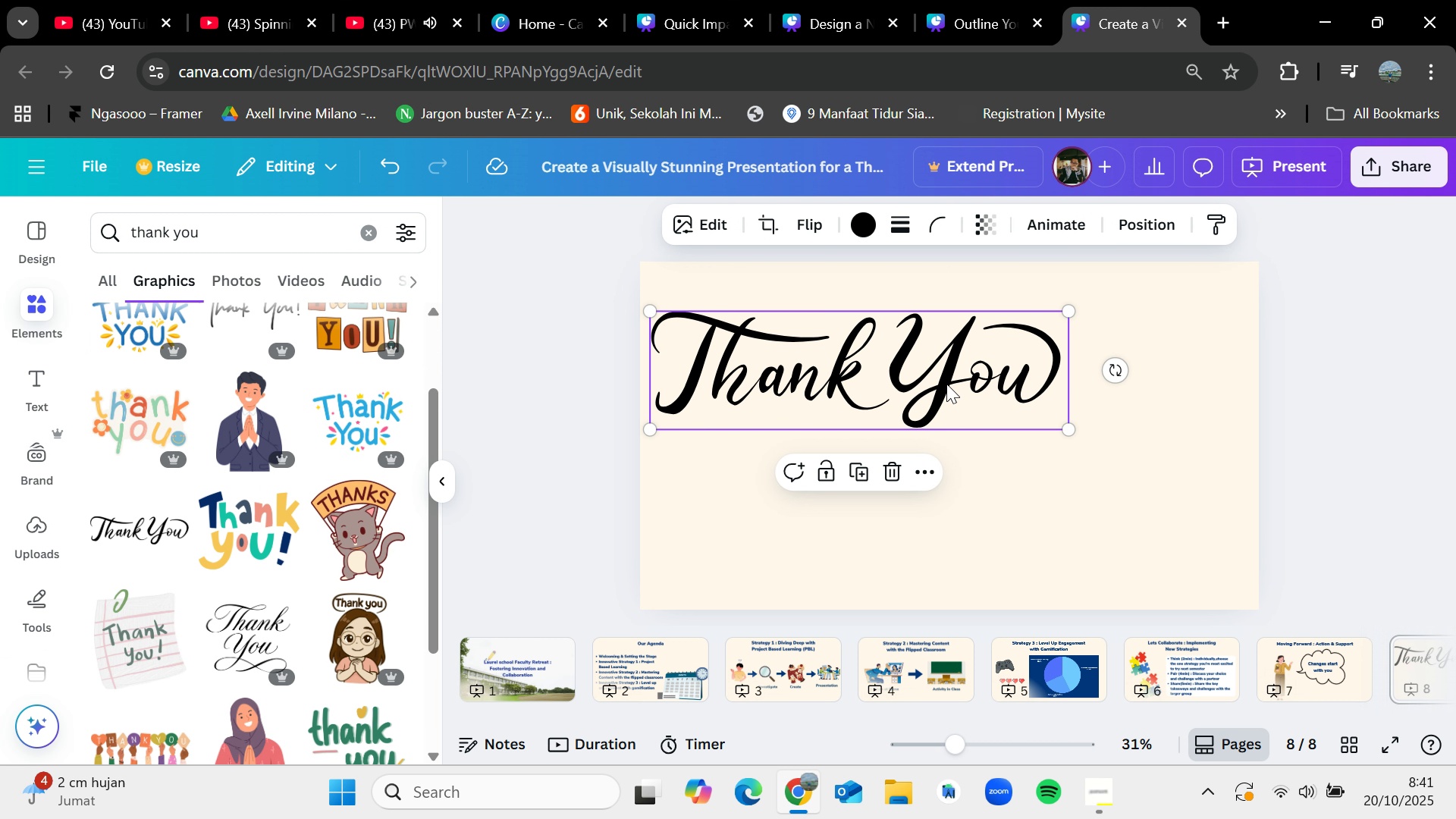 
left_click_drag(start_coordinate=[949, 375], to_coordinate=[937, 452])
 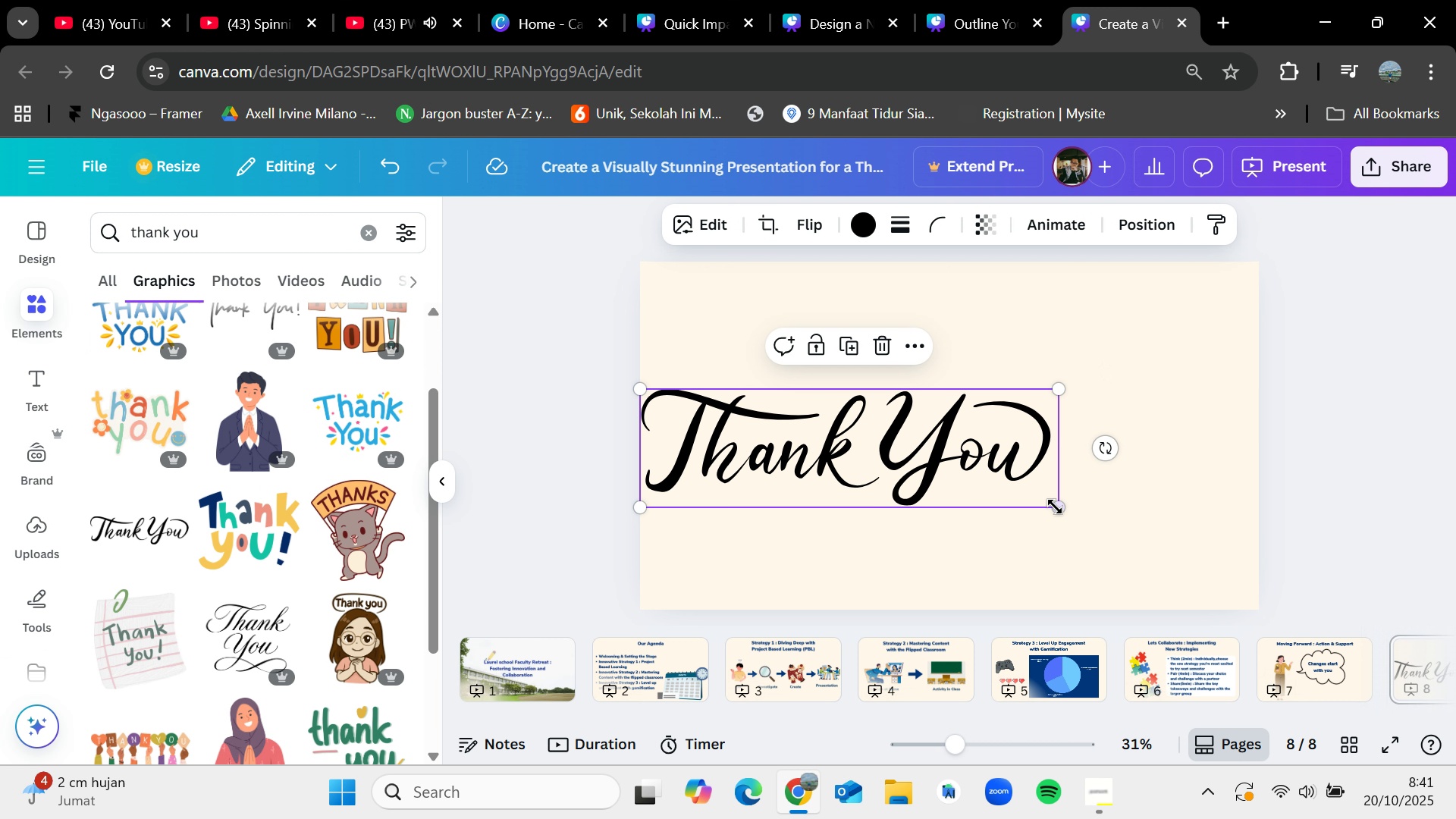 
left_click_drag(start_coordinate=[1055, 507], to_coordinate=[1016, 491])
 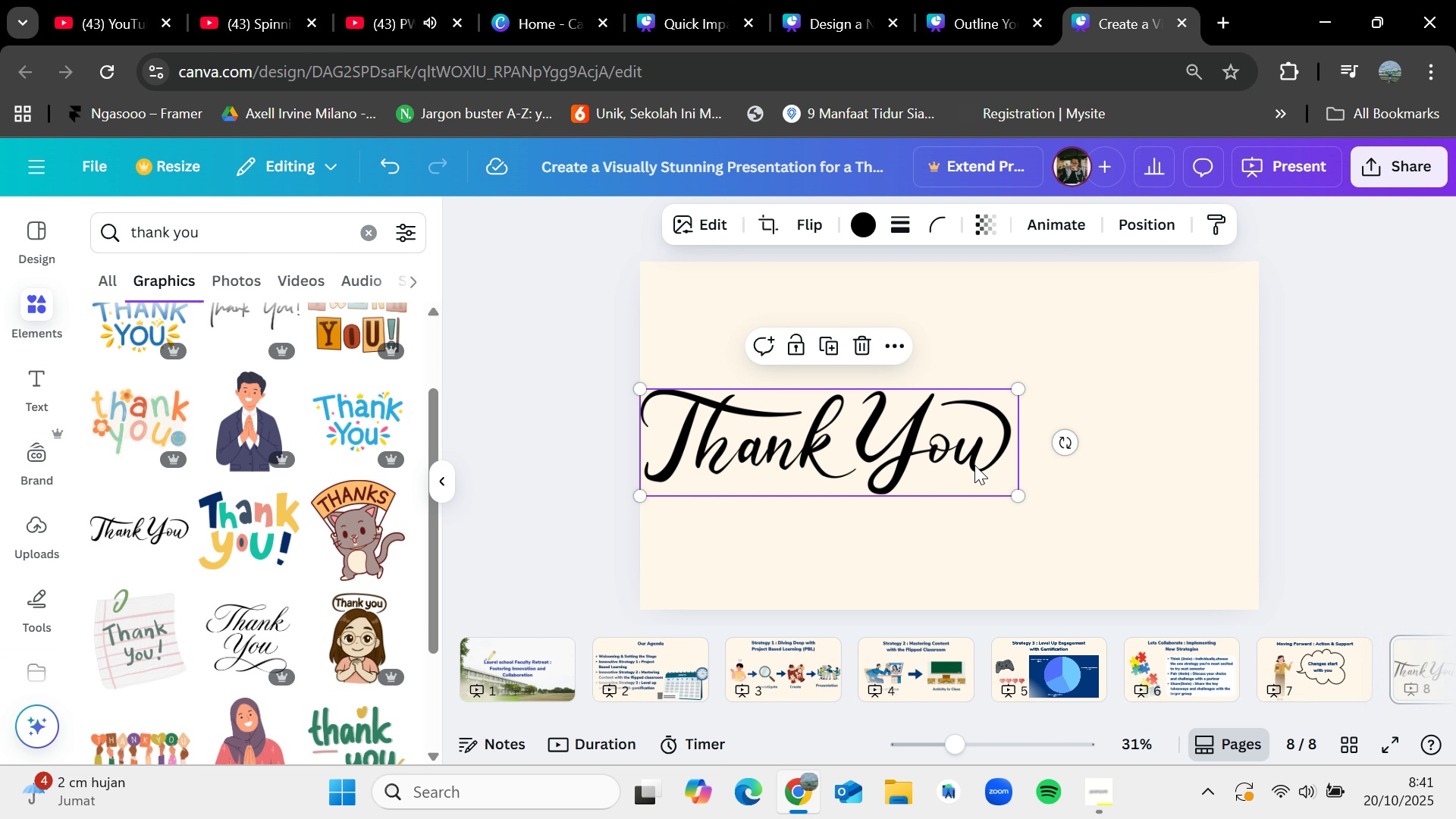 
left_click_drag(start_coordinate=[1021, 500], to_coordinate=[973, 482])
 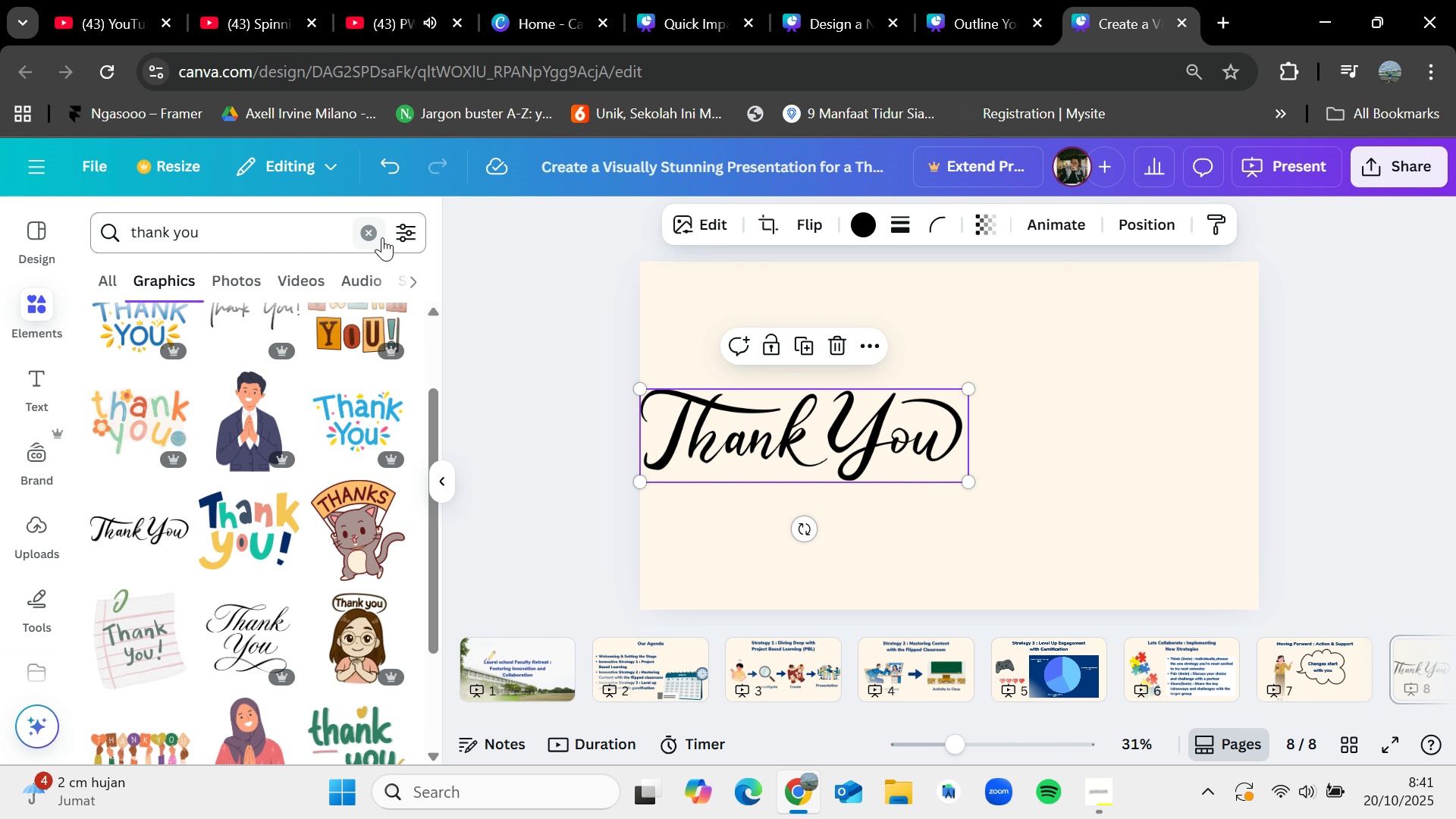 
left_click([382, 231])
 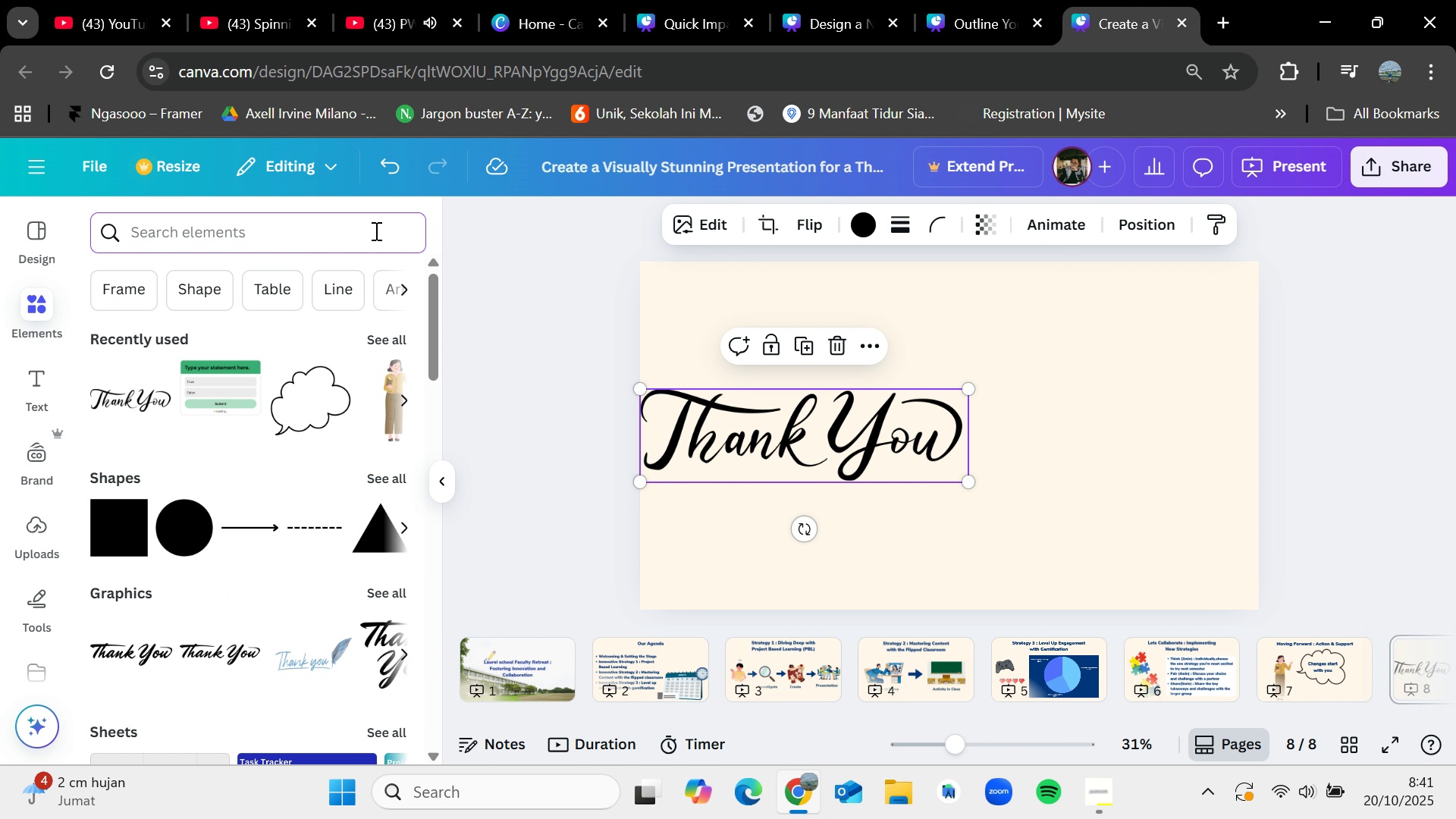 
type(feed)
 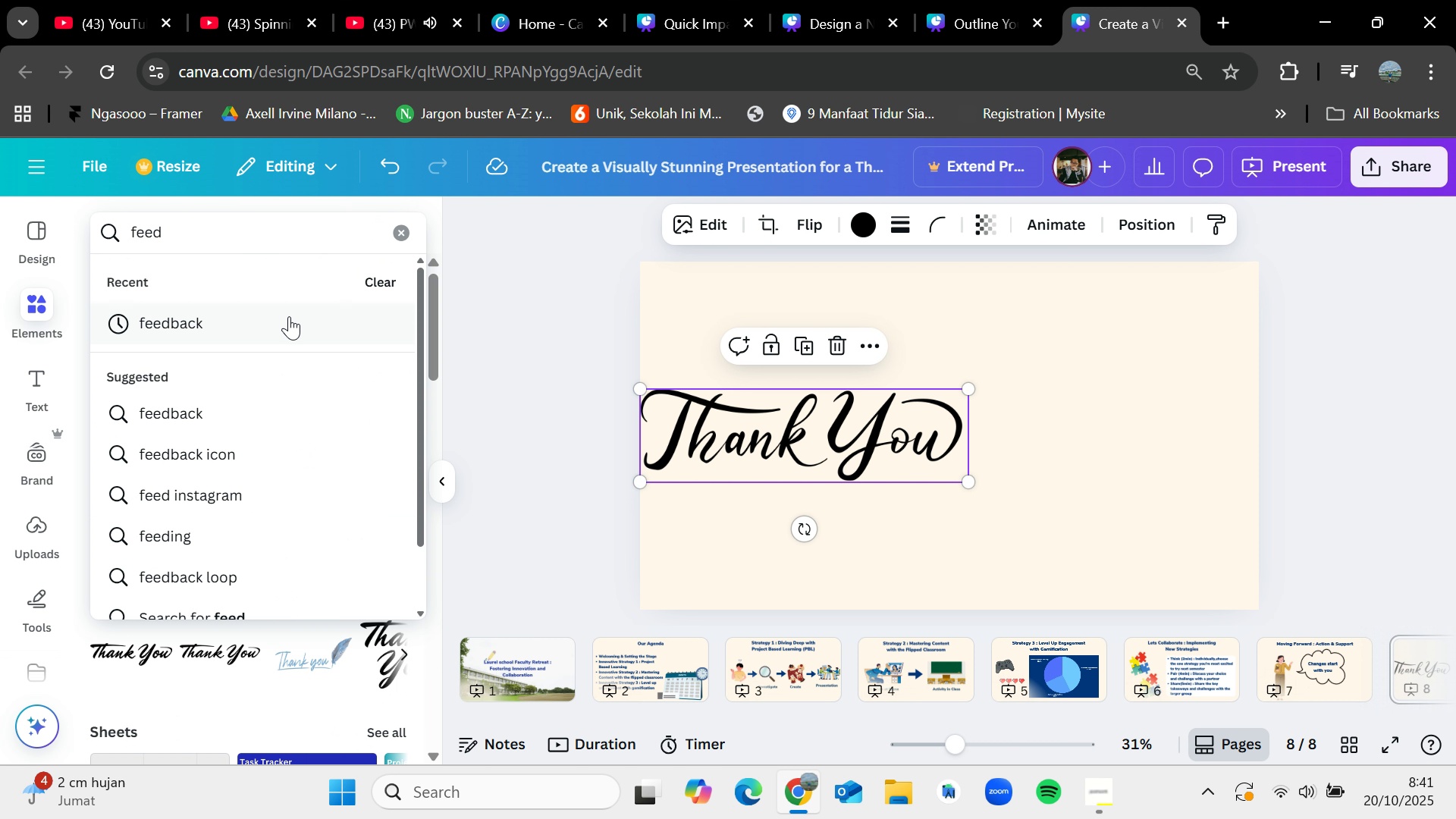 
left_click([289, 316])
 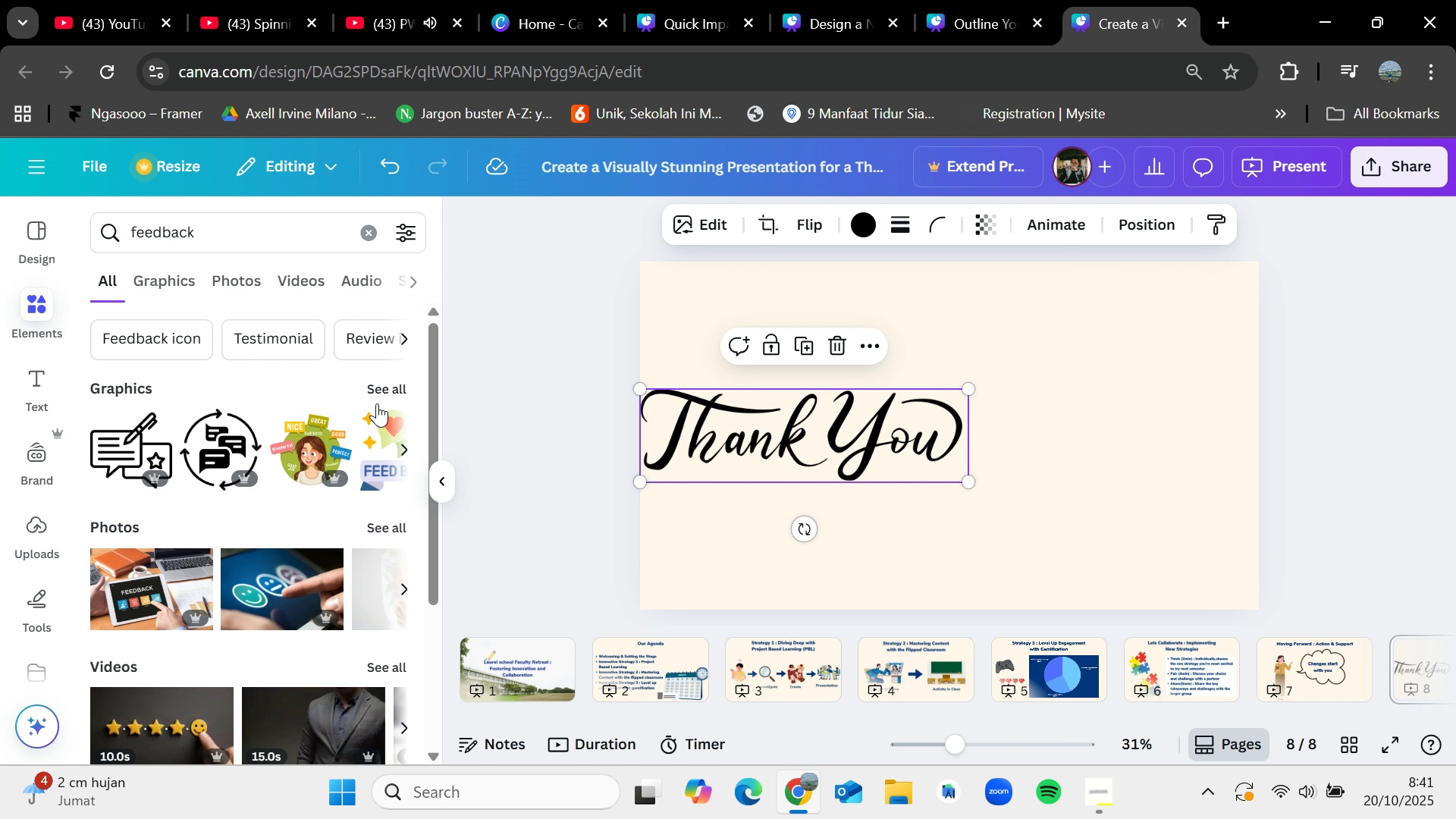 
left_click([386, 392])
 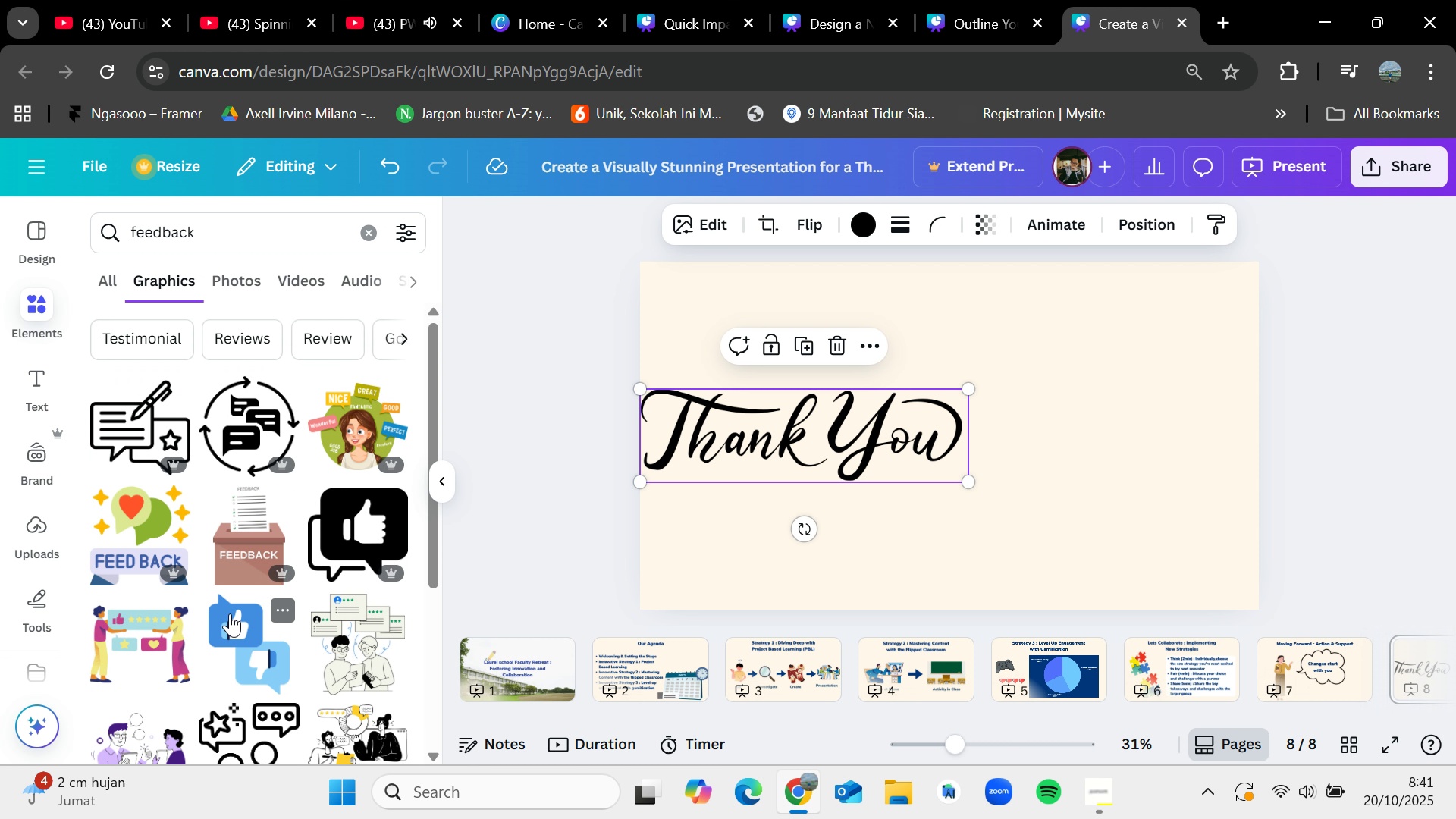 
scroll: coordinate [231, 644], scroll_direction: down, amount: 1.0
 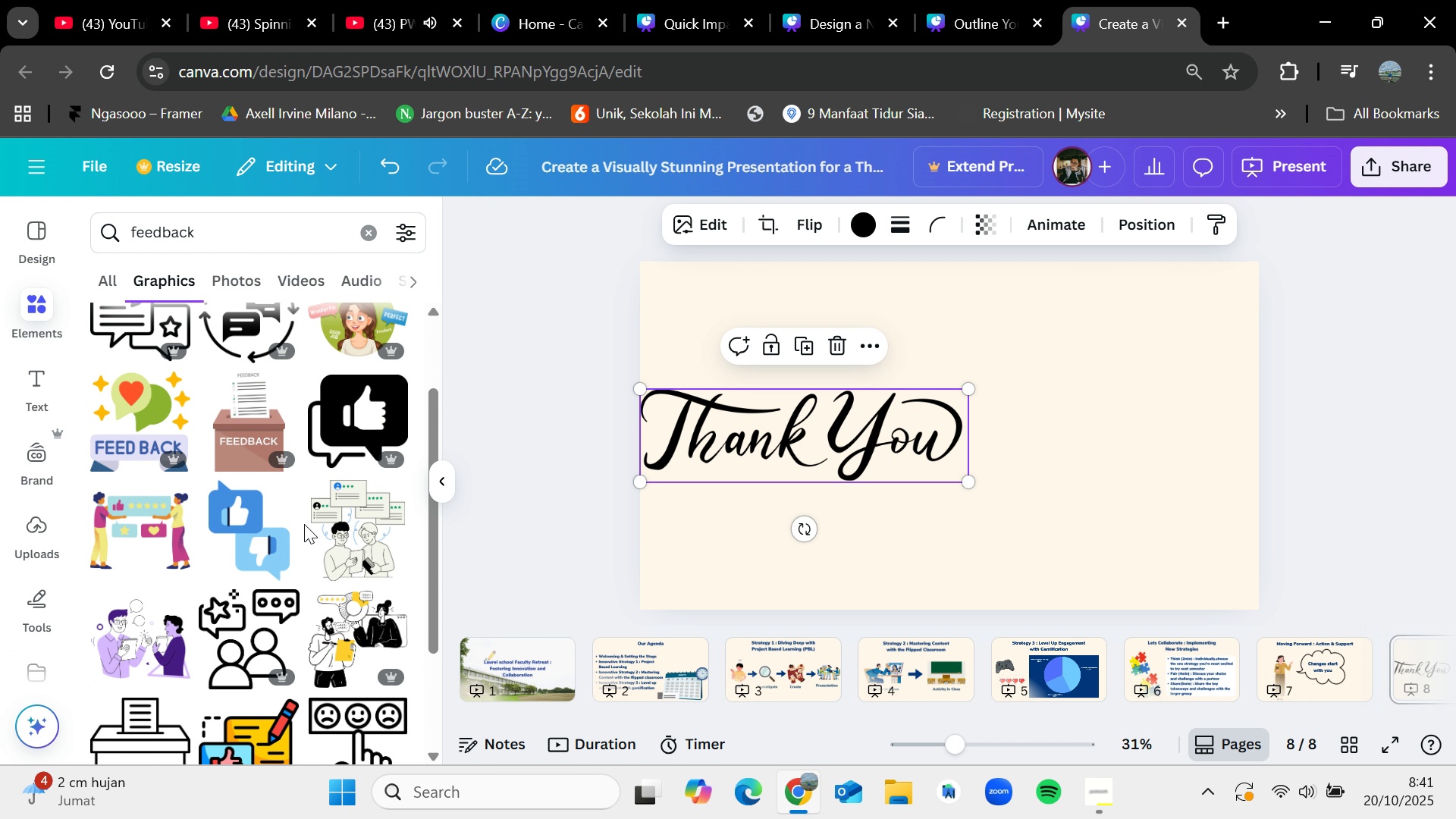 
left_click_drag(start_coordinate=[351, 542], to_coordinate=[1065, 393])
 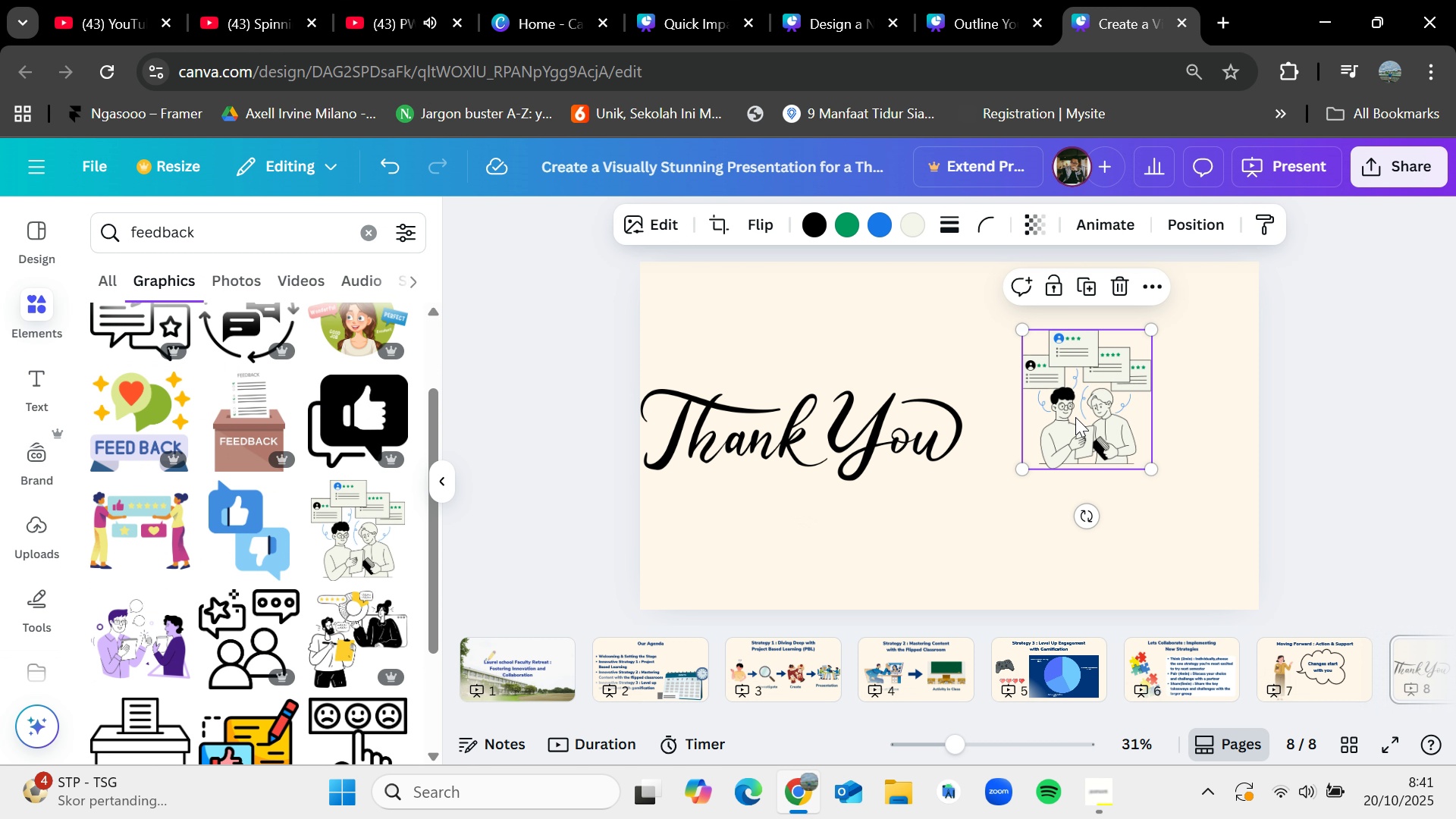 
left_click_drag(start_coordinate=[1075, 417], to_coordinate=[1076, 463])
 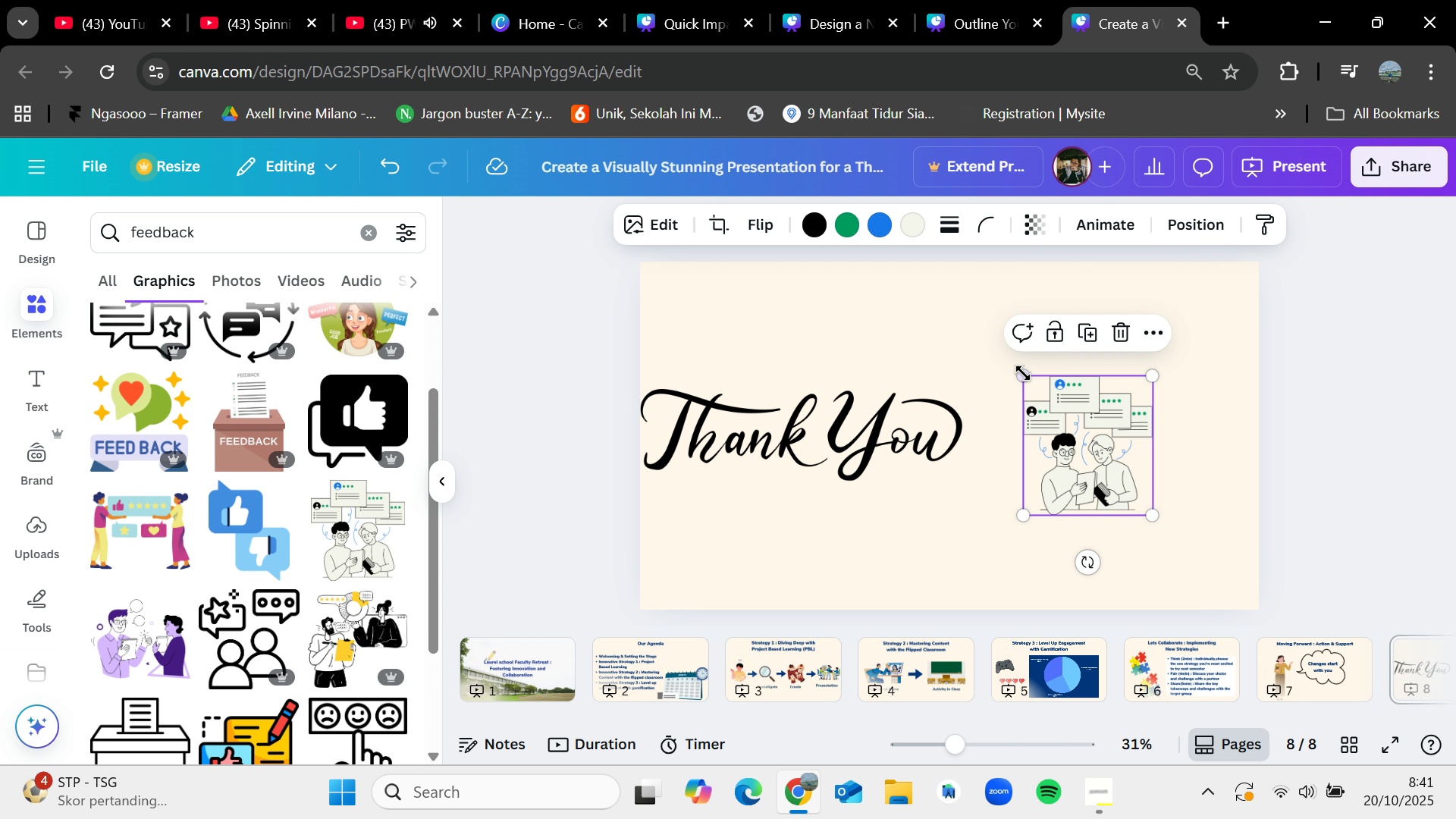 
left_click_drag(start_coordinate=[1023, 373], to_coordinate=[953, 334])
 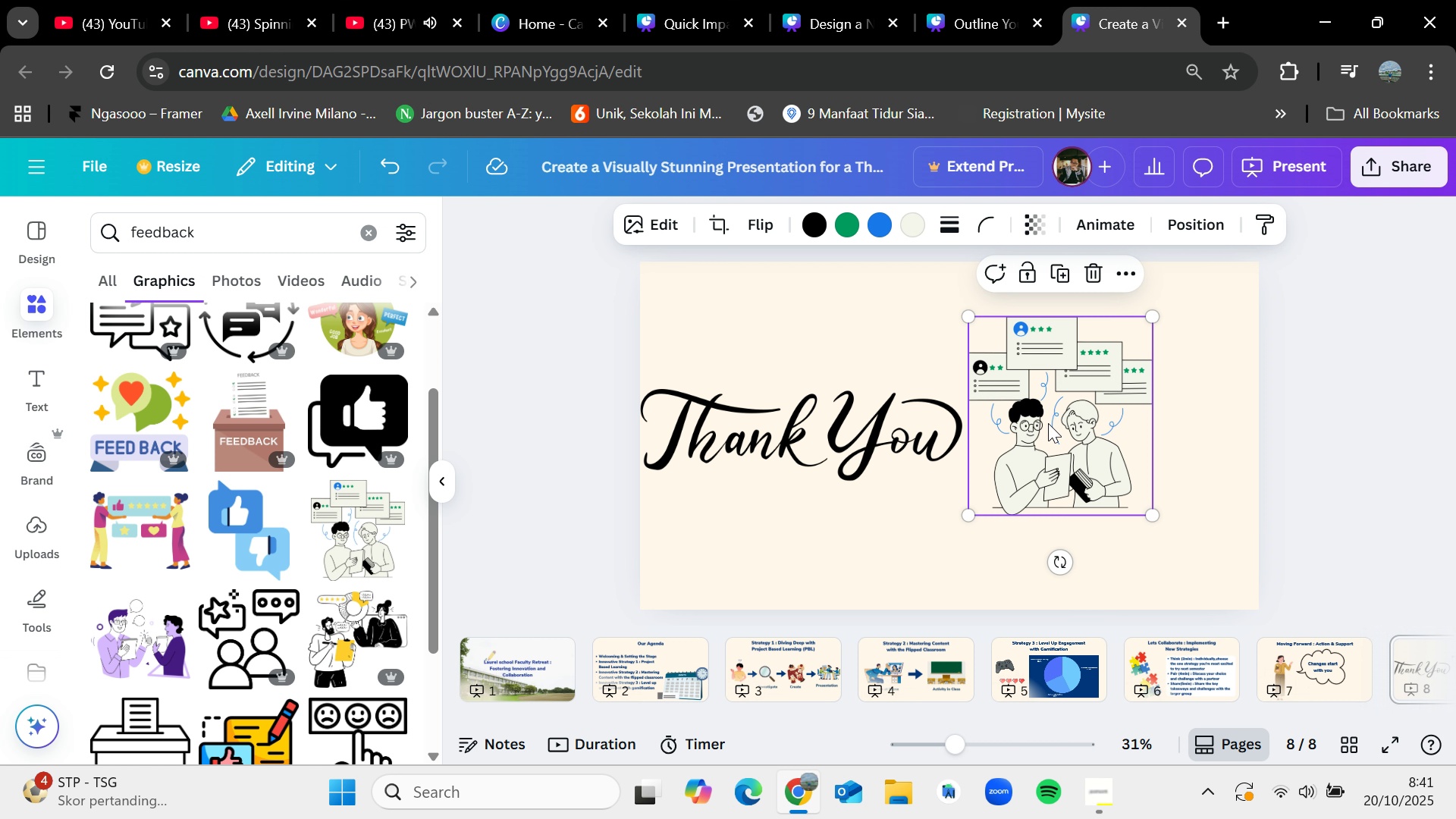 
left_click_drag(start_coordinate=[1048, 423], to_coordinate=[1078, 436])
 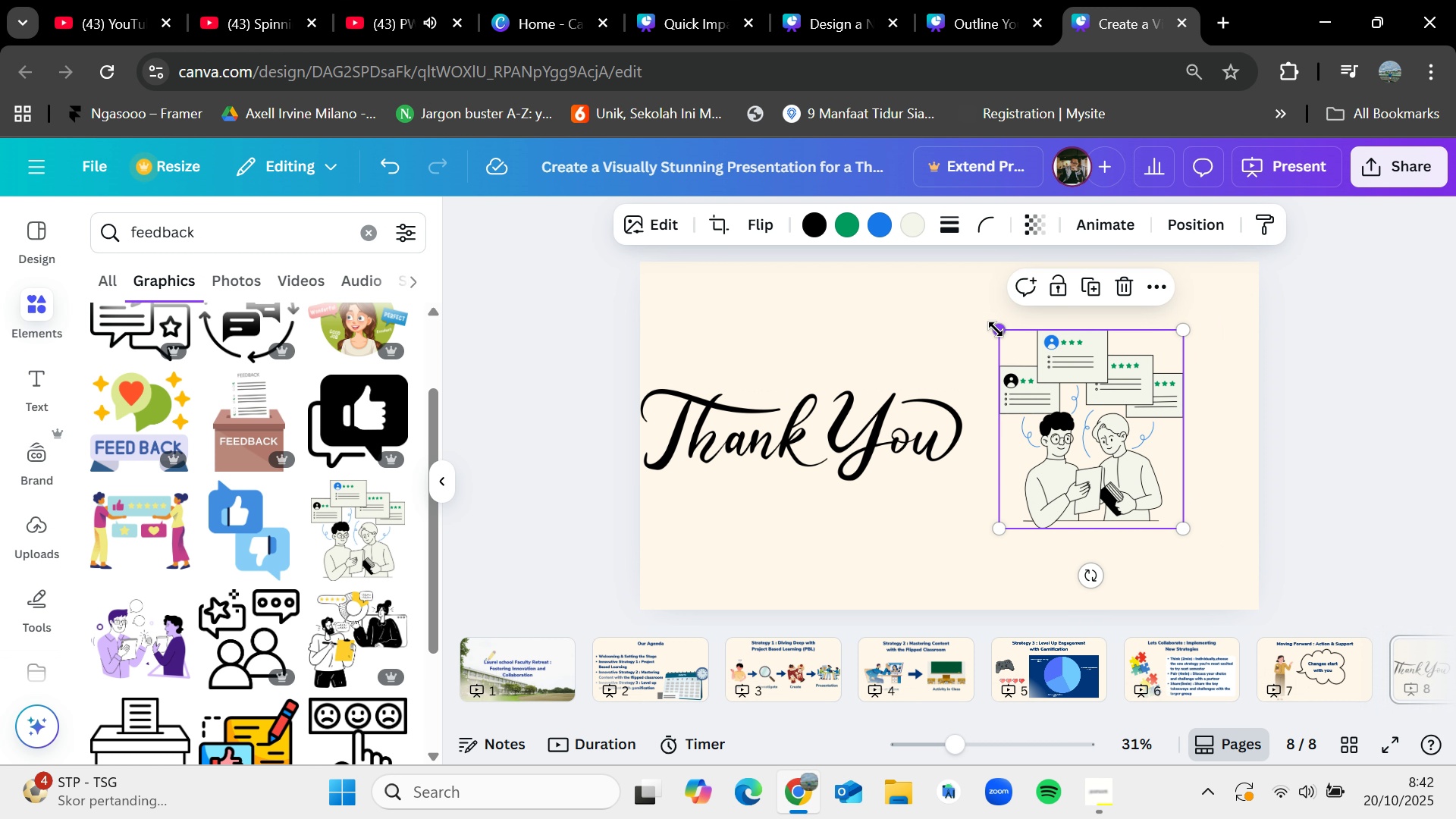 
left_click_drag(start_coordinate=[996, 329], to_coordinate=[939, 295])
 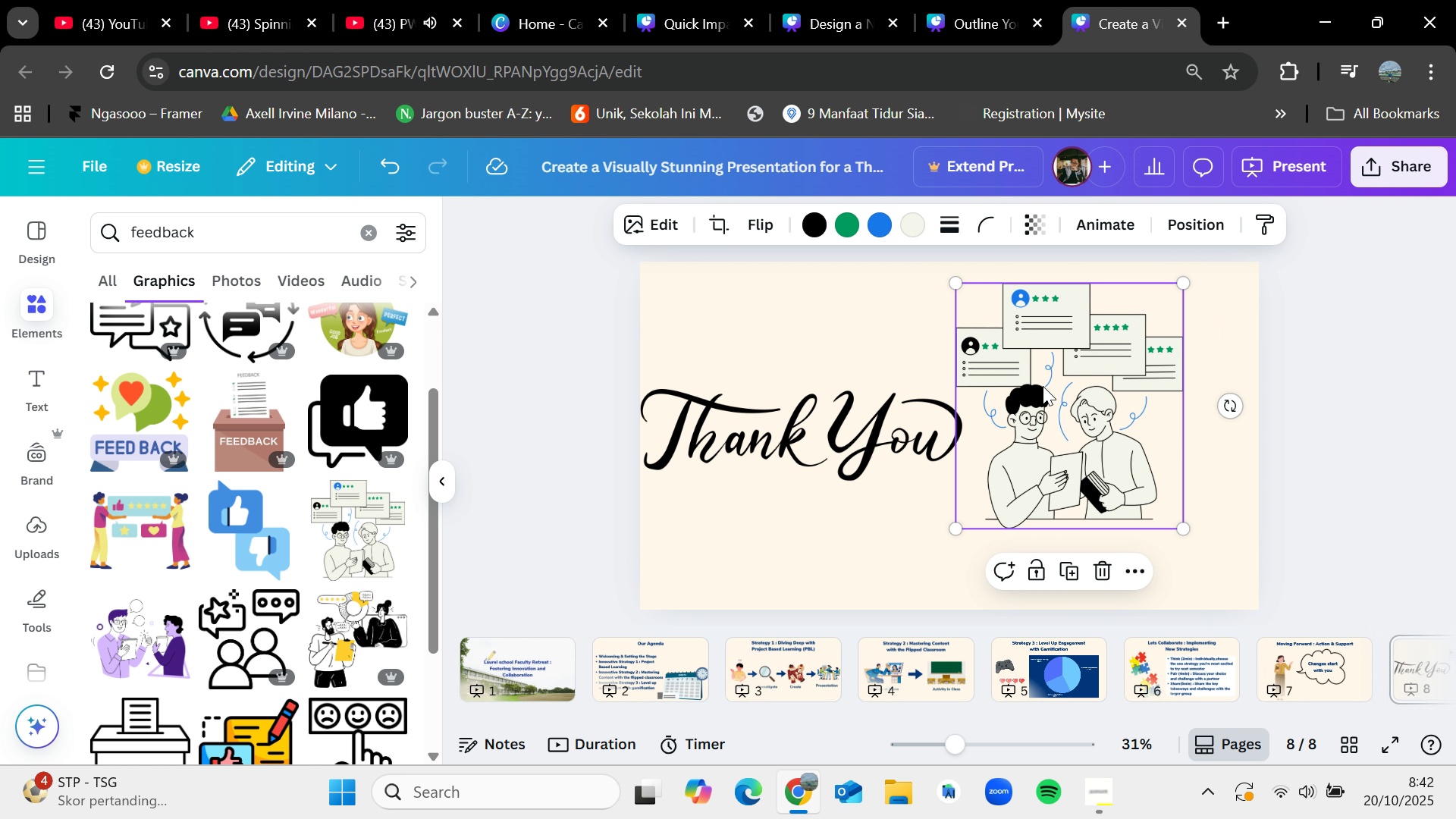 
left_click_drag(start_coordinate=[1043, 386], to_coordinate=[1063, 395])
 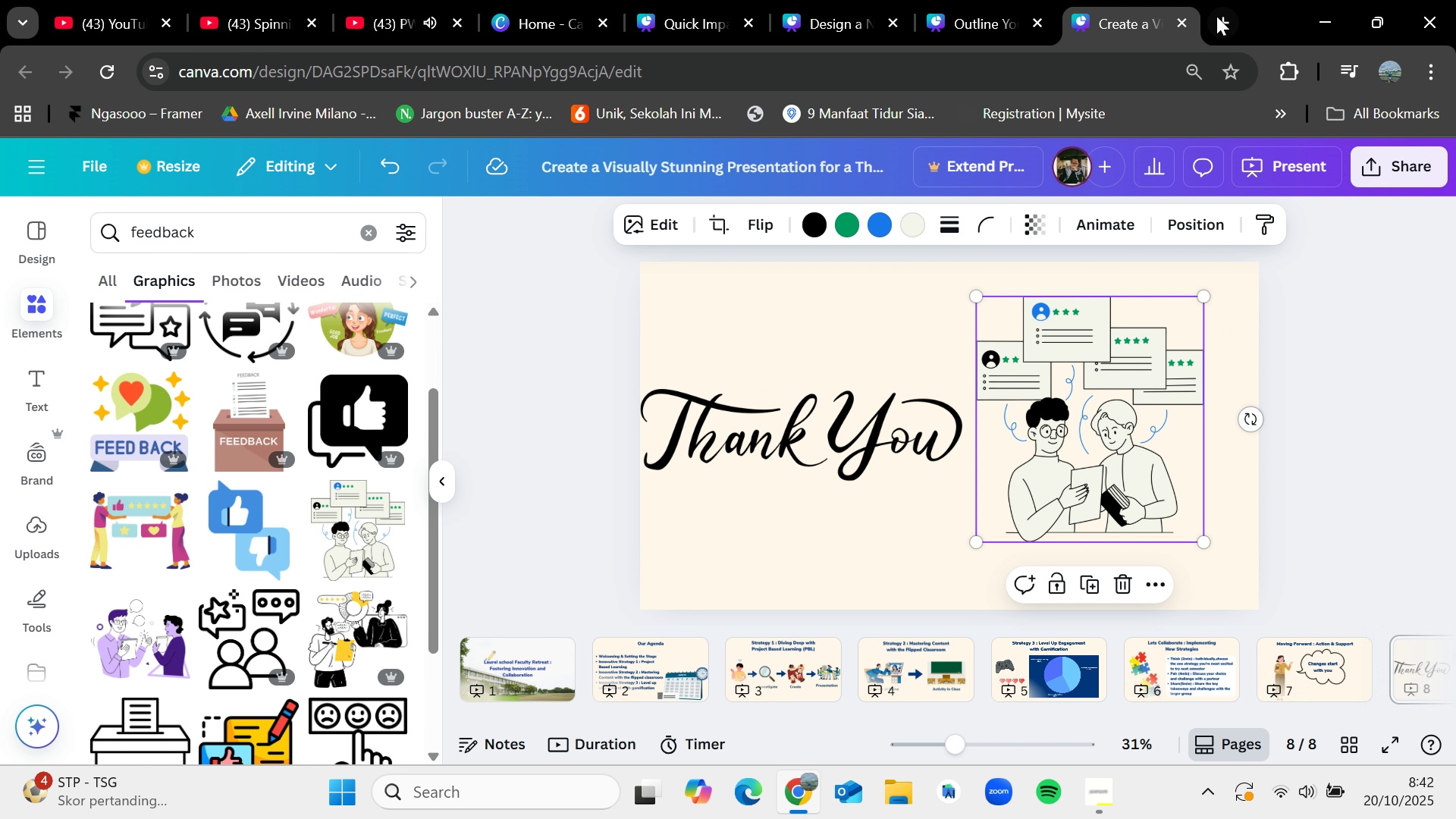 
left_click([1216, 16])
 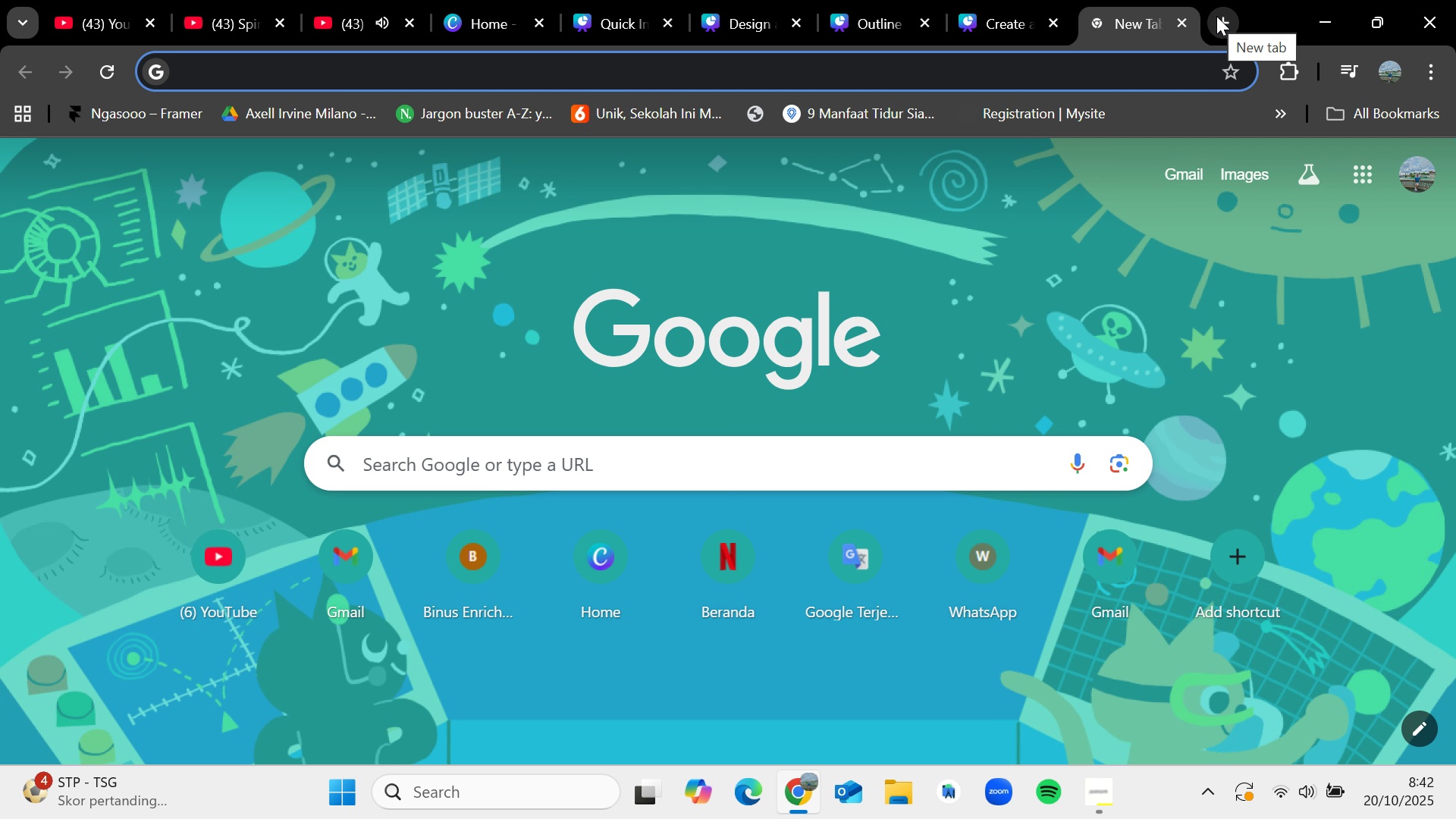 
type(google form)
 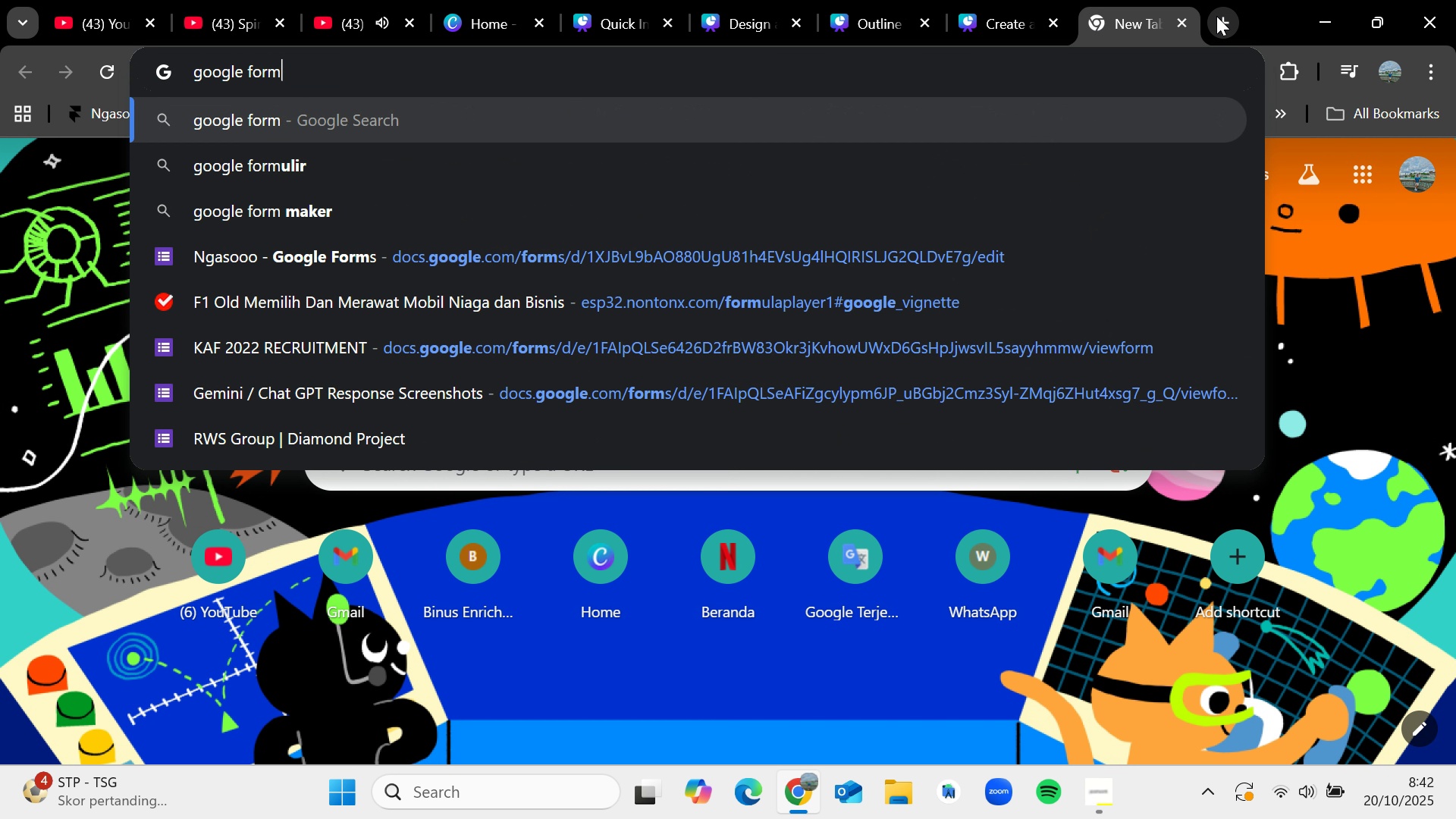 
key(Enter)
 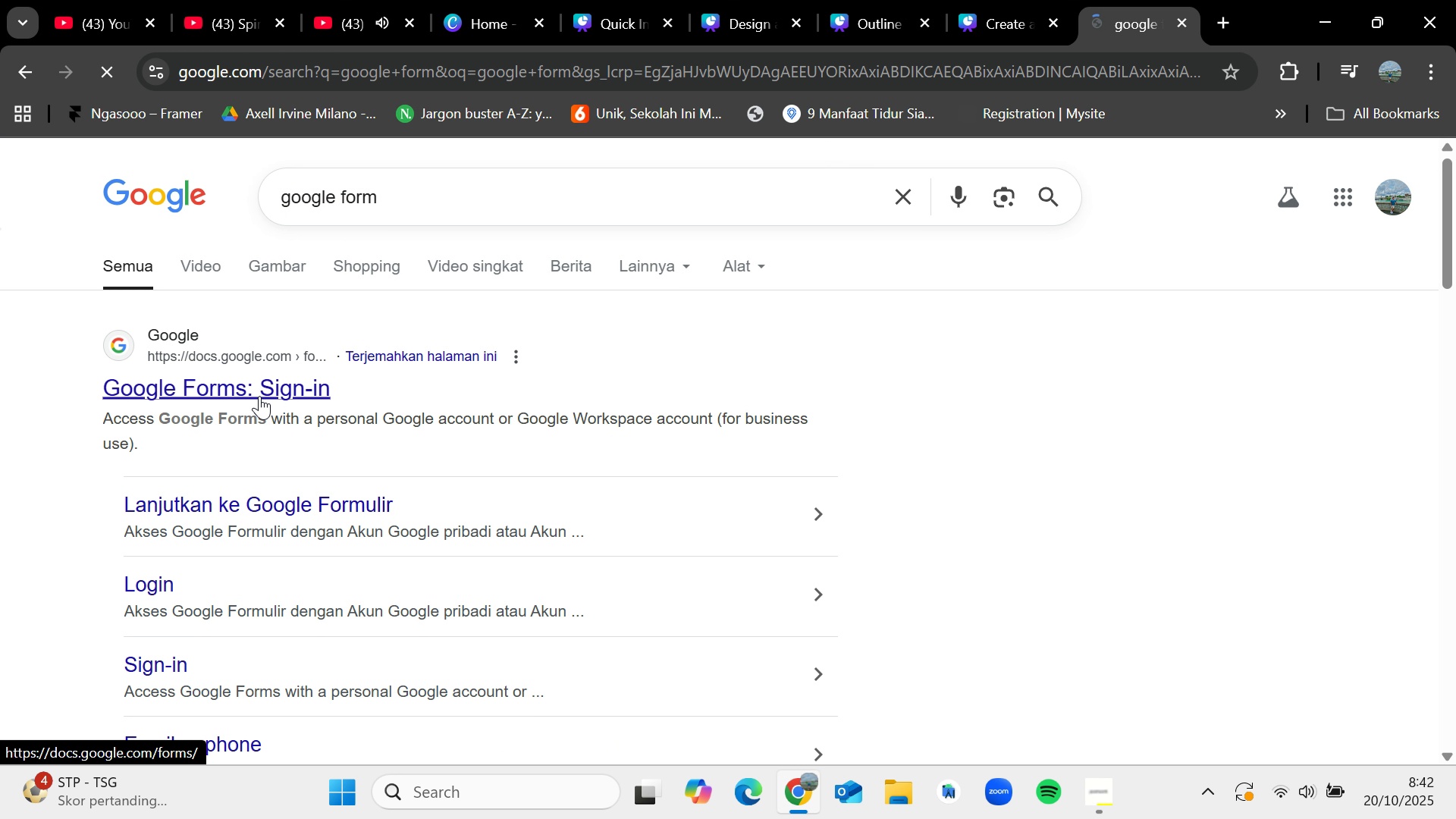 
left_click([293, 505])
 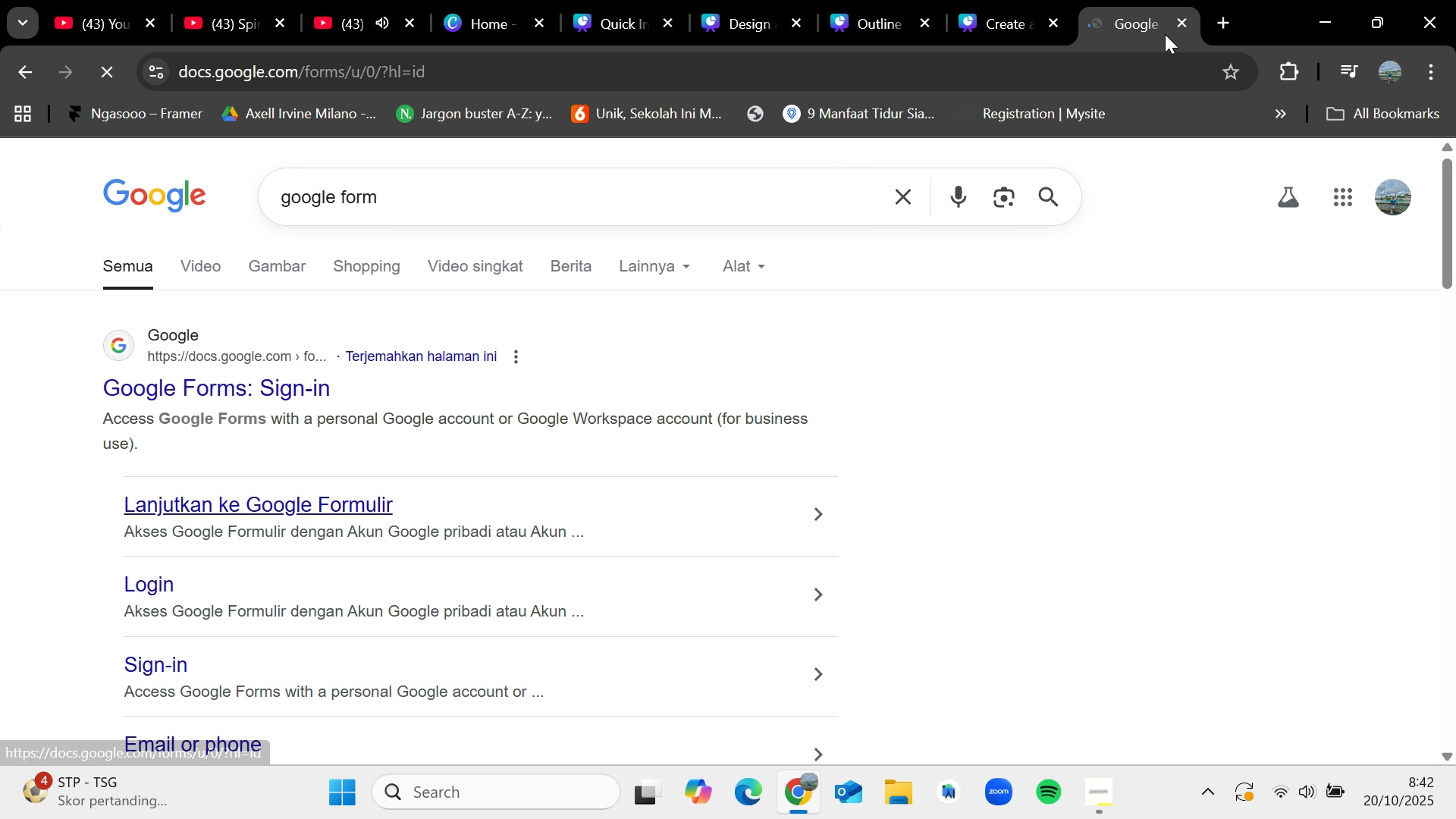 
mouse_move([995, 8])
 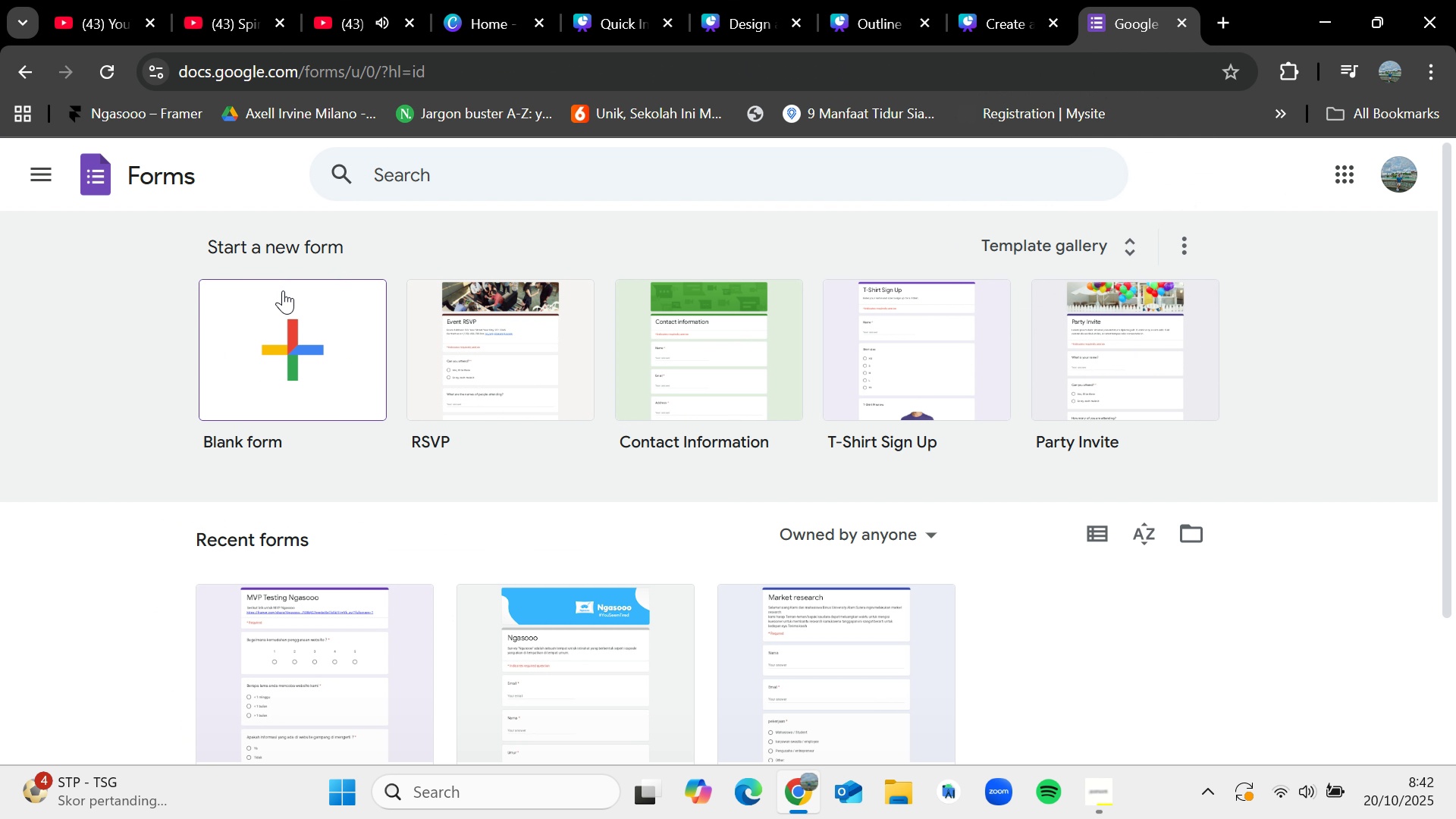 
left_click([283, 290])
 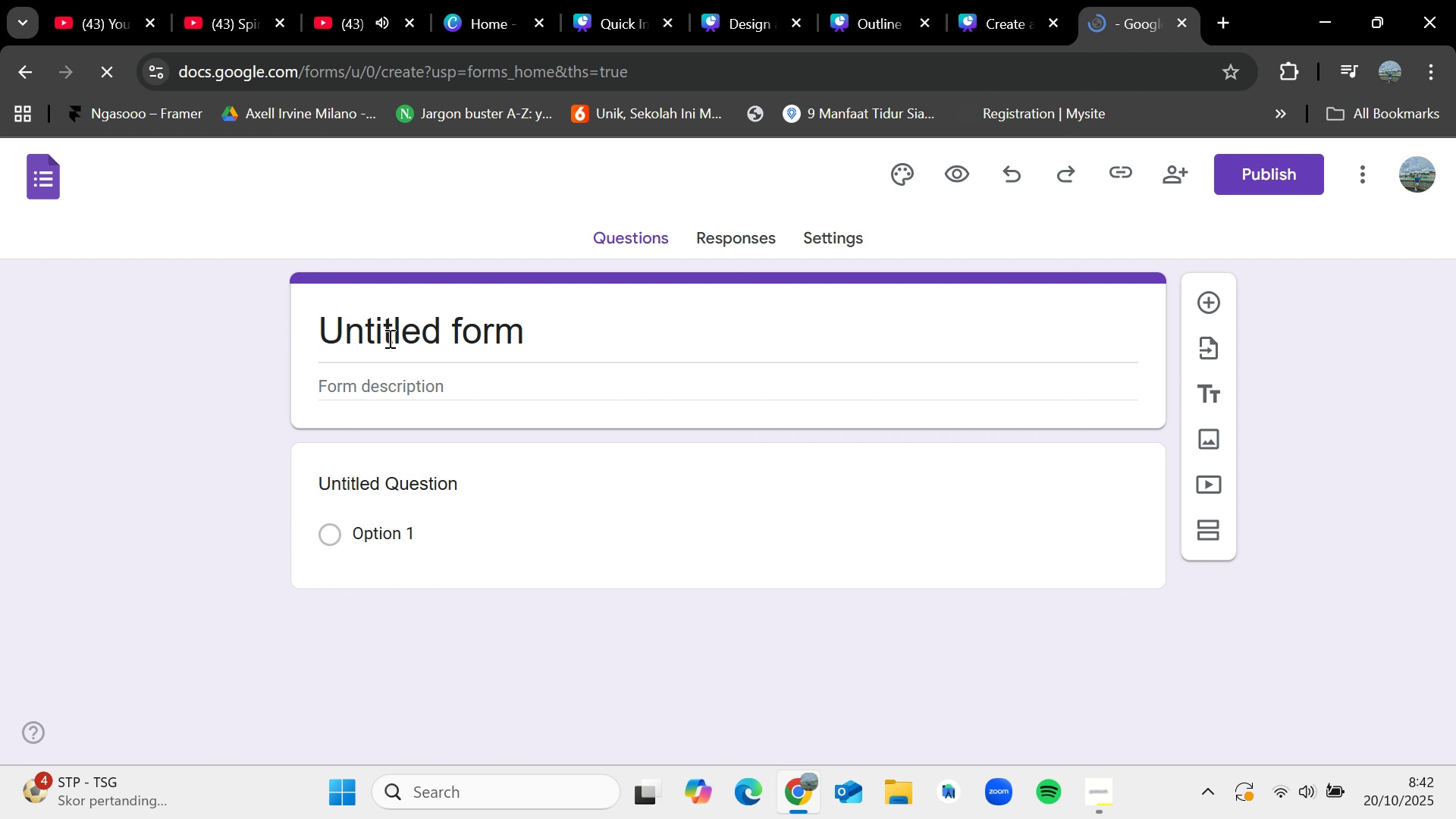 
left_click([424, 335])
 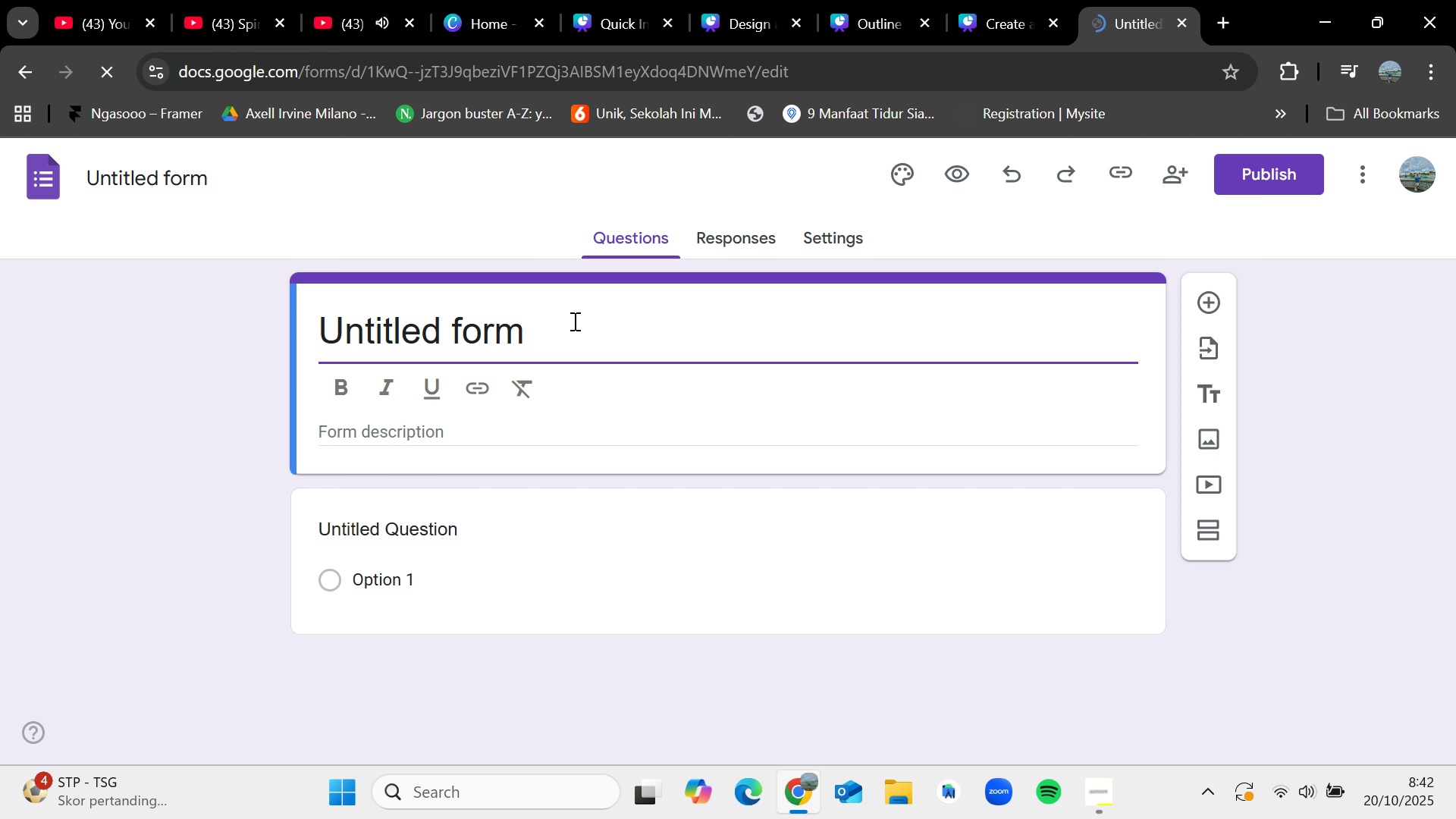 
left_click_drag(start_coordinate=[573, 321], to_coordinate=[256, 318])
 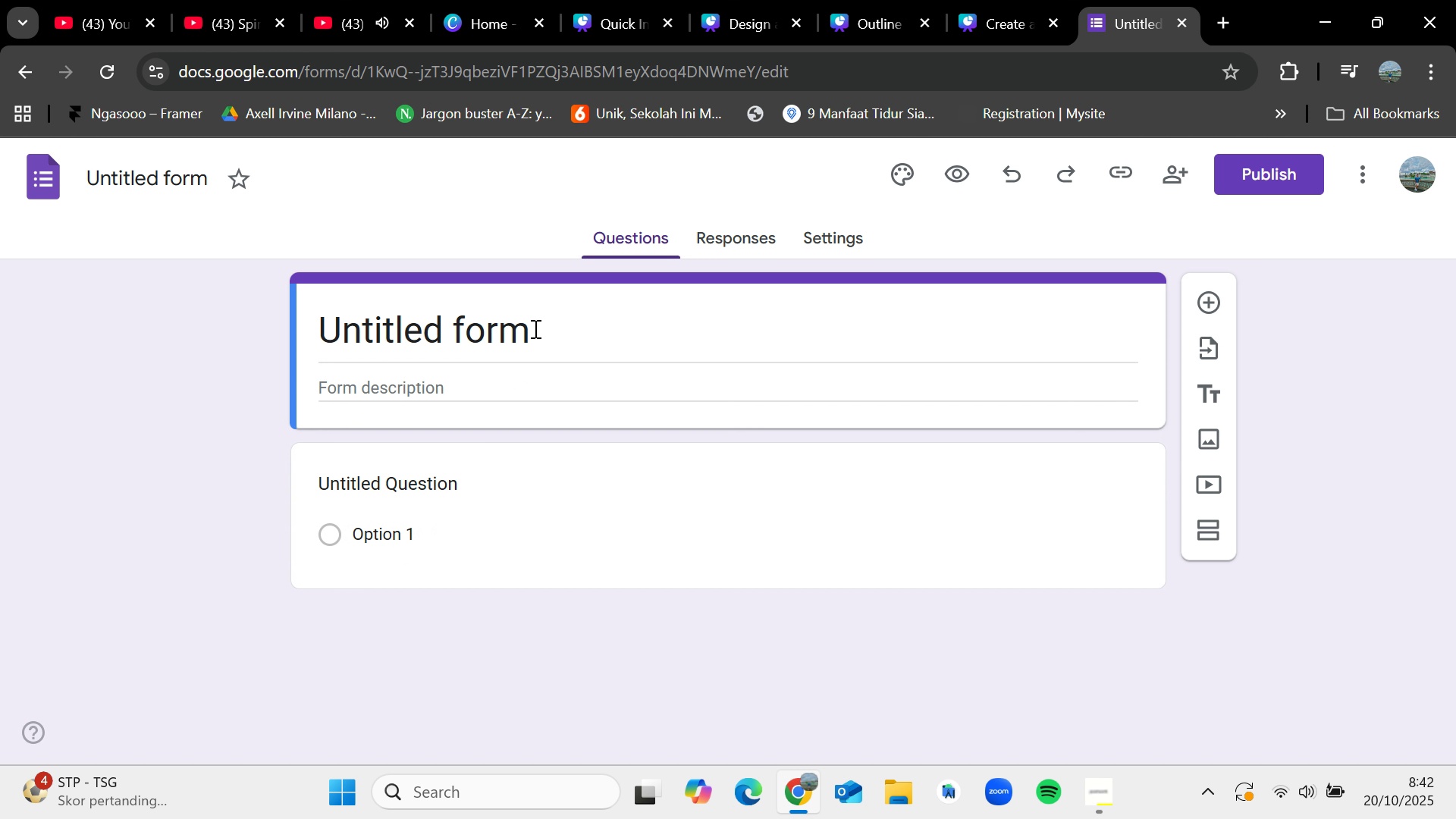 
left_click_drag(start_coordinate=[534, 328], to_coordinate=[246, 328])
 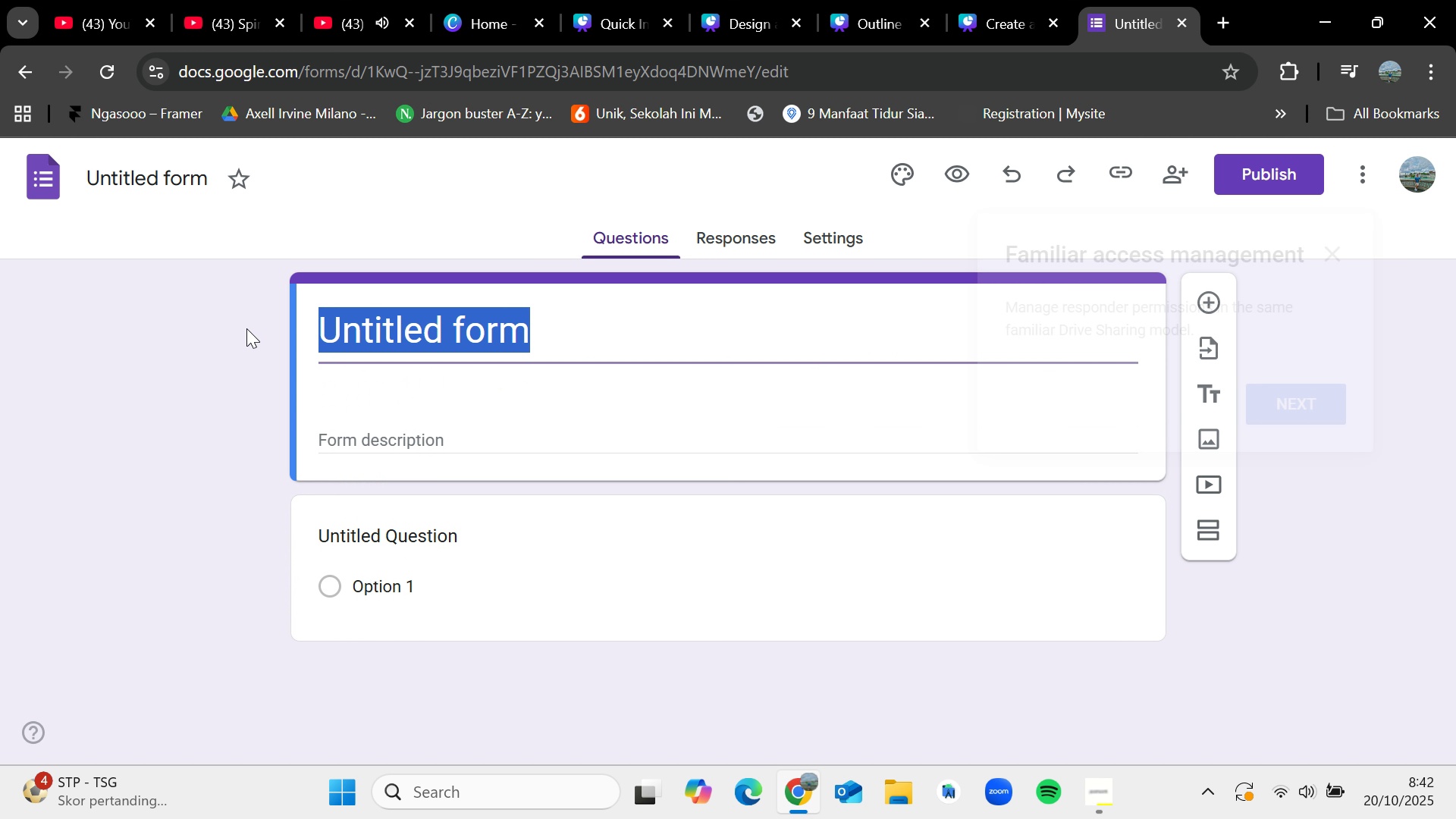 
key(Backspace)
 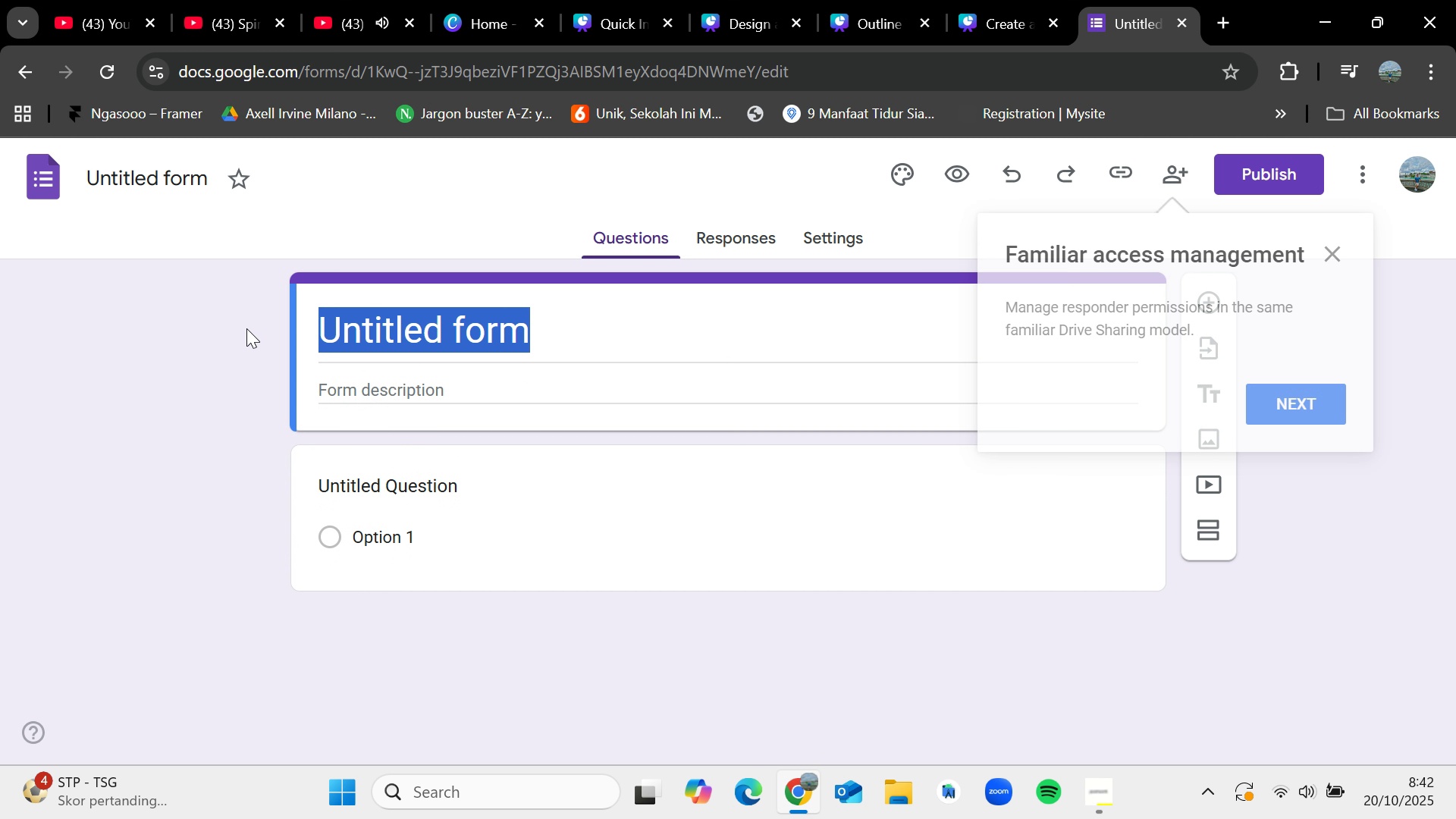 
key(Shift+ShiftLeft)
 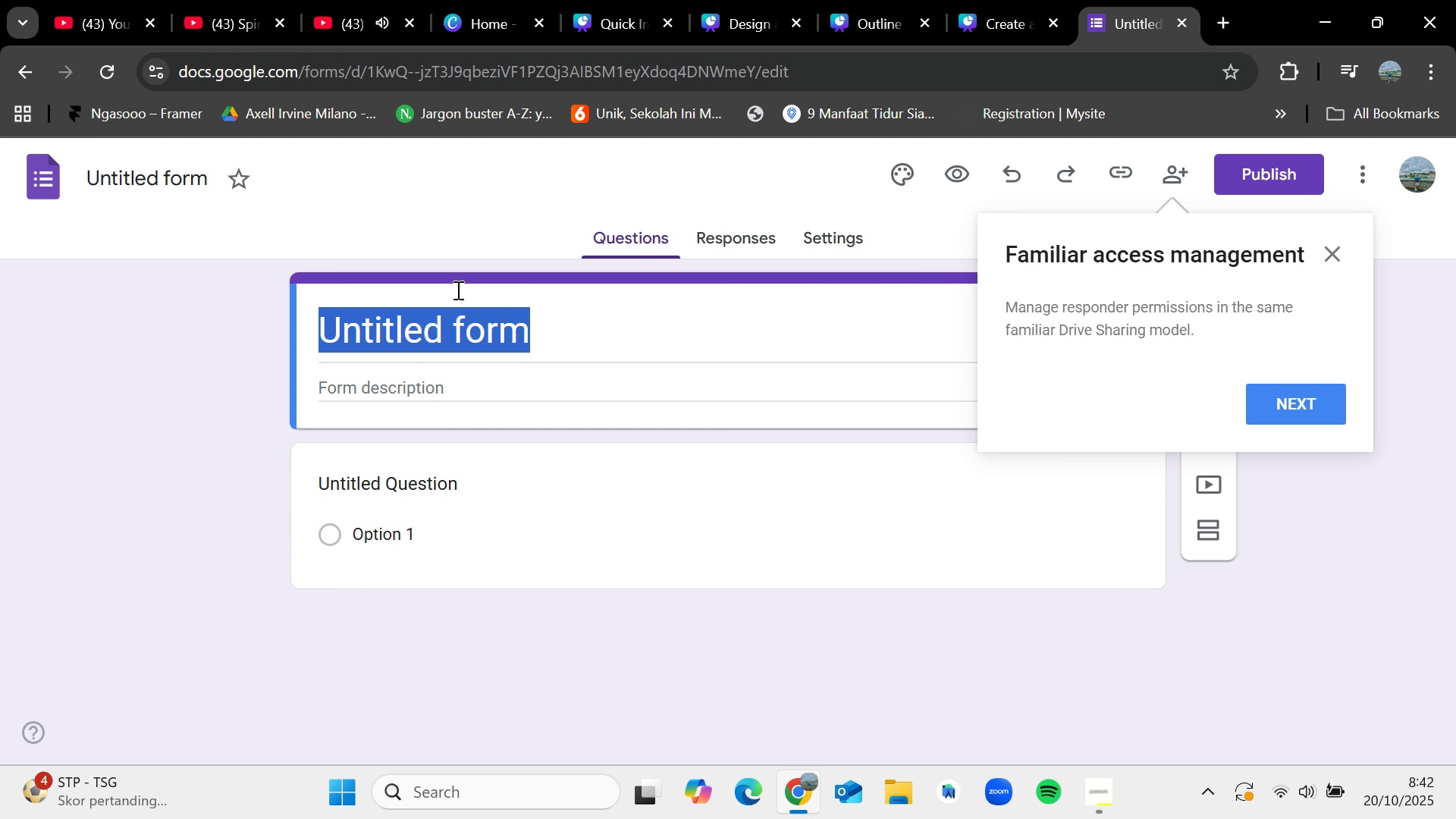 
key(Shift+F)
 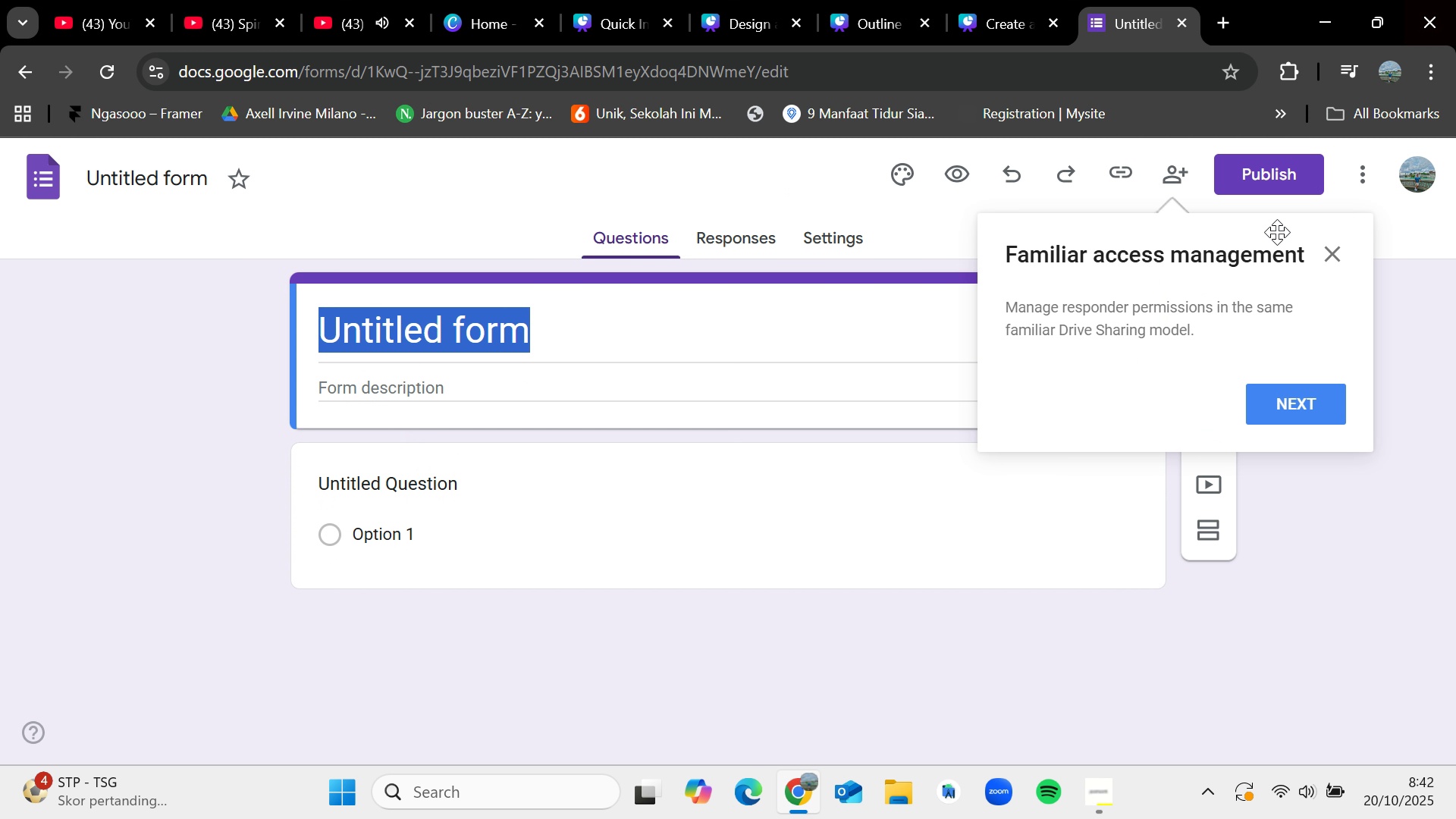 
left_click([1337, 253])
 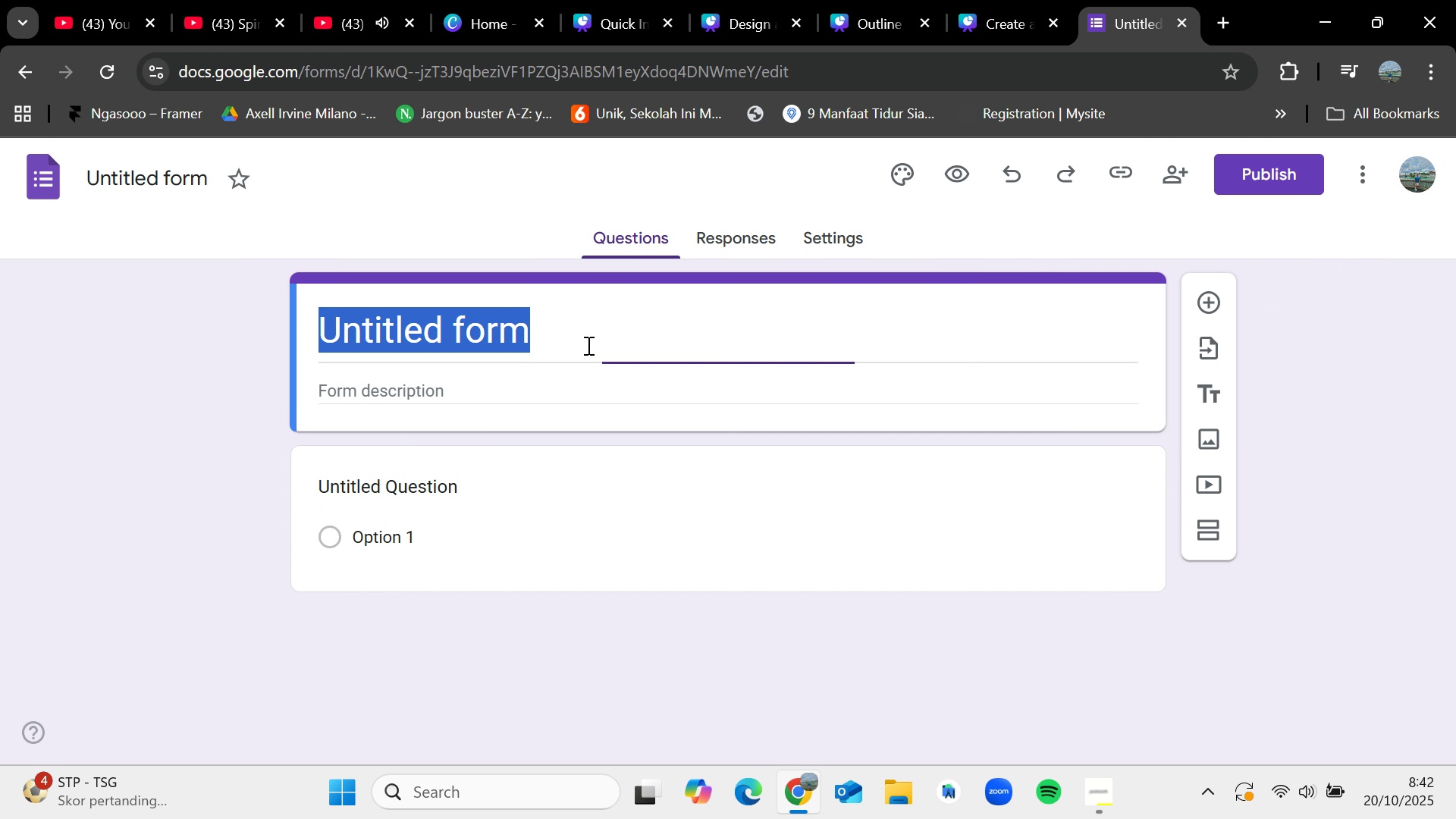 
left_click([587, 345])
 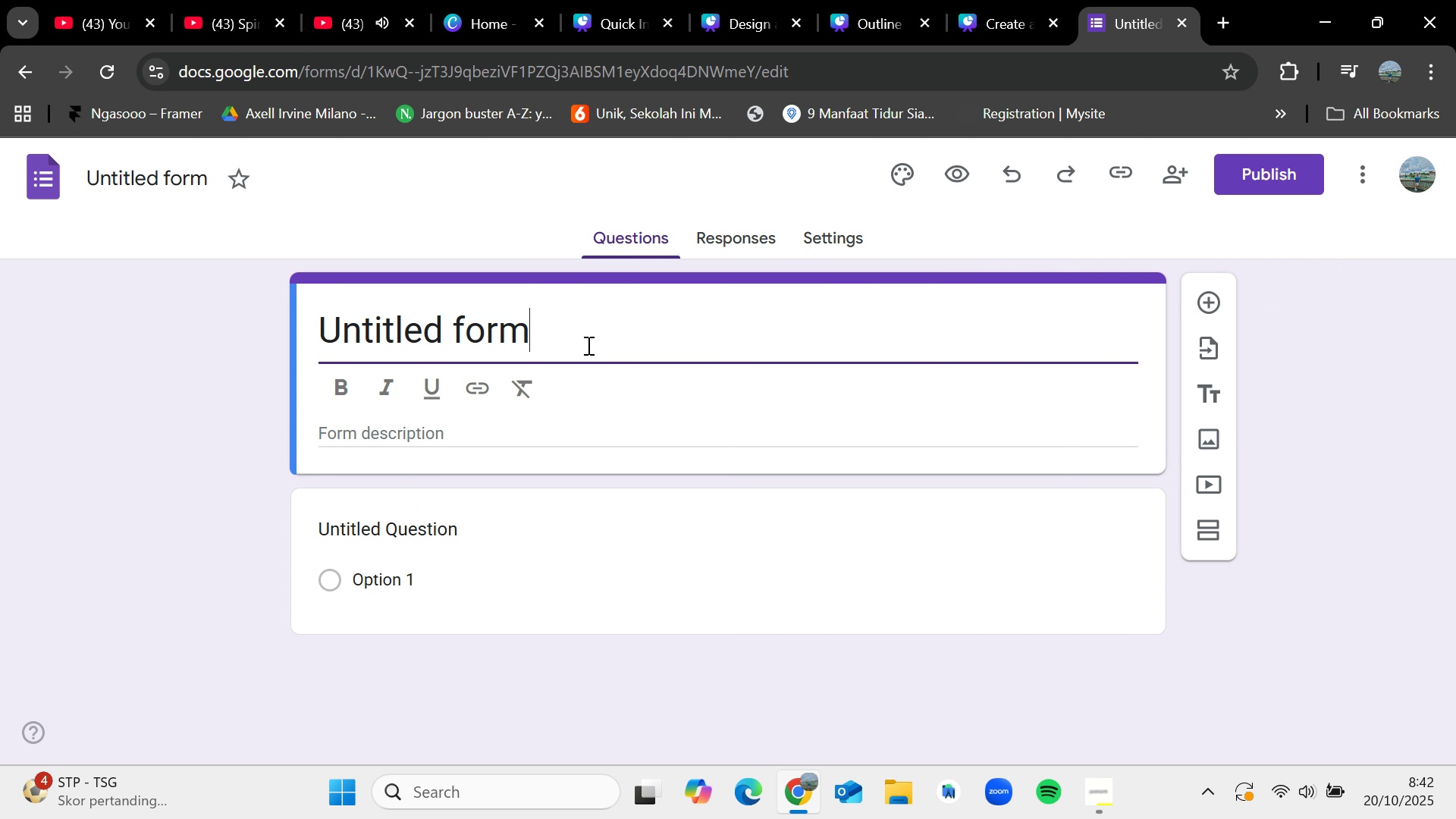 
key(Backspace)
type(Feedback)
 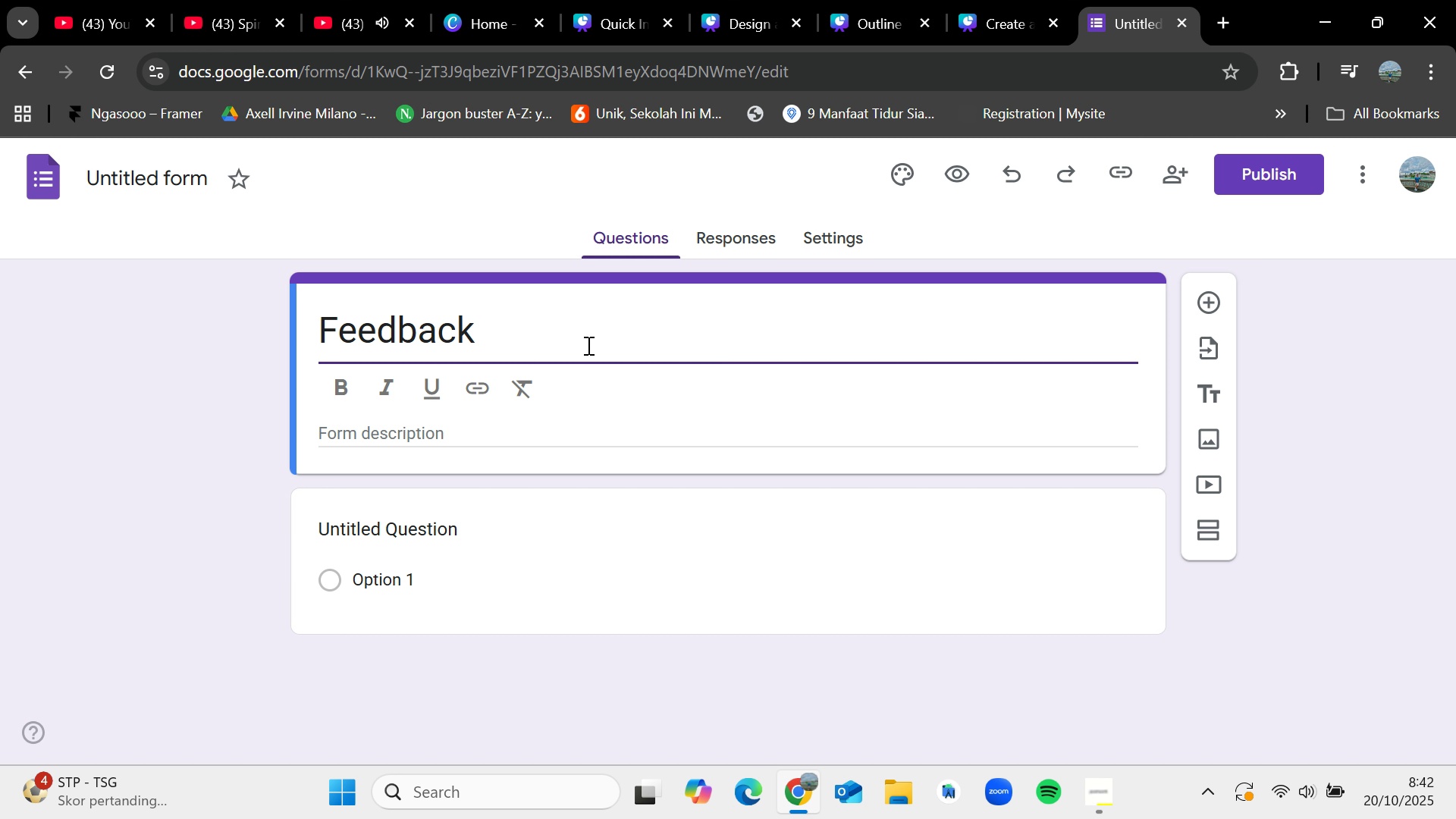 
double_click([184, 185])
 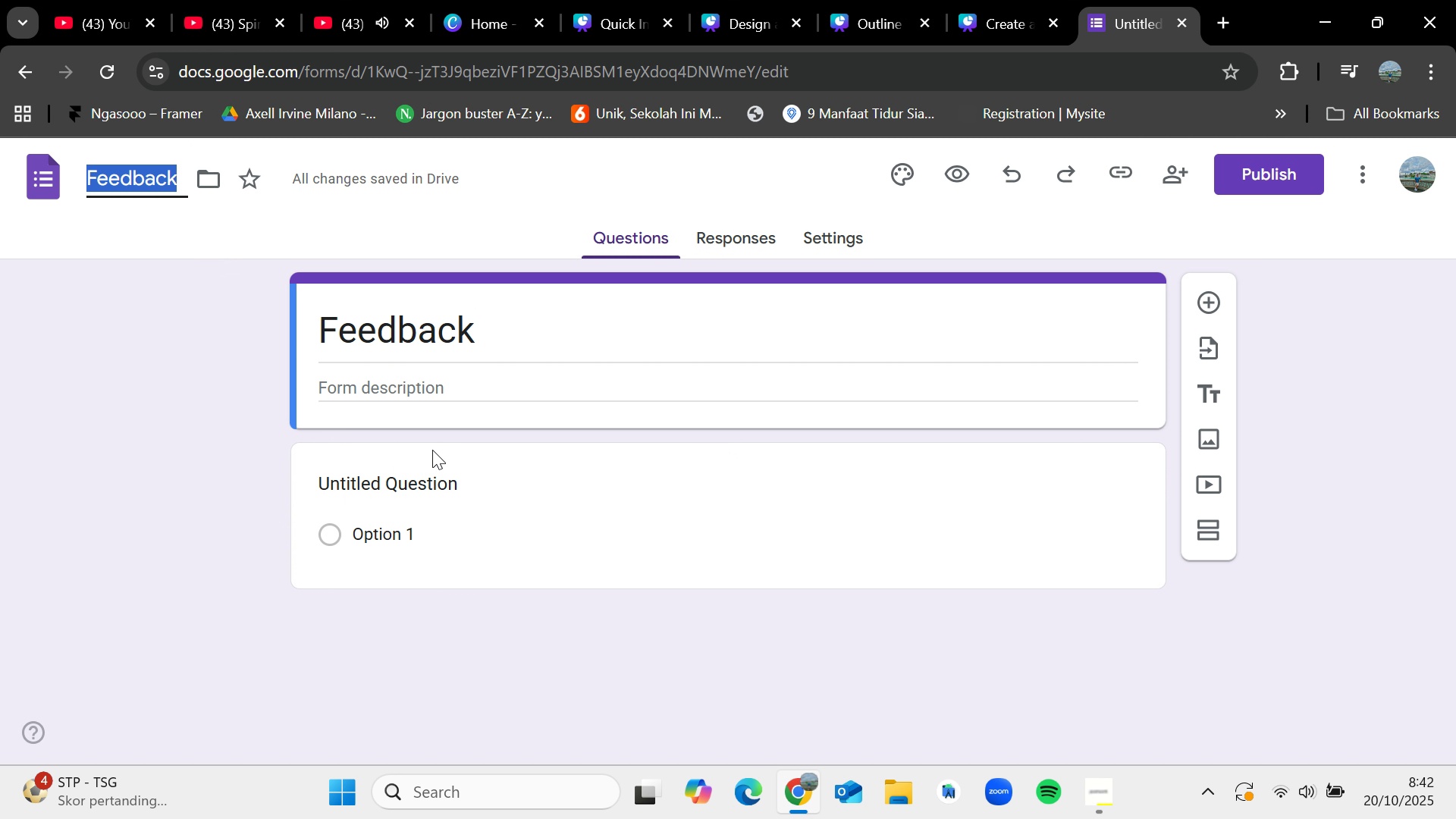 
left_click([429, 485])
 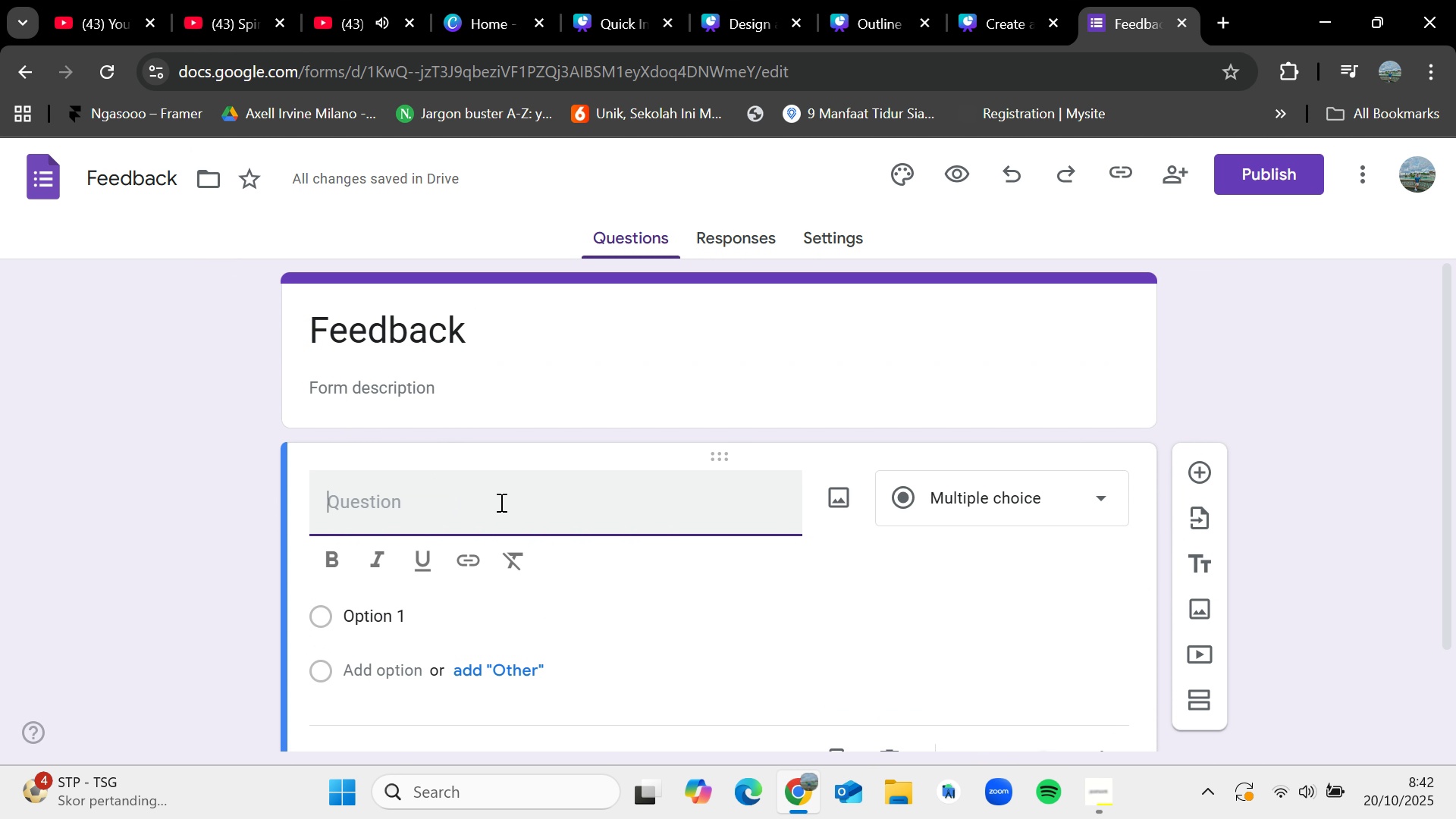 
key(Backspace)
type(PU)
key(Backspace)
type(ut your ffed)
key(Backspace)
key(Backspace)
key(Backspace)
type(ed)
 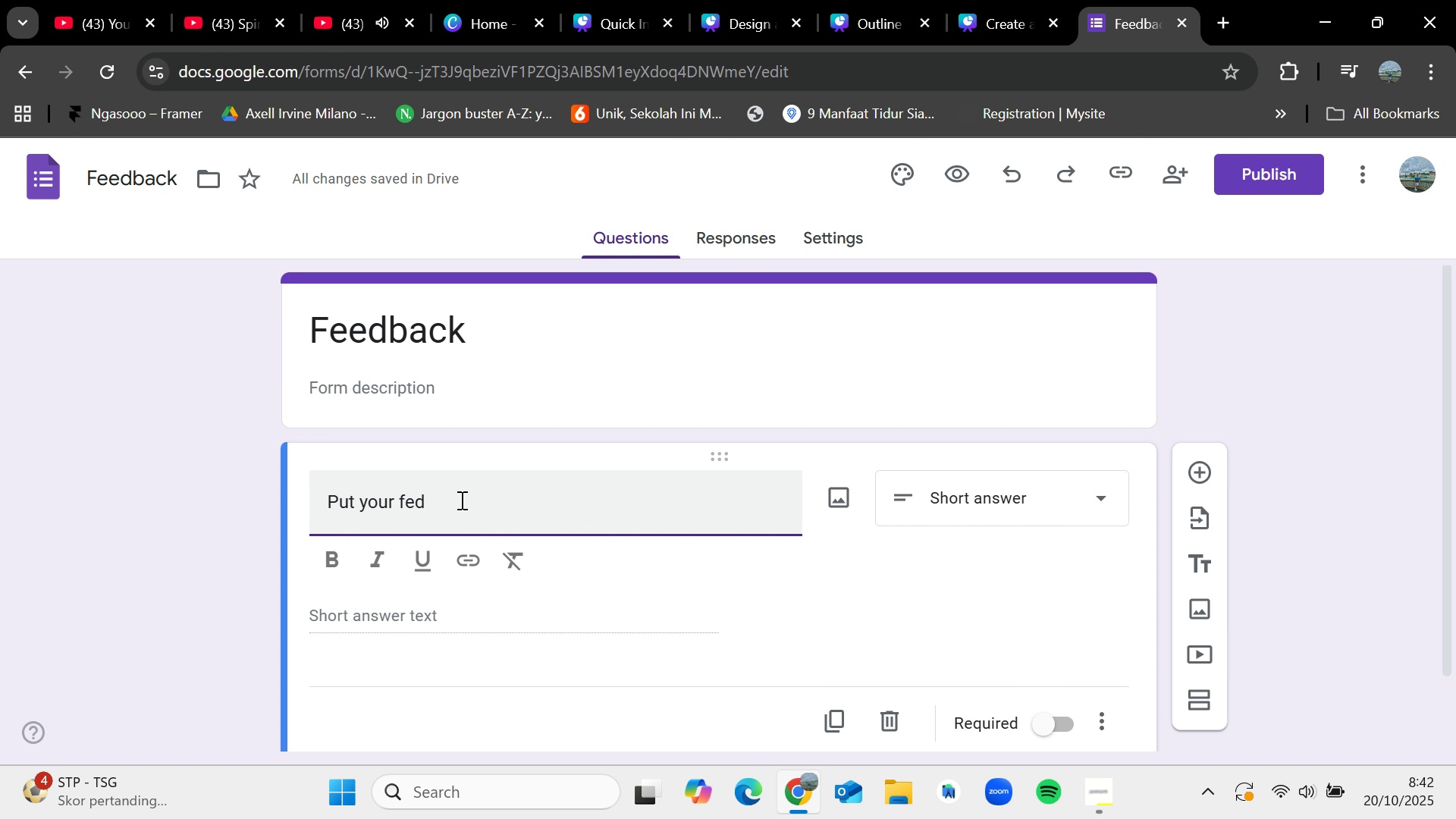 
wait(15.55)
 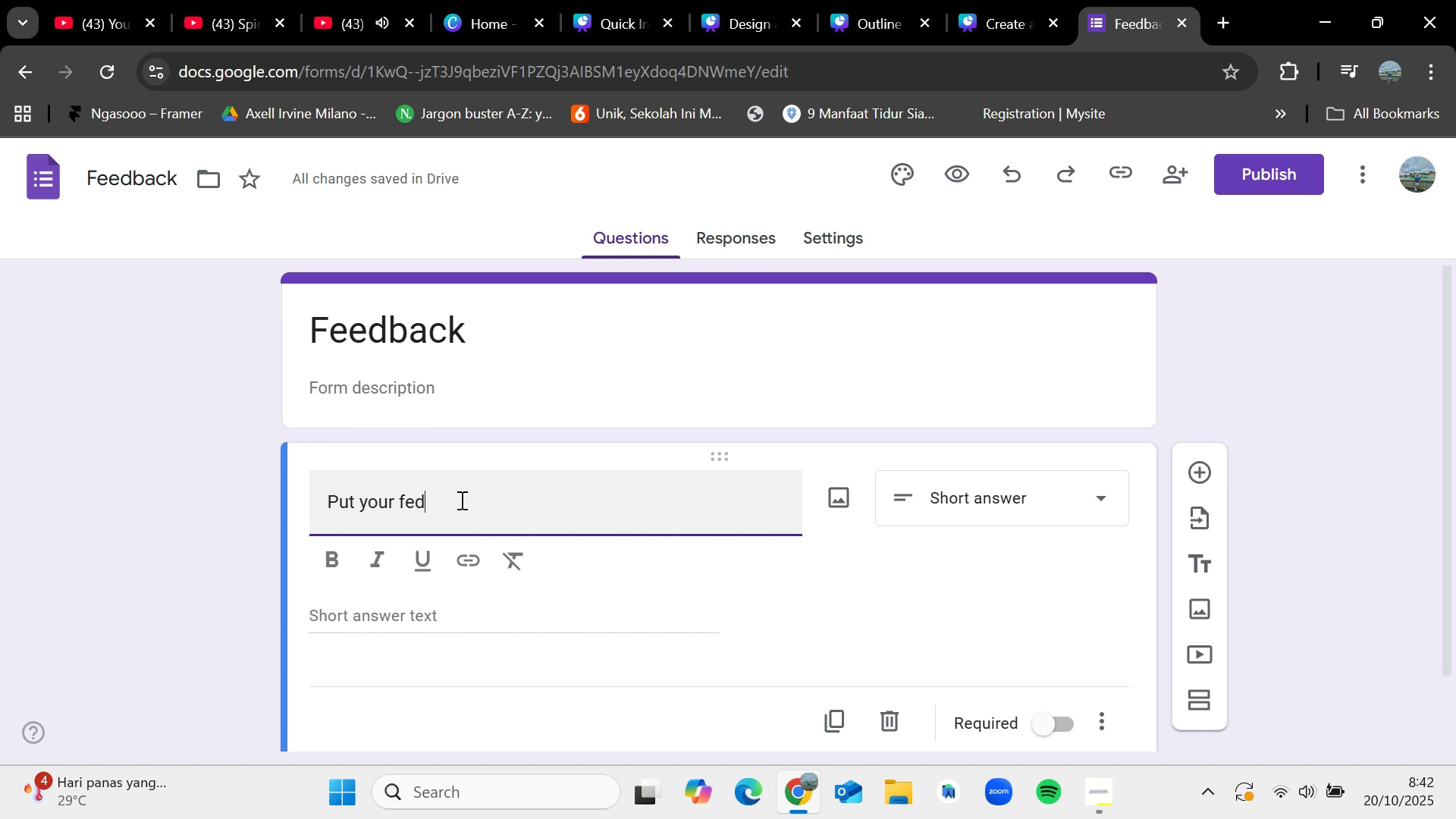 
key(Backspace)
type(edback)
 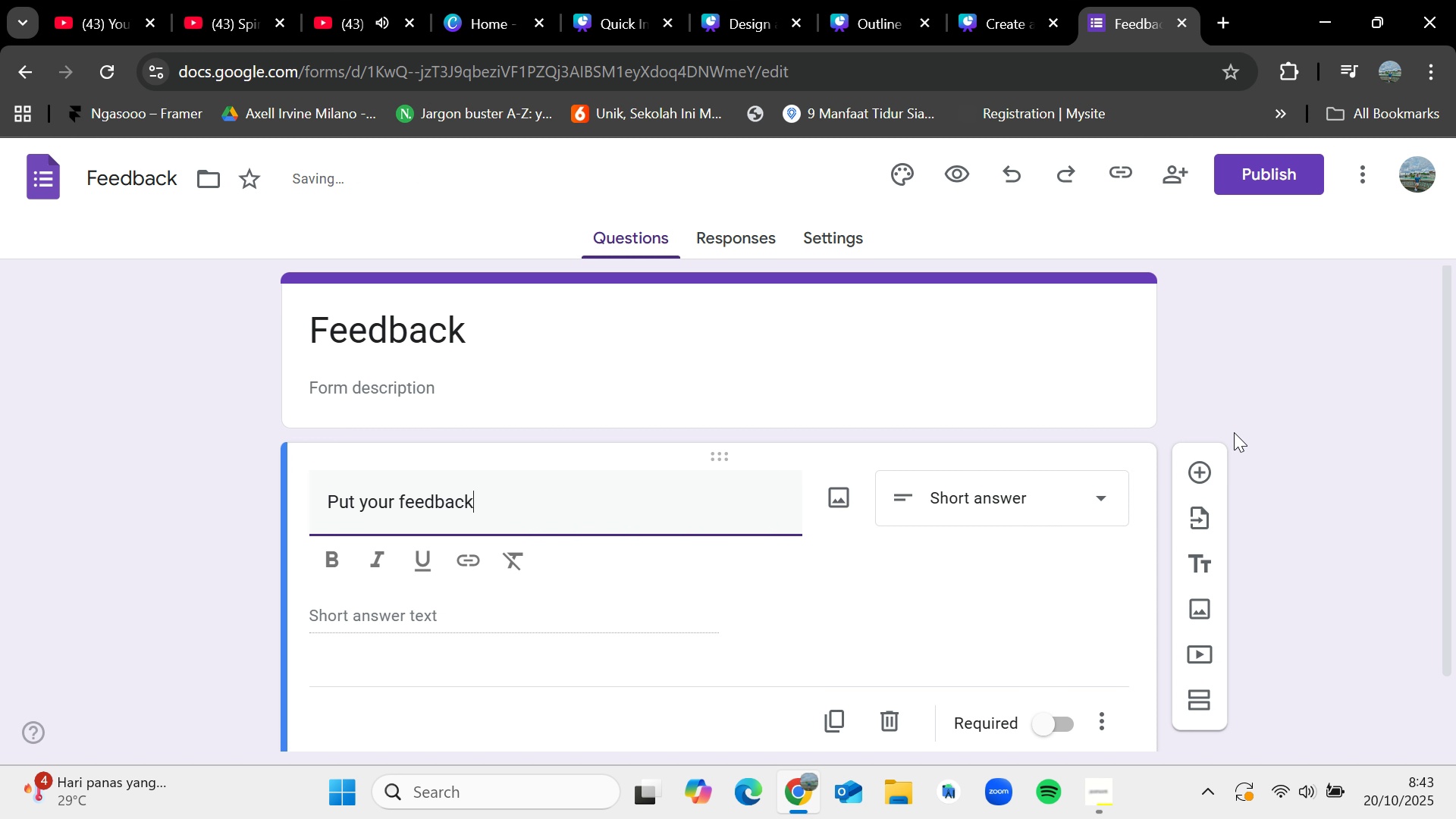 
left_click([1269, 420])
 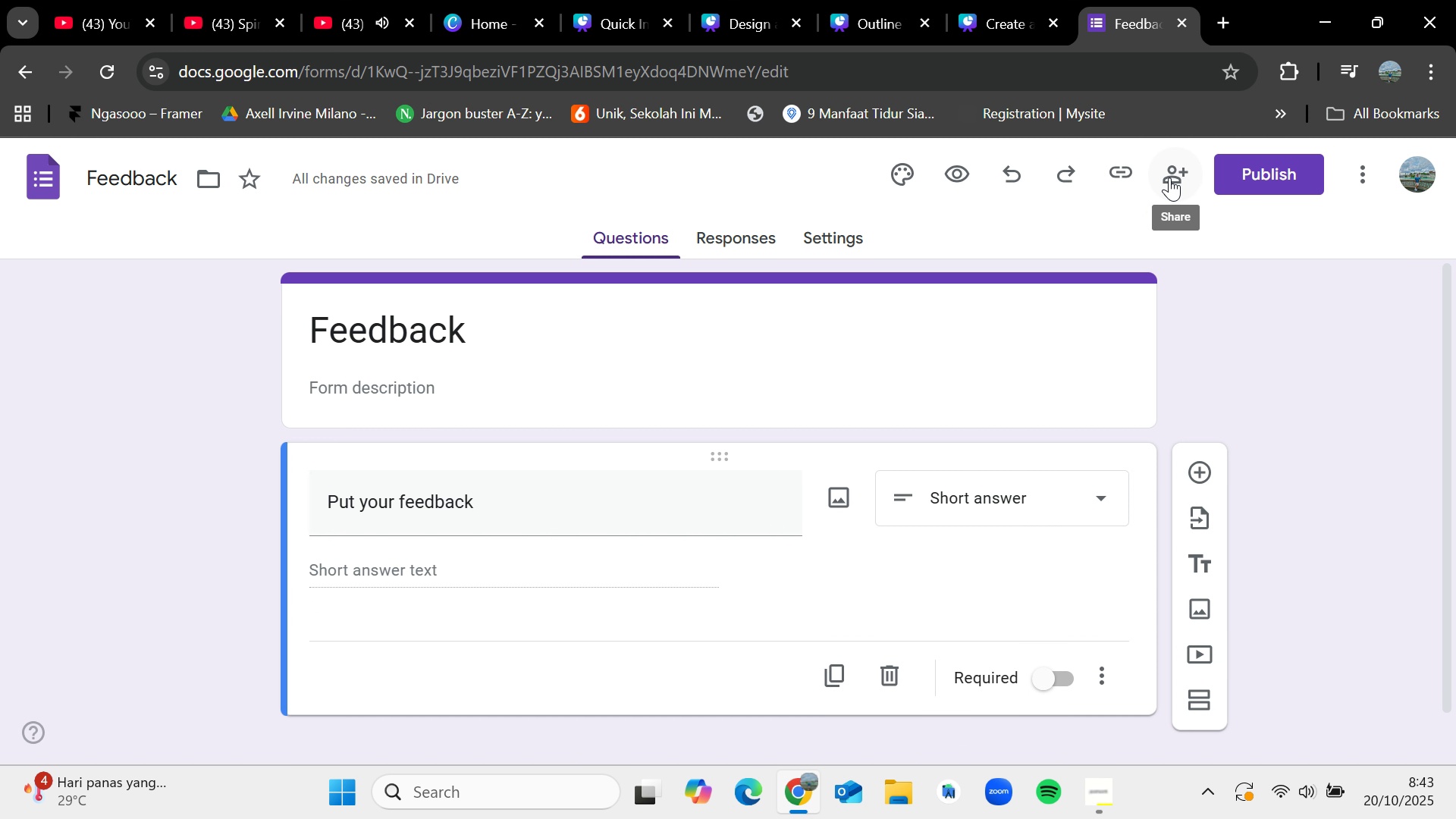 
mouse_move([1134, 168])
 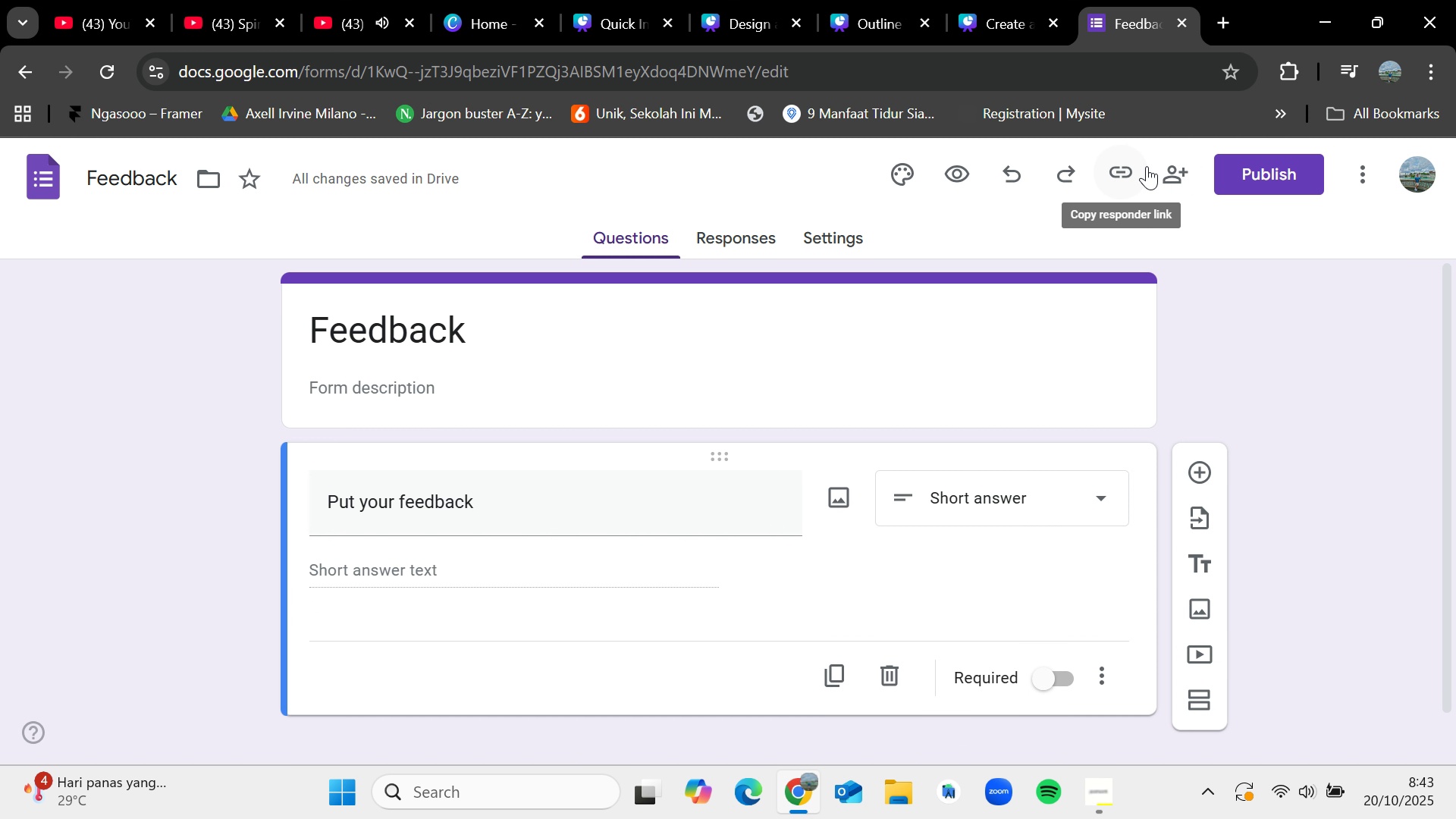 
mouse_move([1208, 178])
 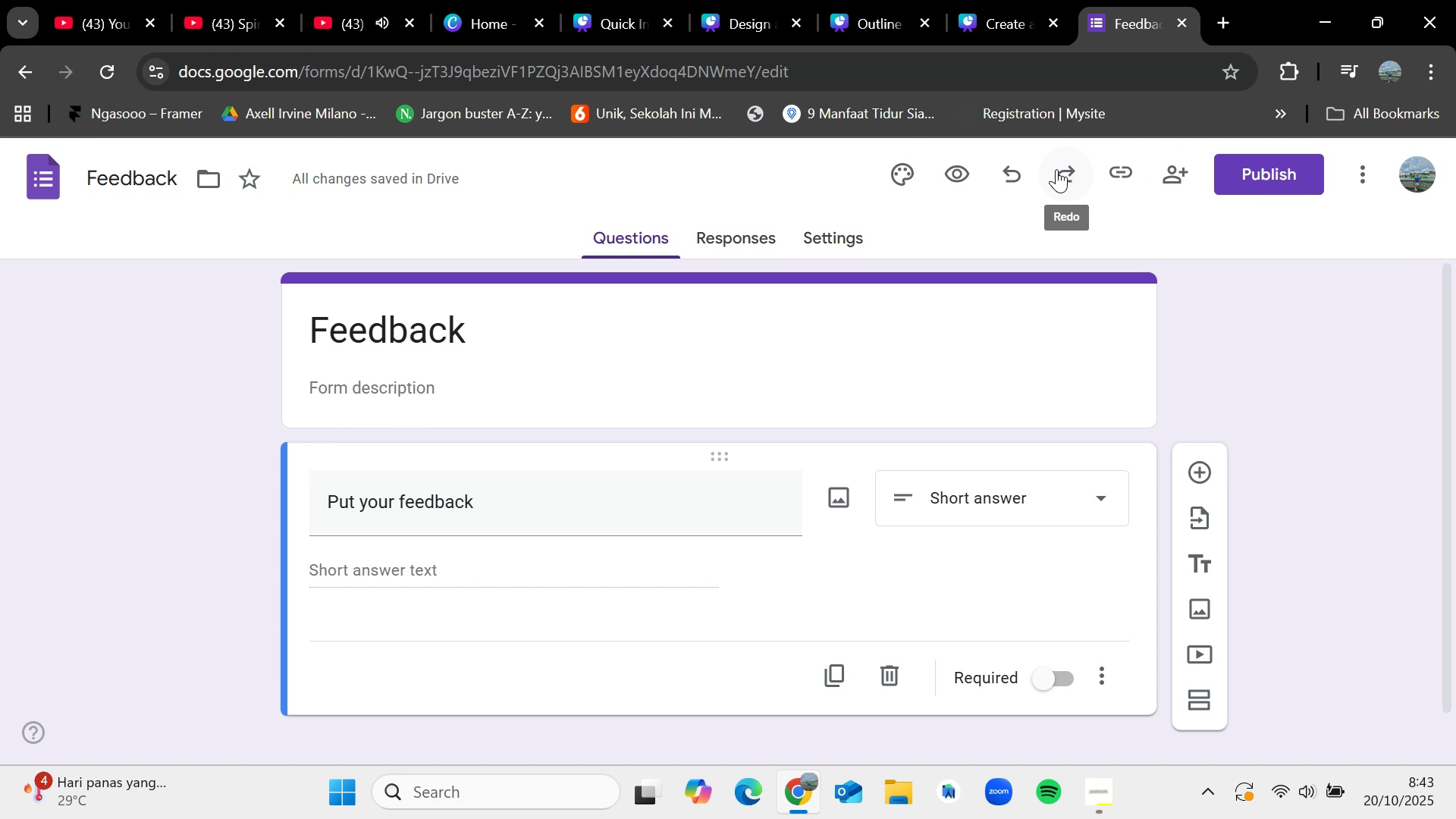 
left_click([1116, 167])
 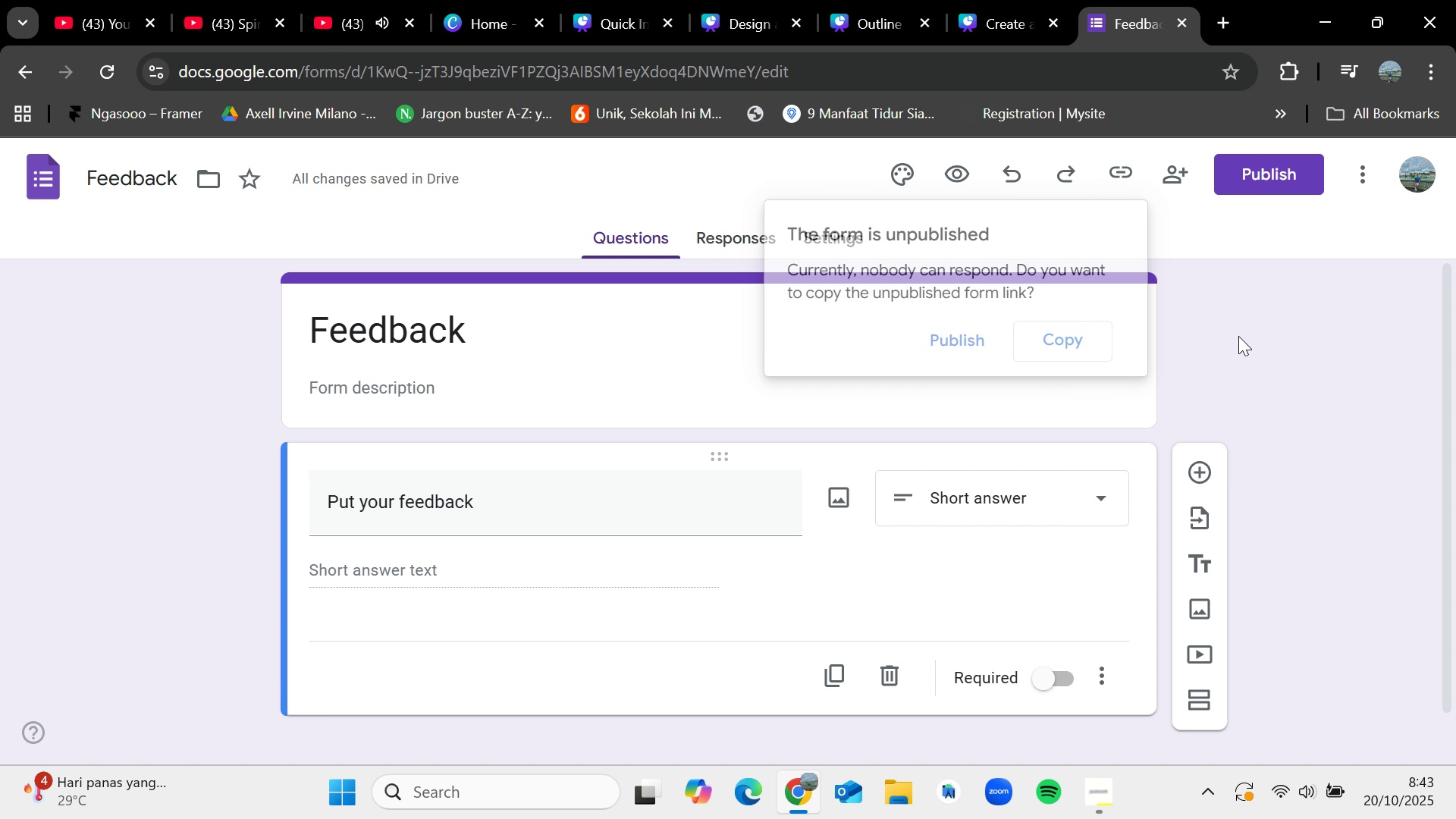 
left_click([1238, 336])
 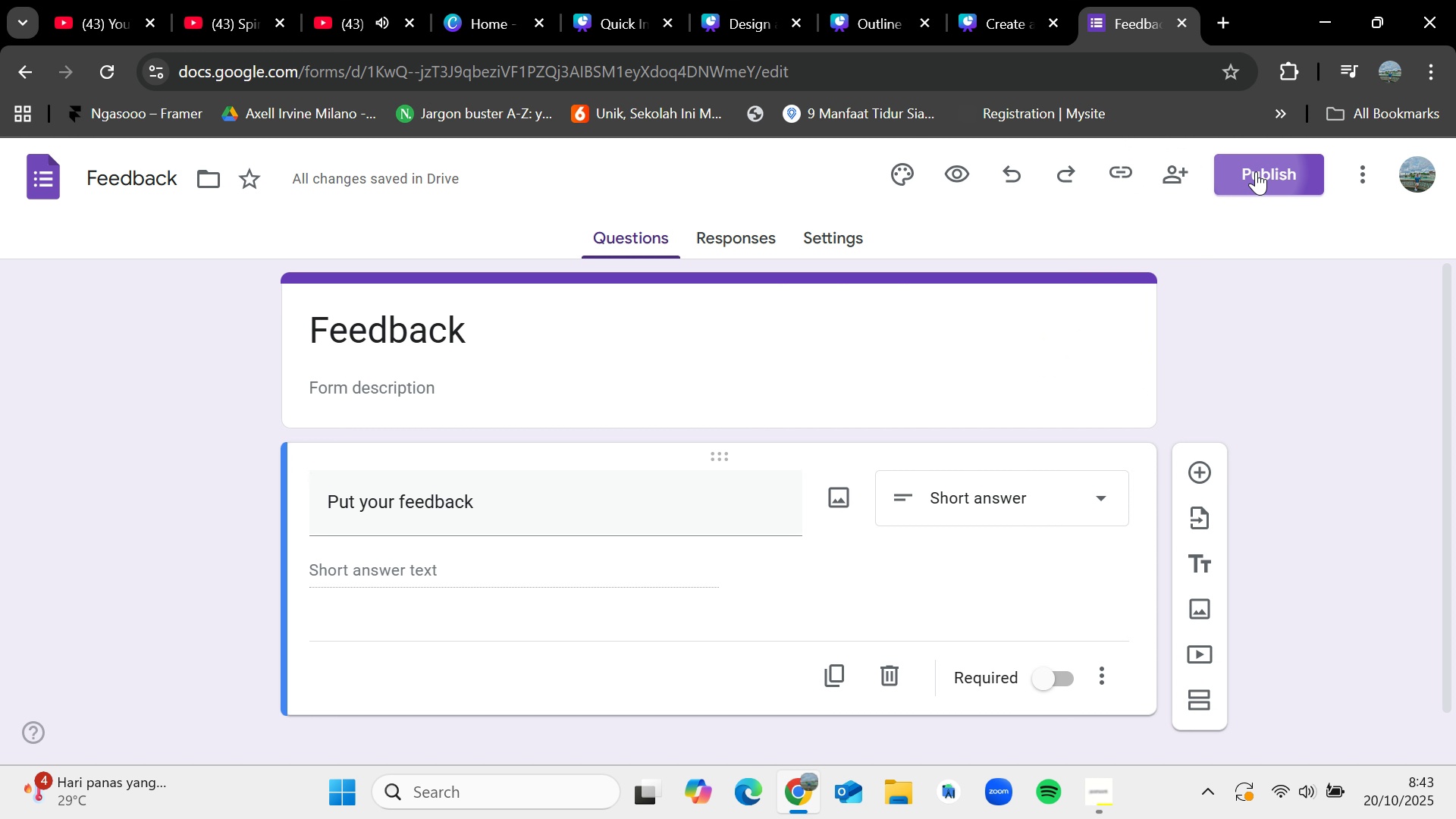 
left_click([1256, 171])
 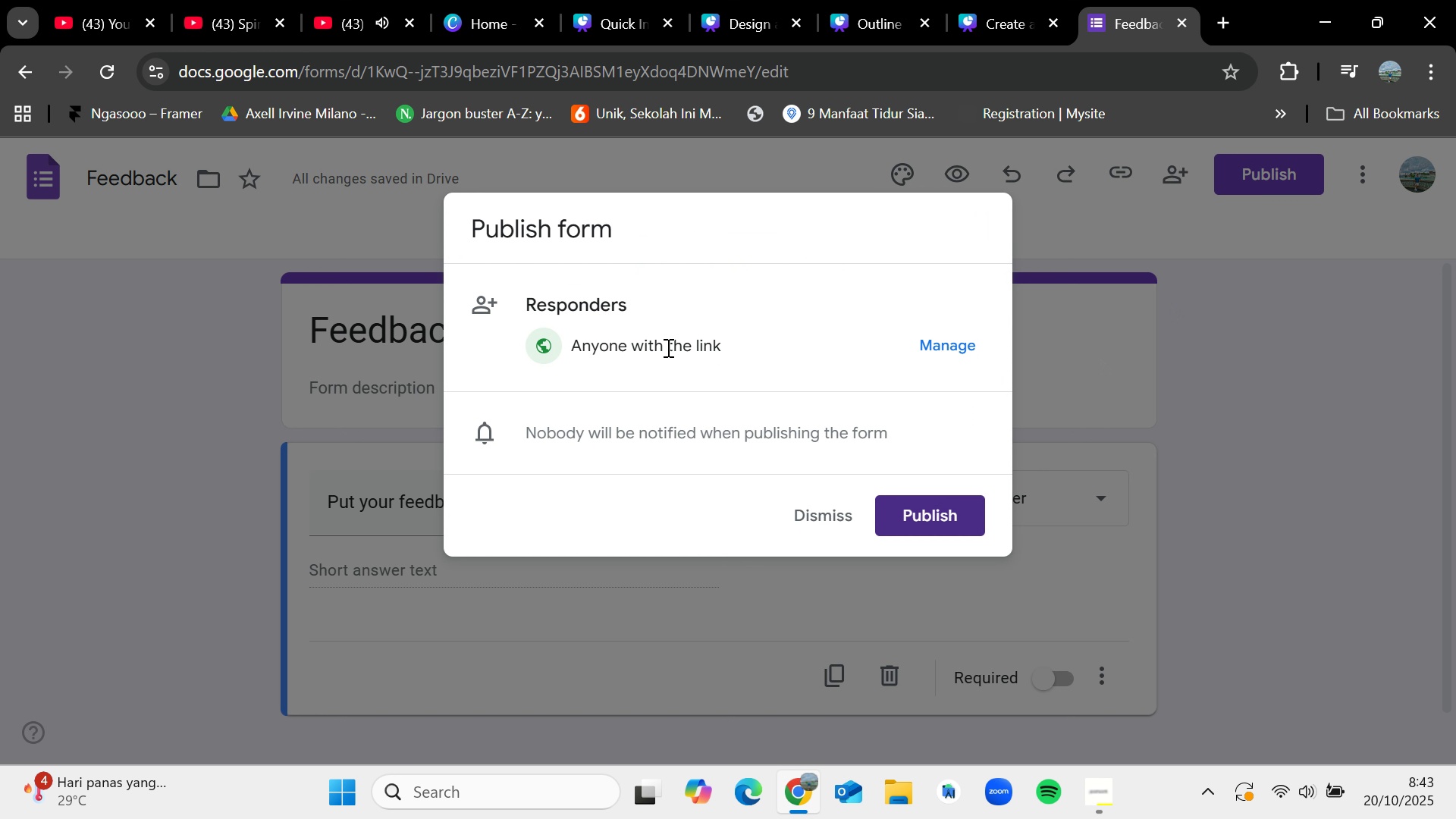 
left_click([958, 510])
 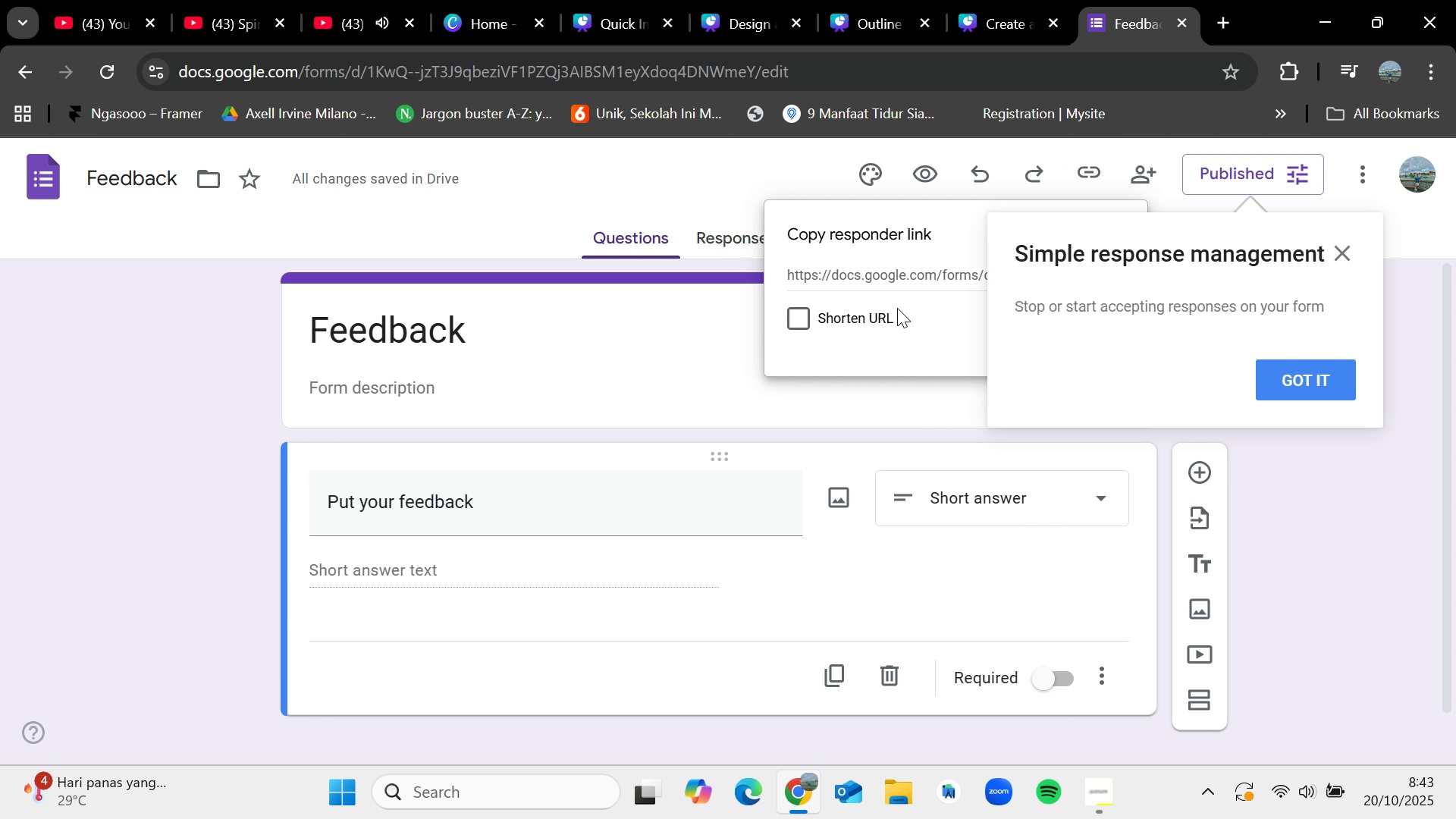 
left_click([1345, 259])
 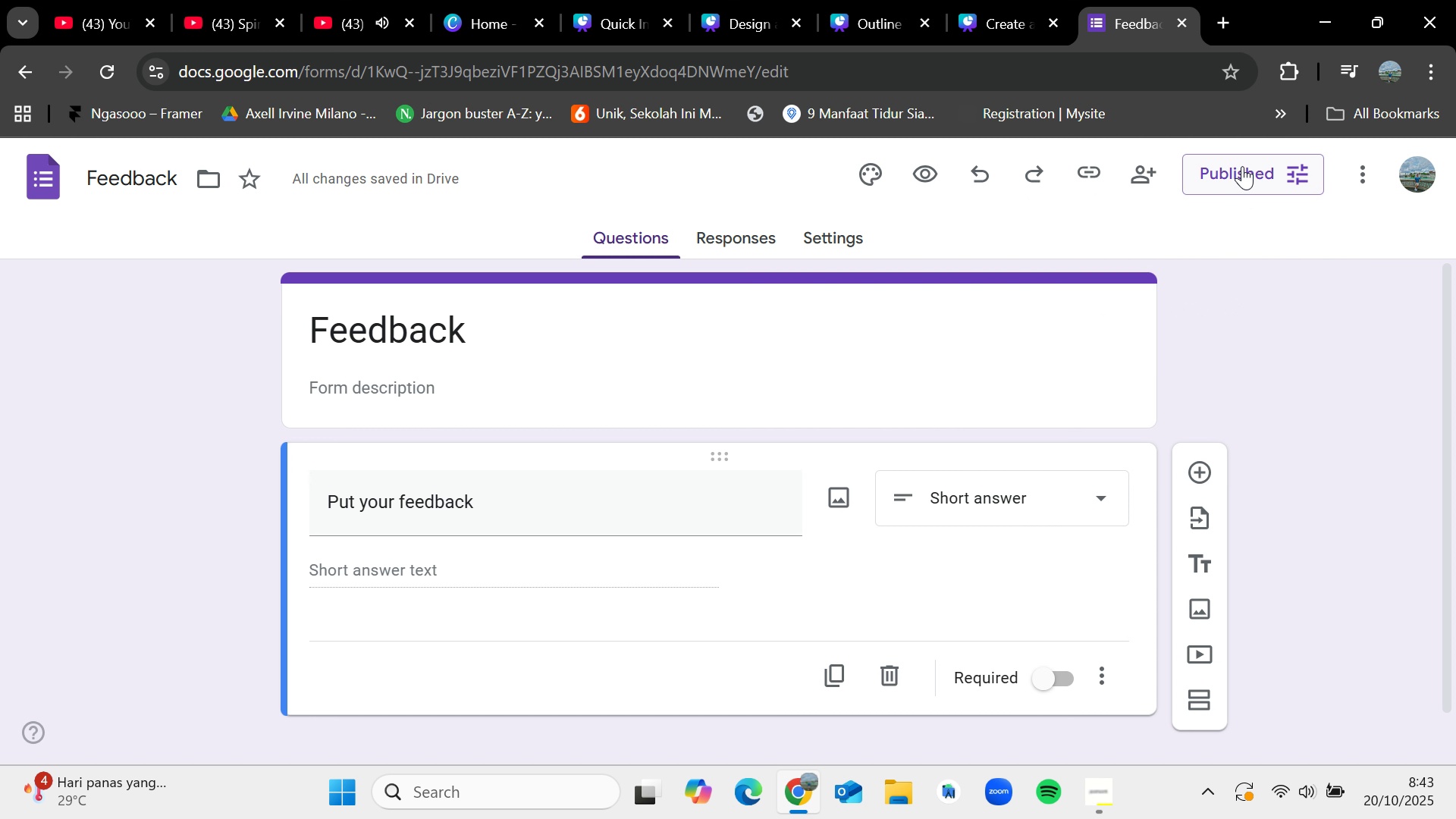 
left_click([1242, 165])
 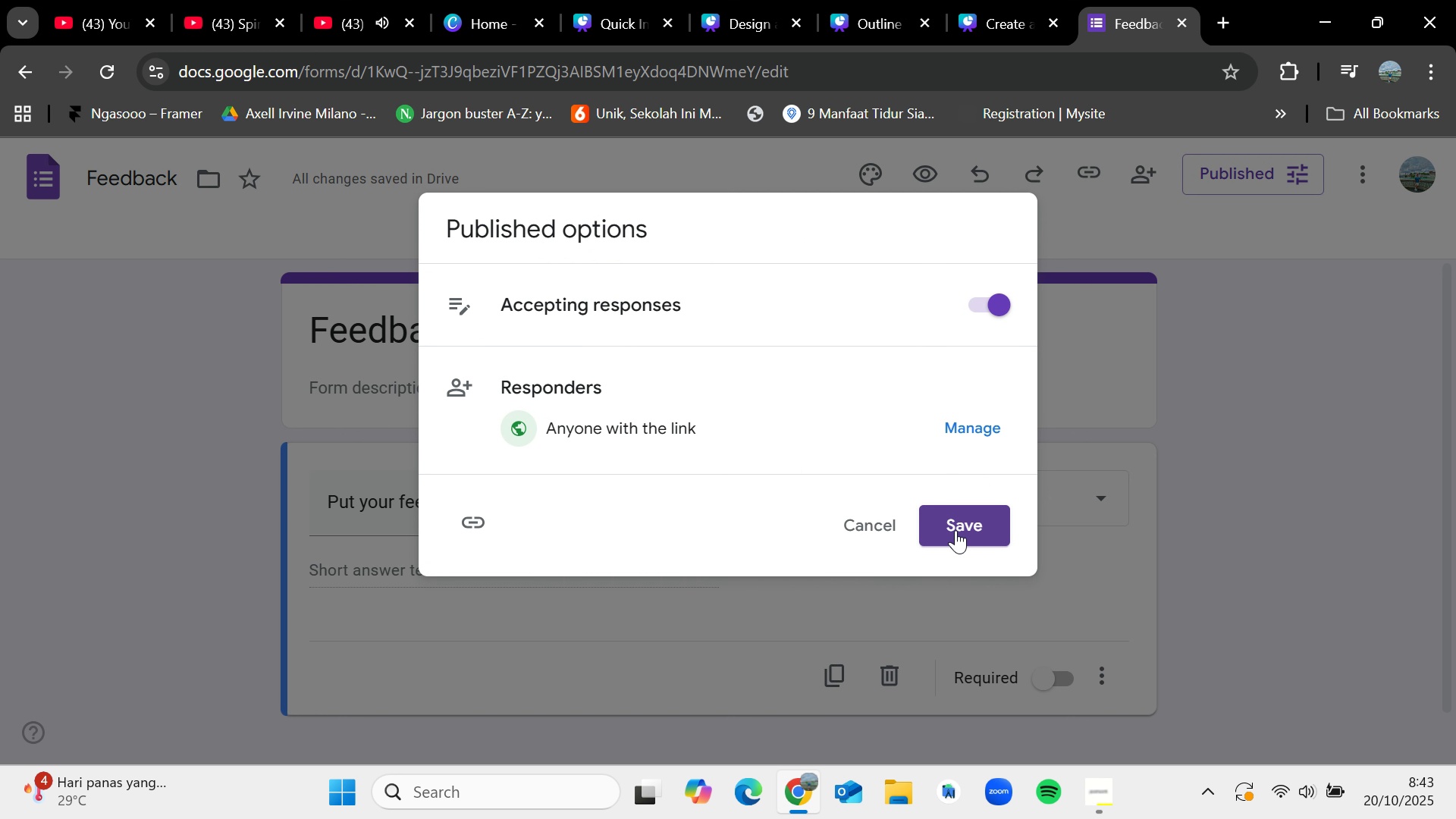 
left_click([956, 530])
 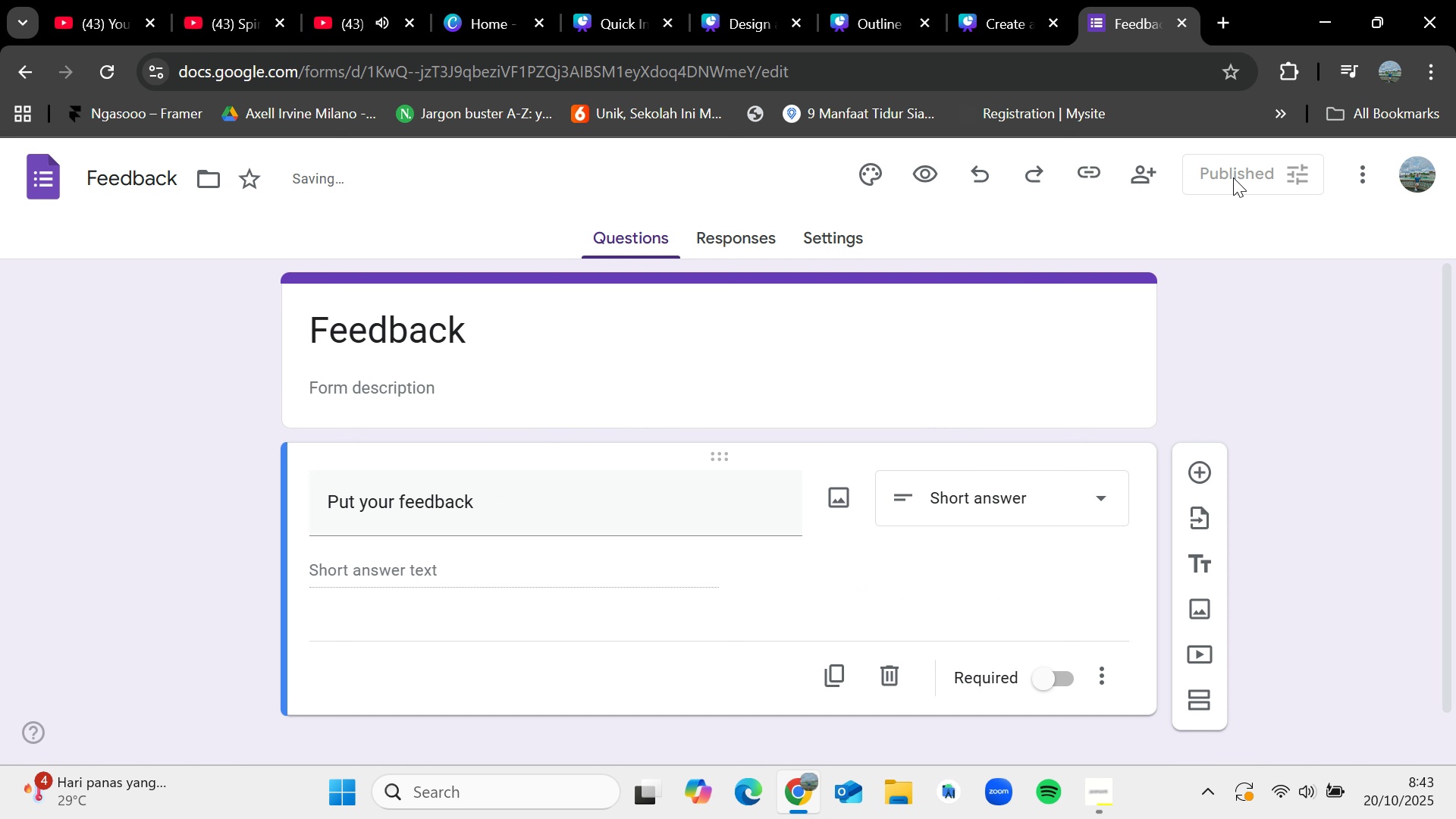 
left_click([1234, 184])
 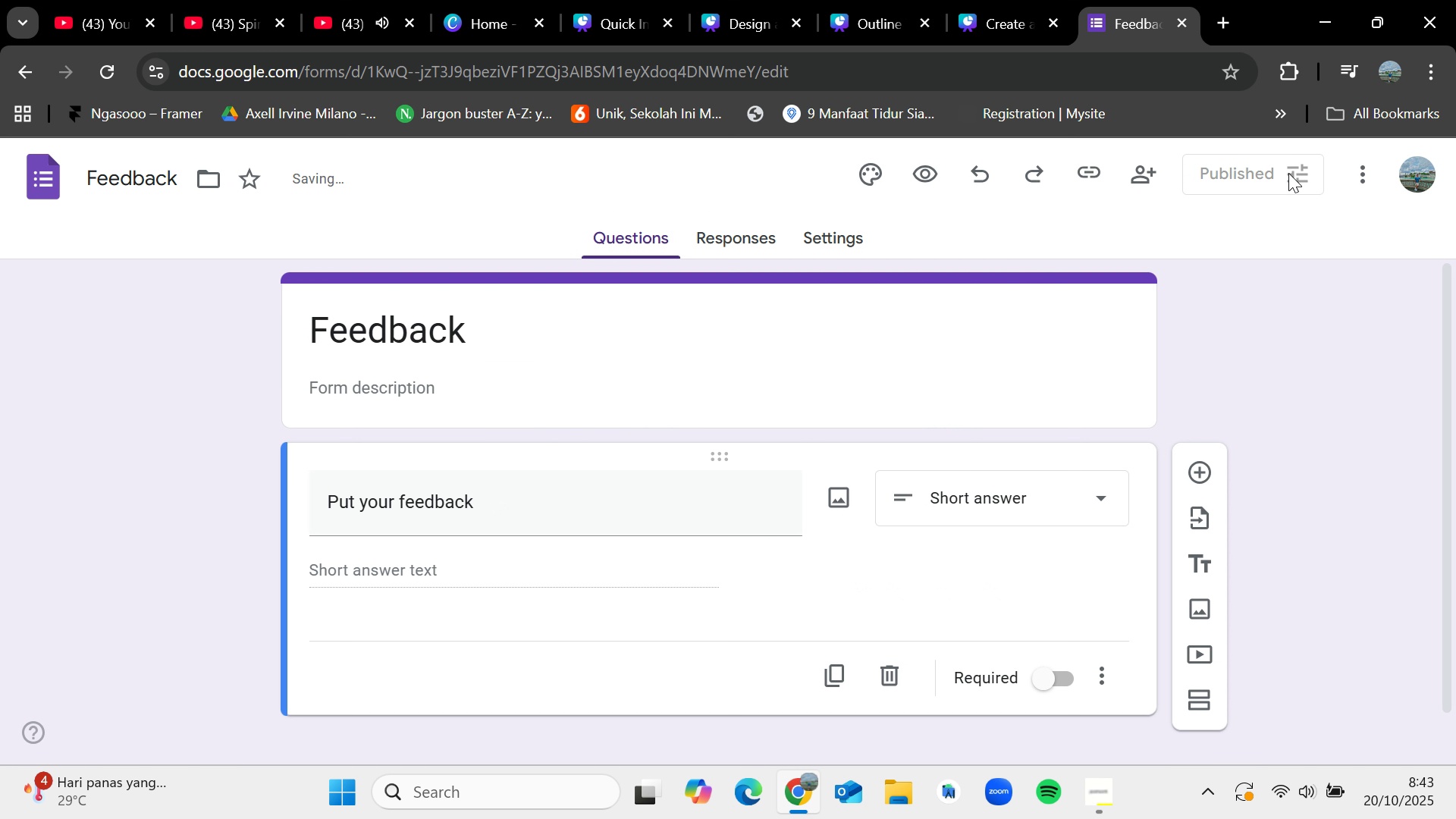 
left_click([1288, 173])
 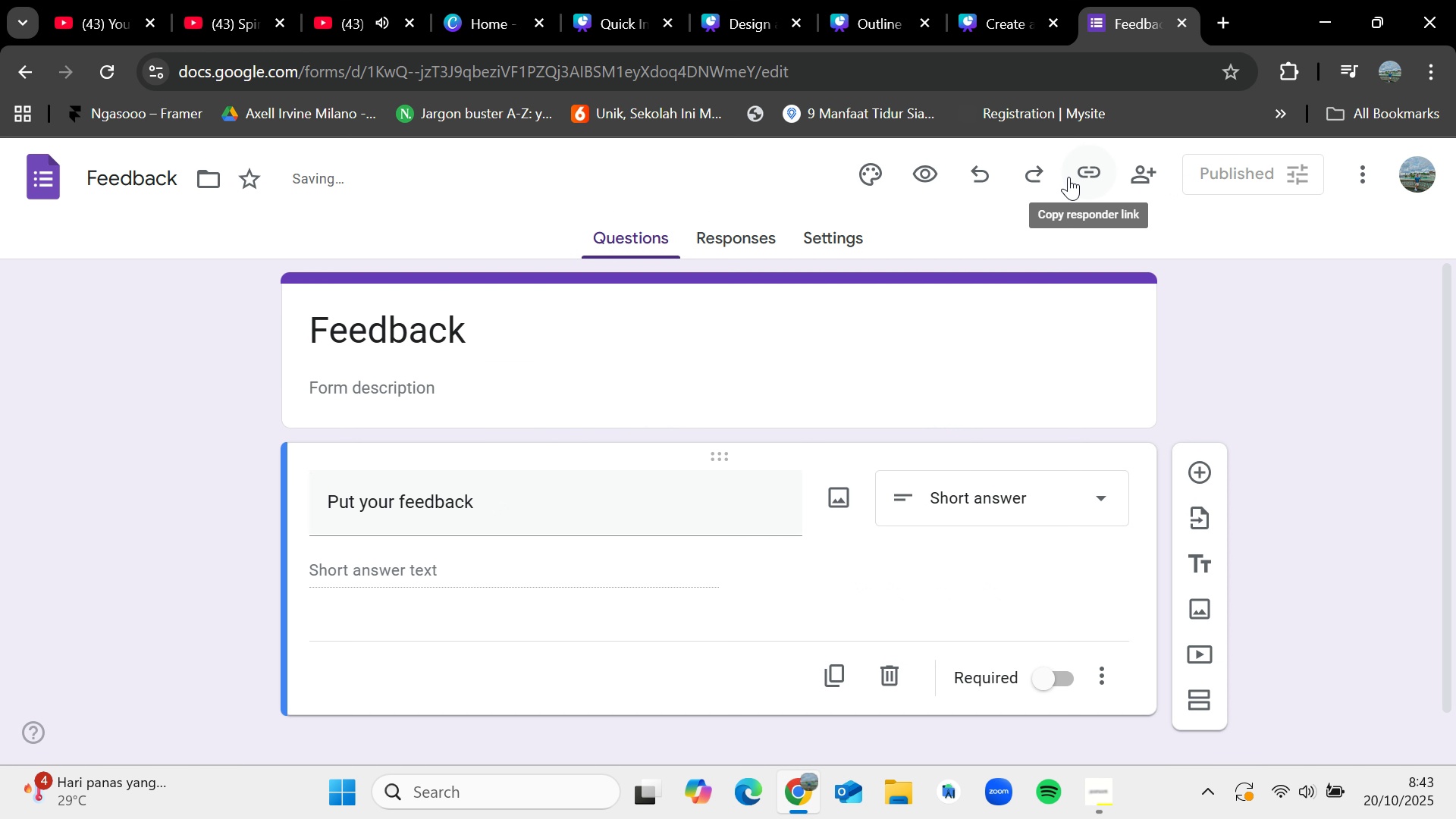 
left_click([1094, 175])
 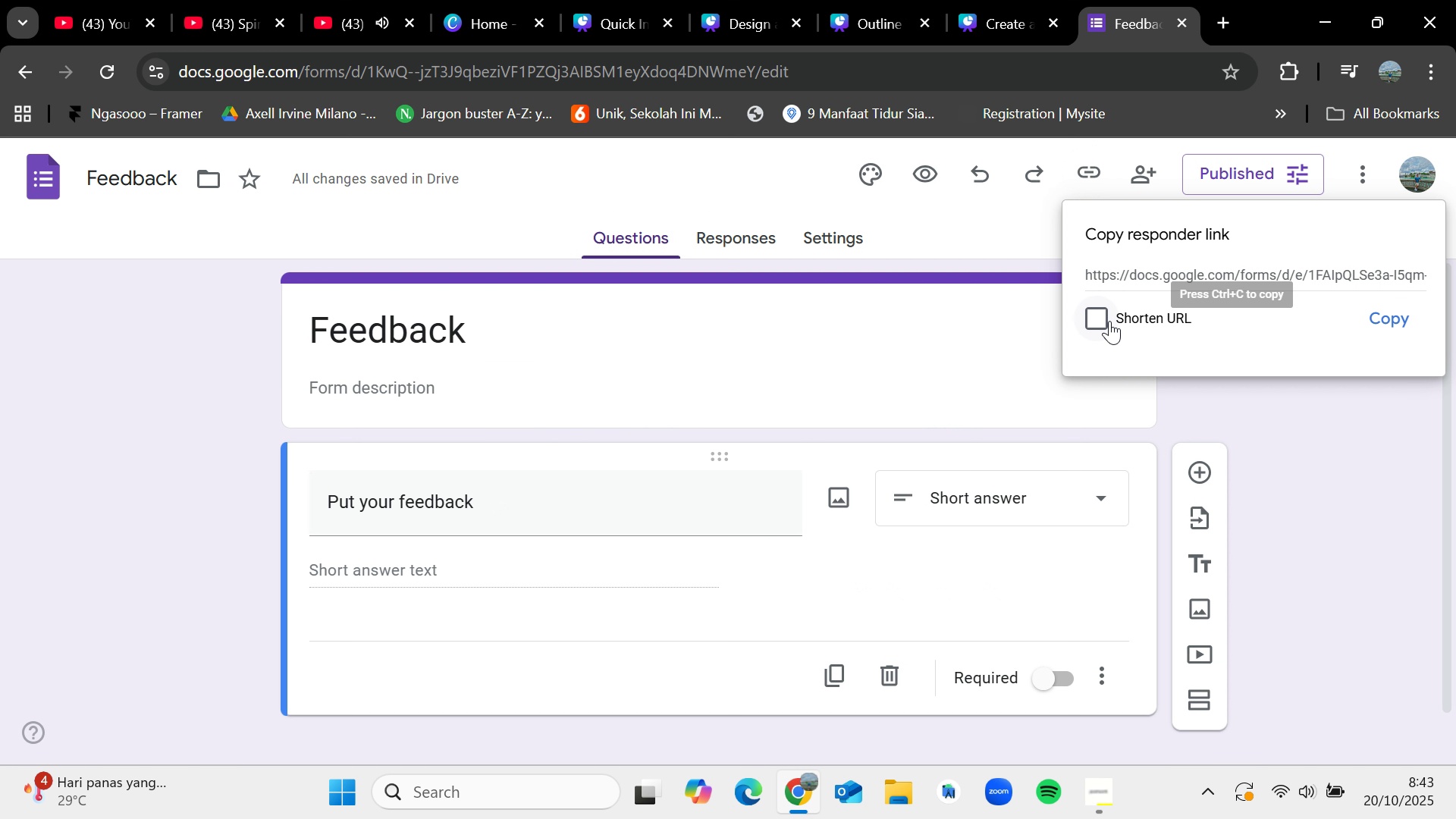 
left_click([1109, 321])
 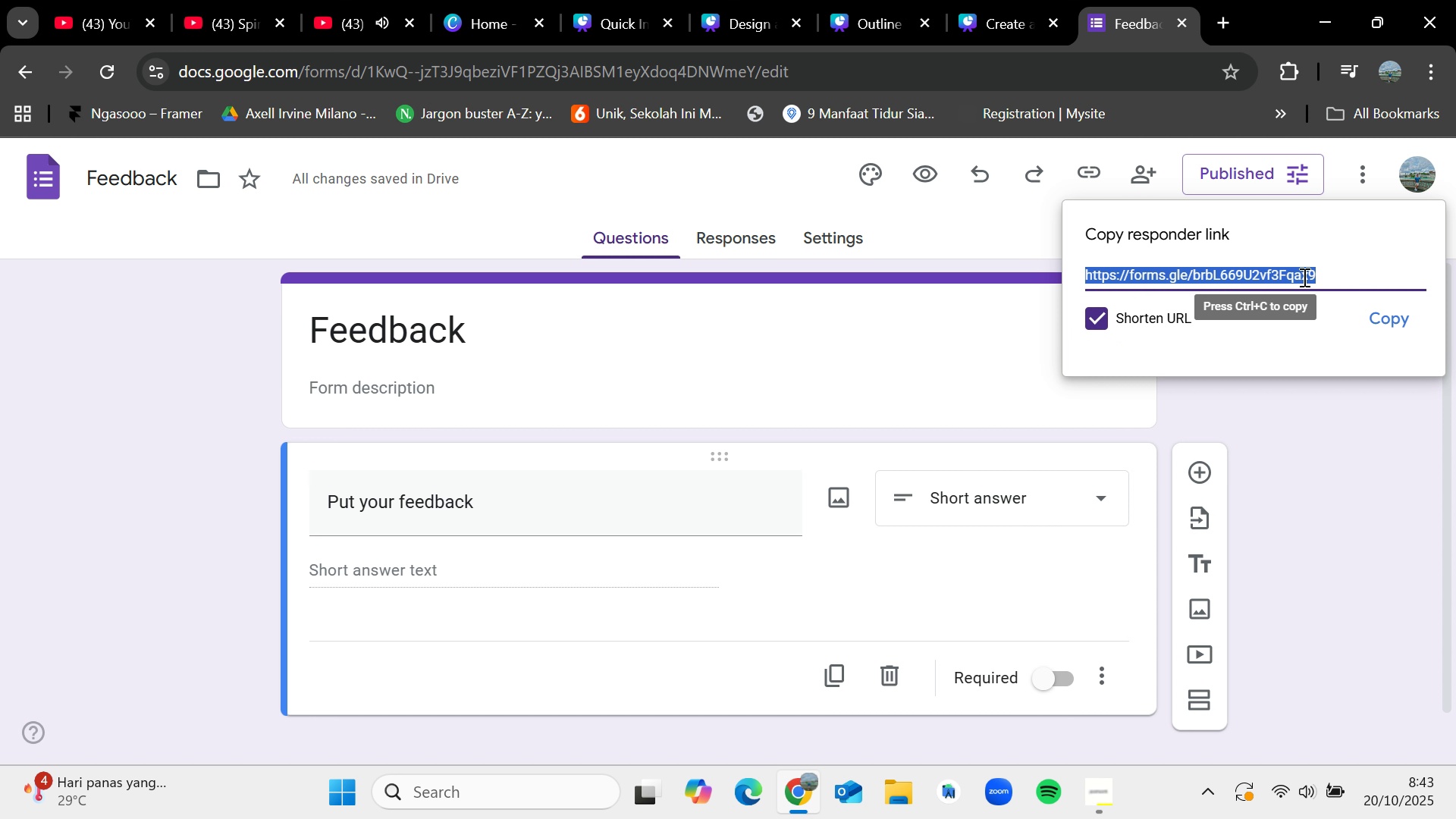 
key(Control+C)
 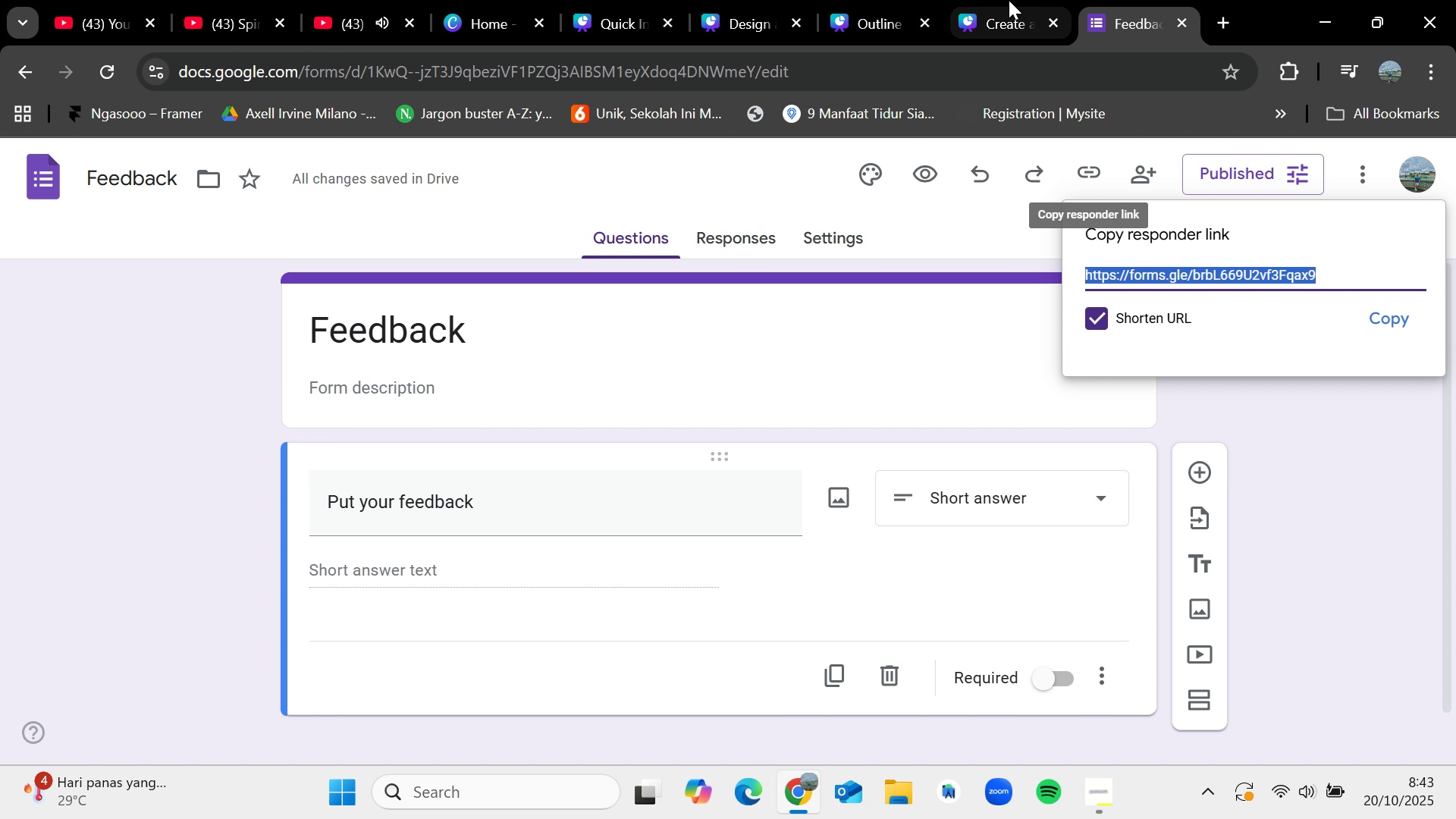 
left_click([1009, 0])
 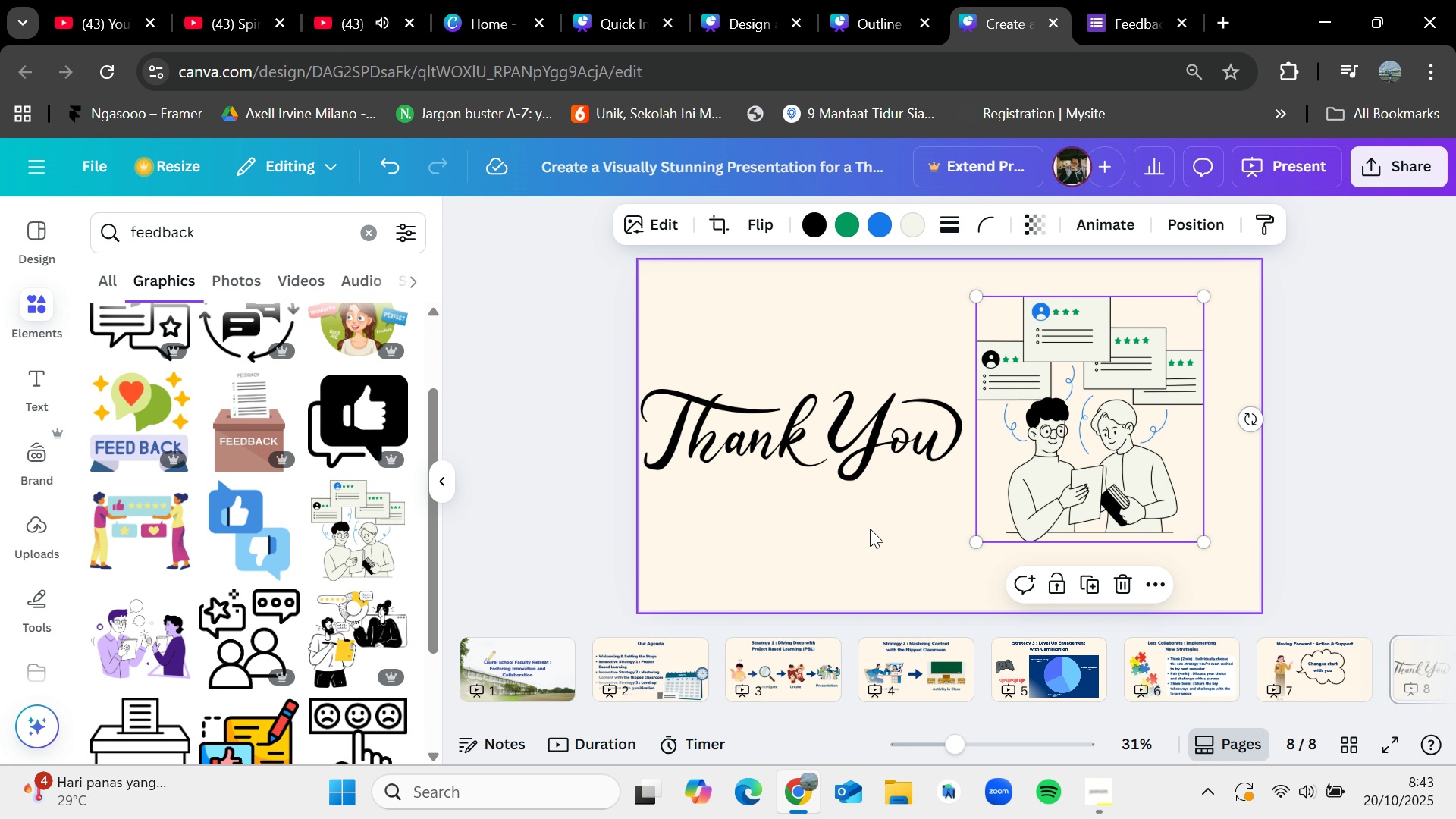 
left_click([870, 529])
 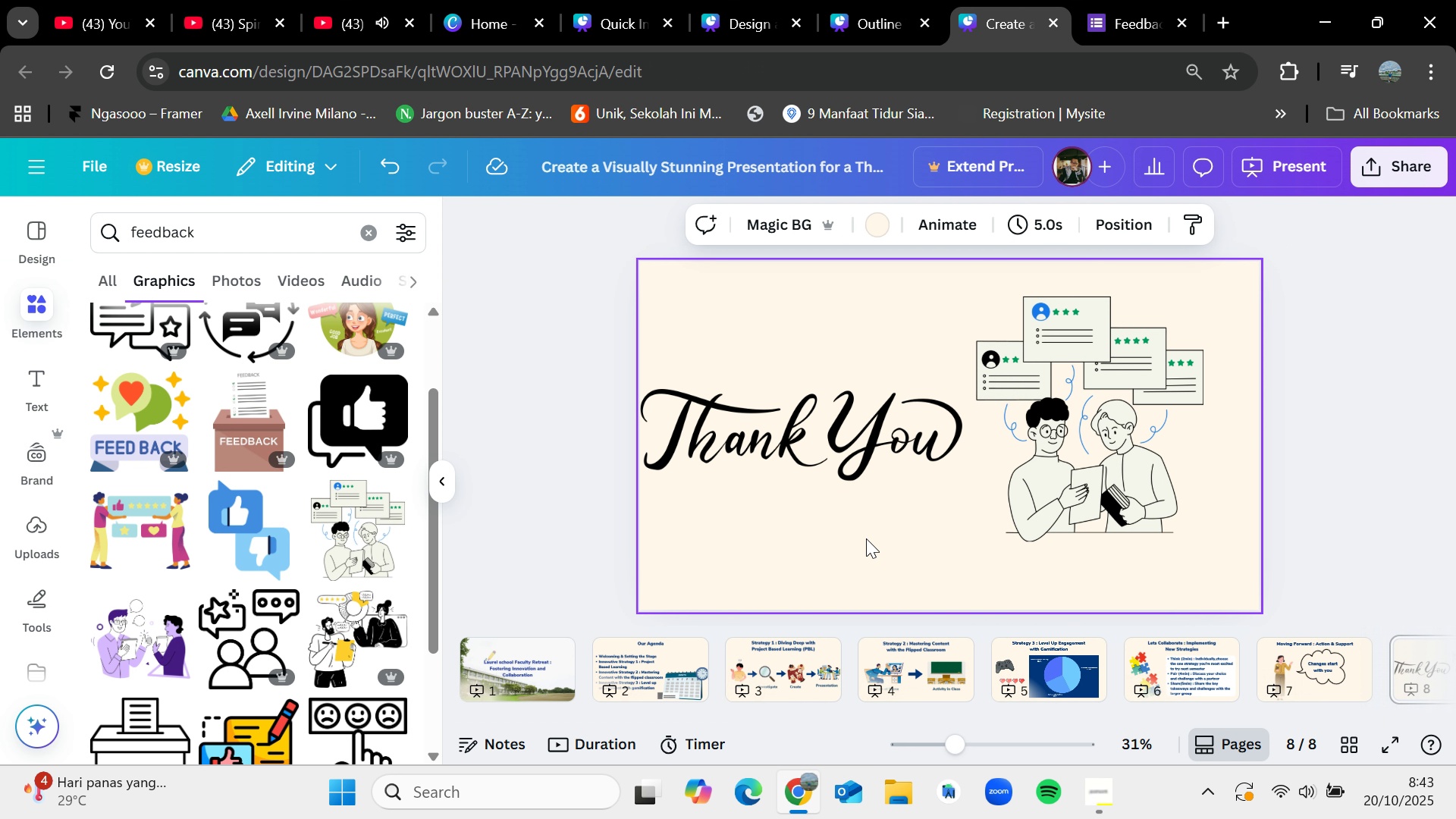 
double_click([866, 538])
 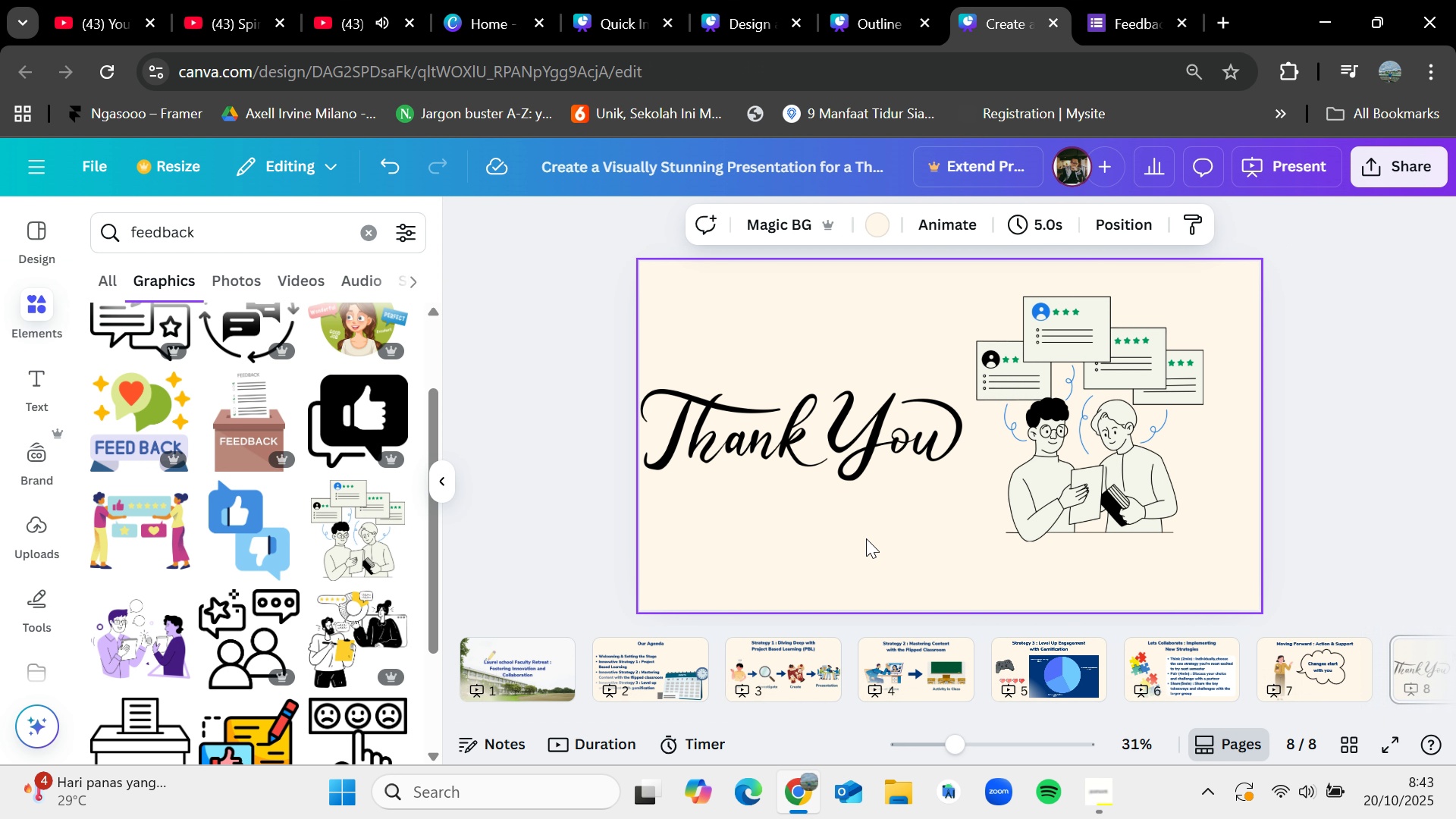 
key(Control+V)
 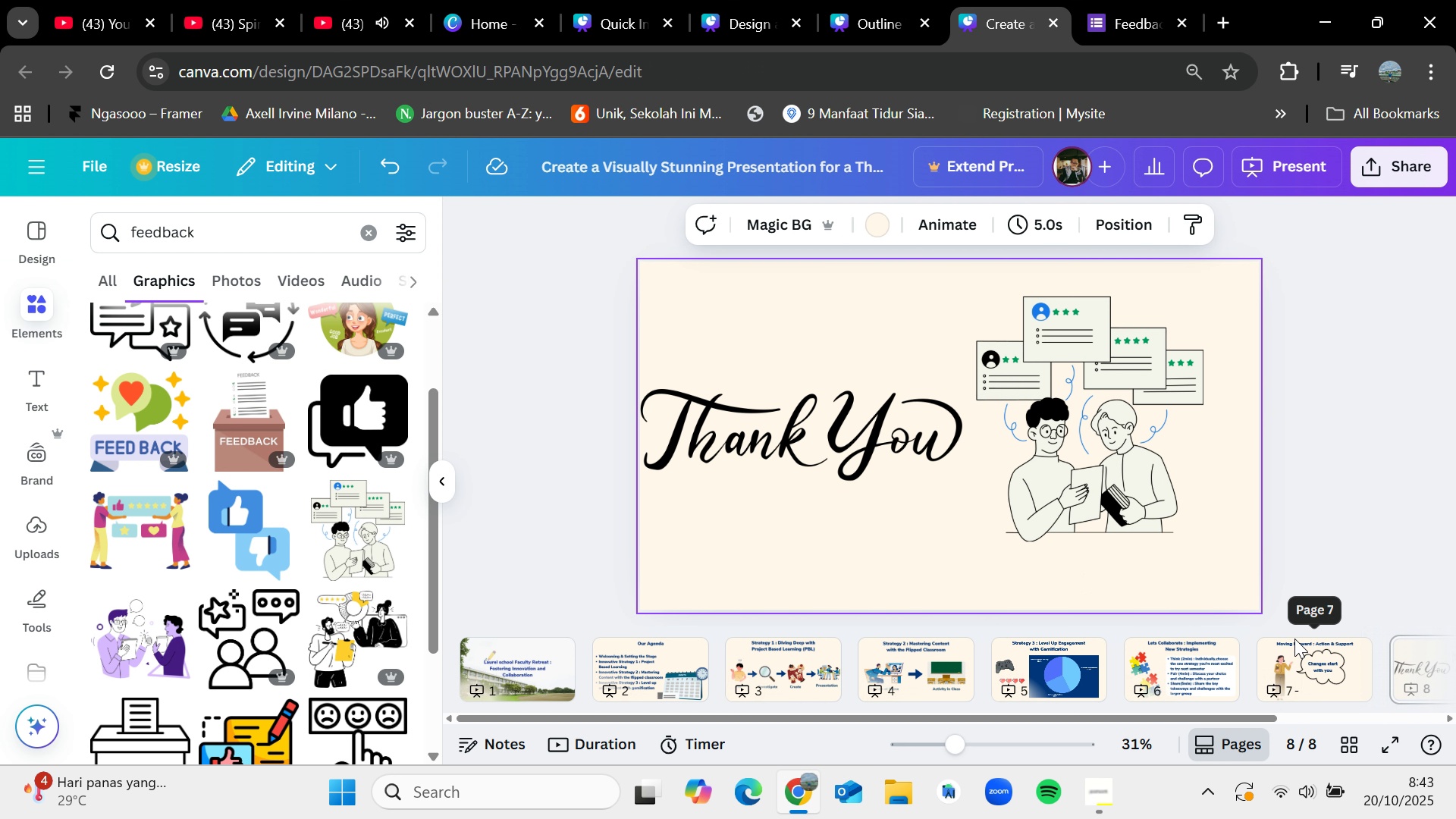 
left_click([1306, 657])
 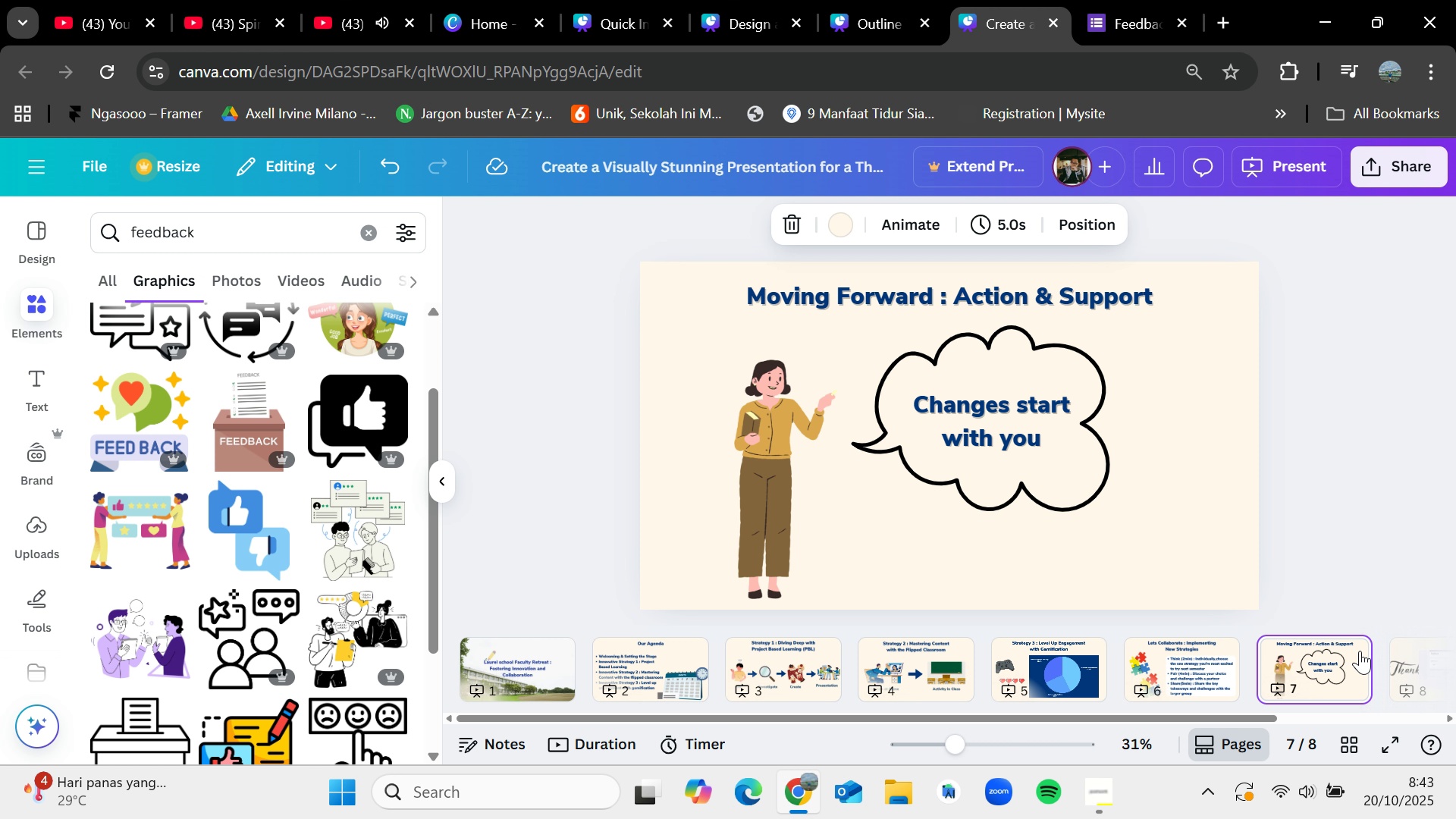 
left_click([1385, 651])
 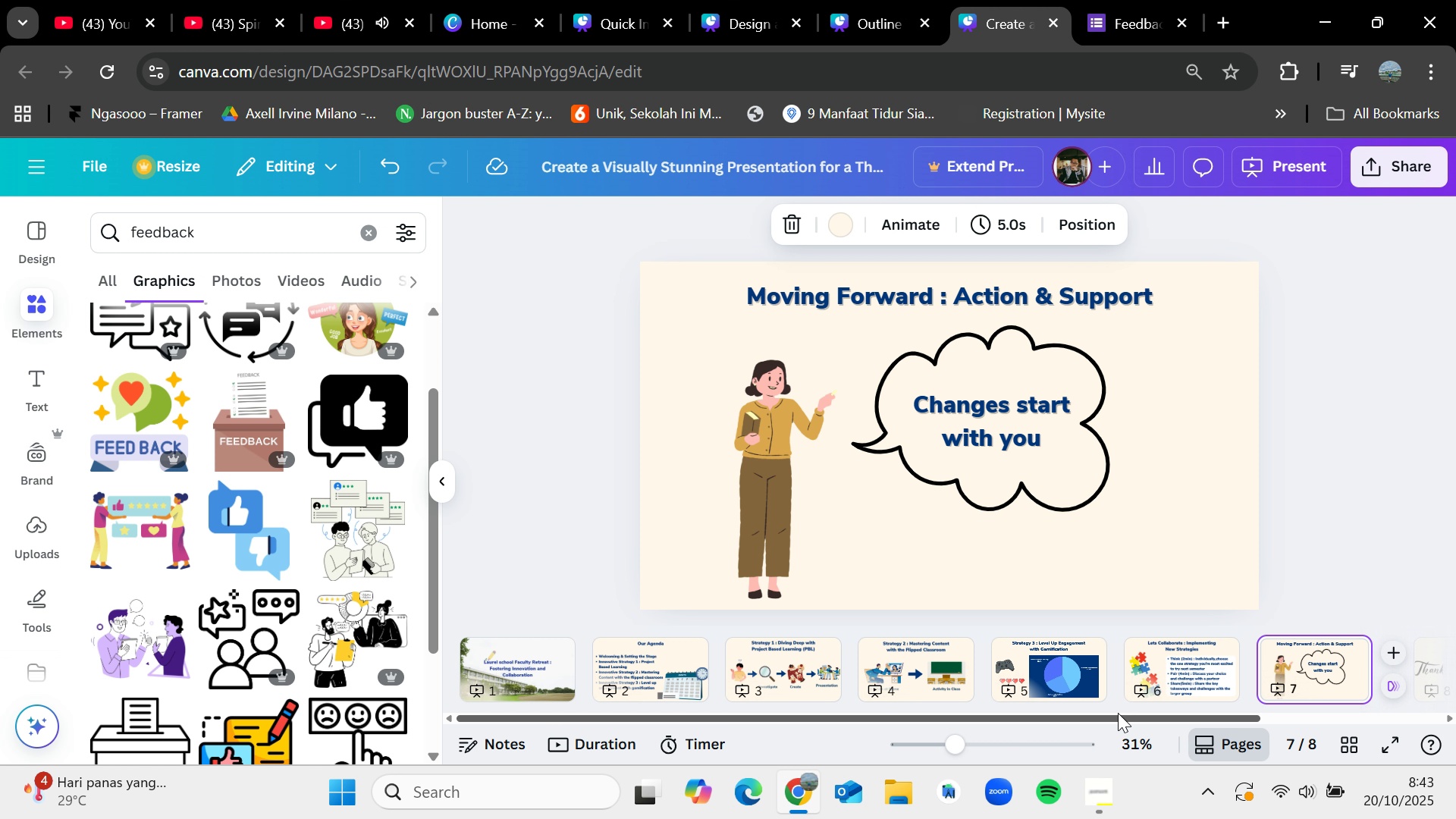 
left_click_drag(start_coordinate=[1121, 719], to_coordinate=[1259, 713])
 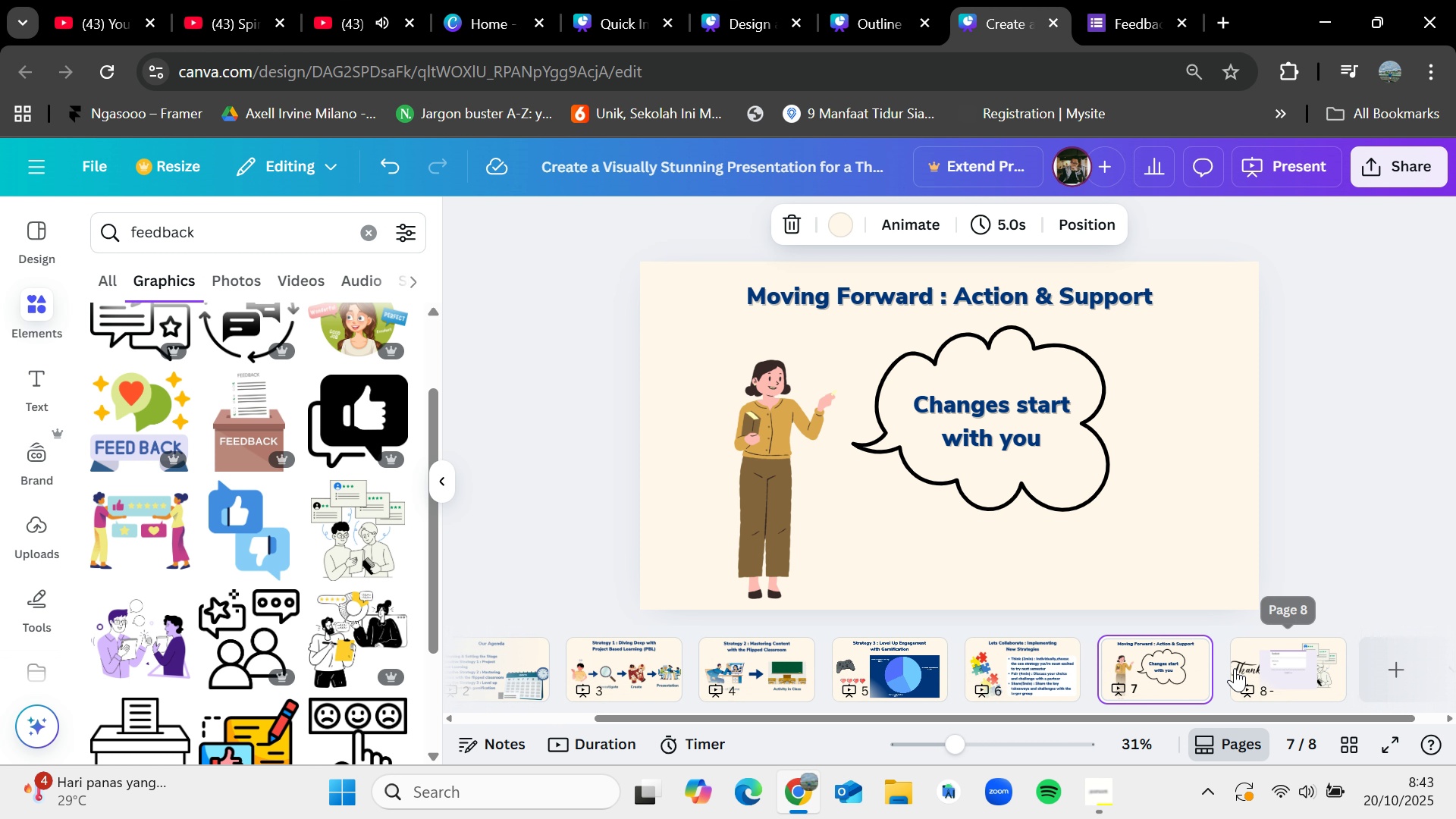 
left_click([1235, 668])
 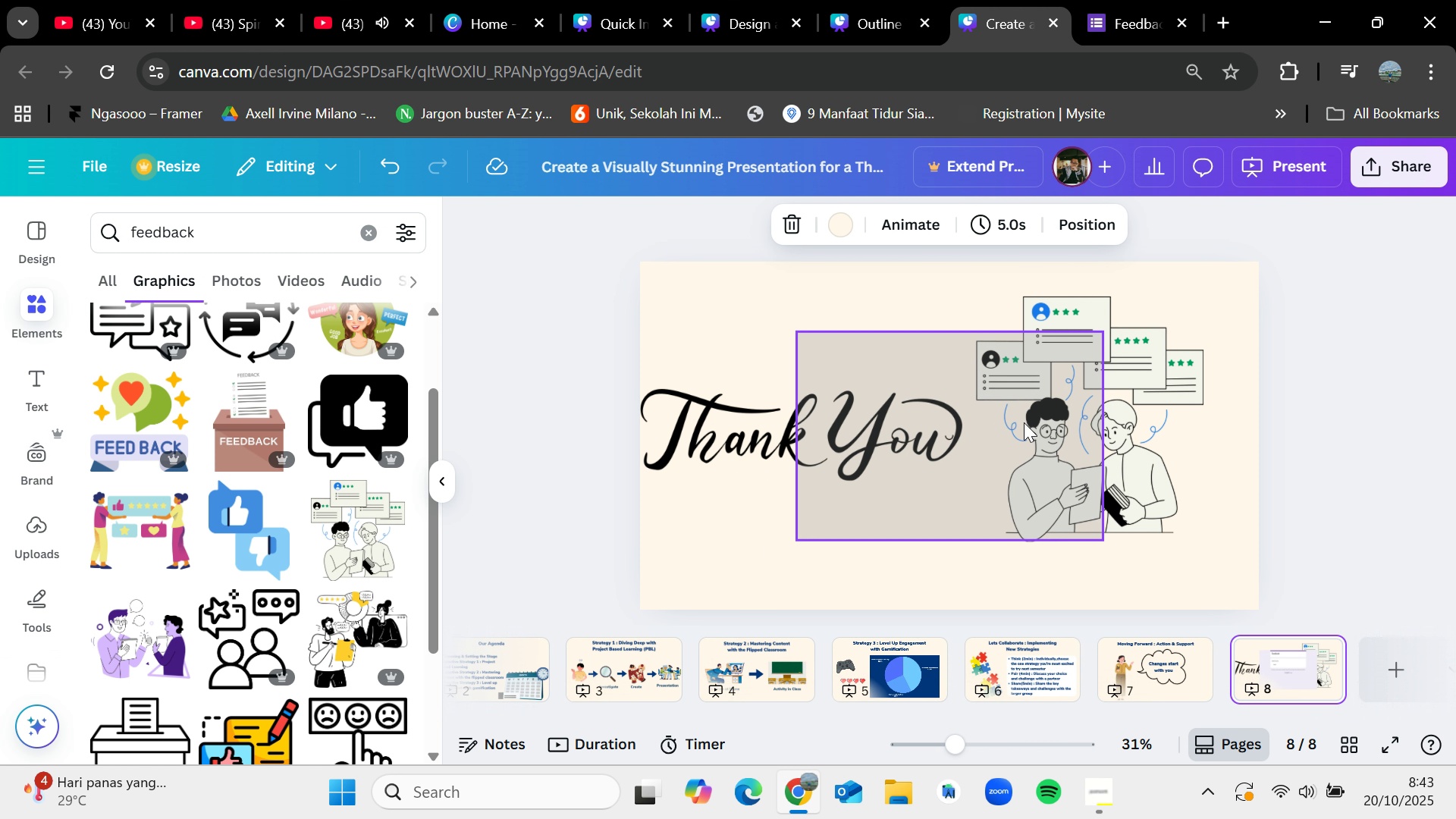 
left_click([923, 408])
 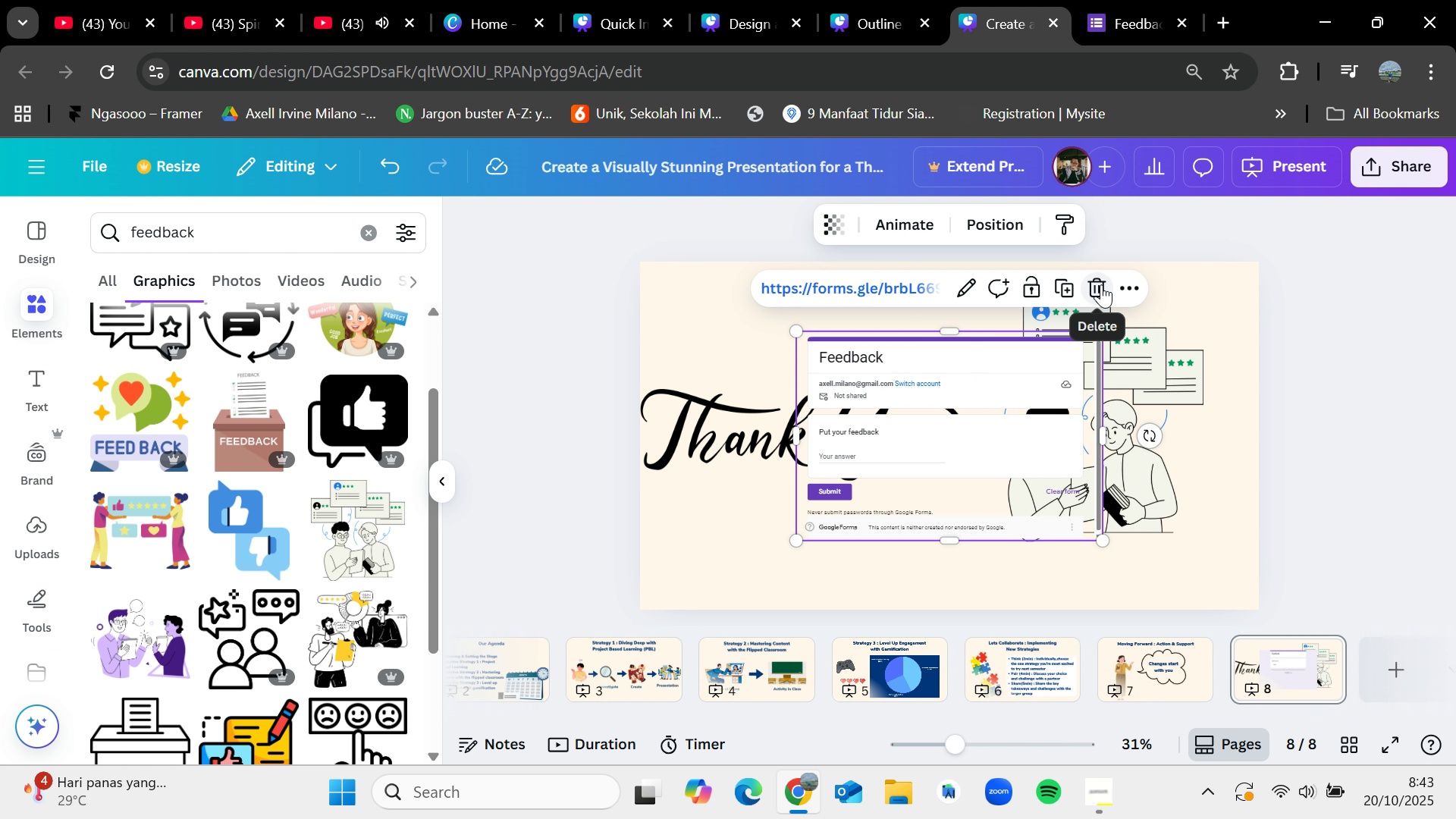 
wait(6.69)
 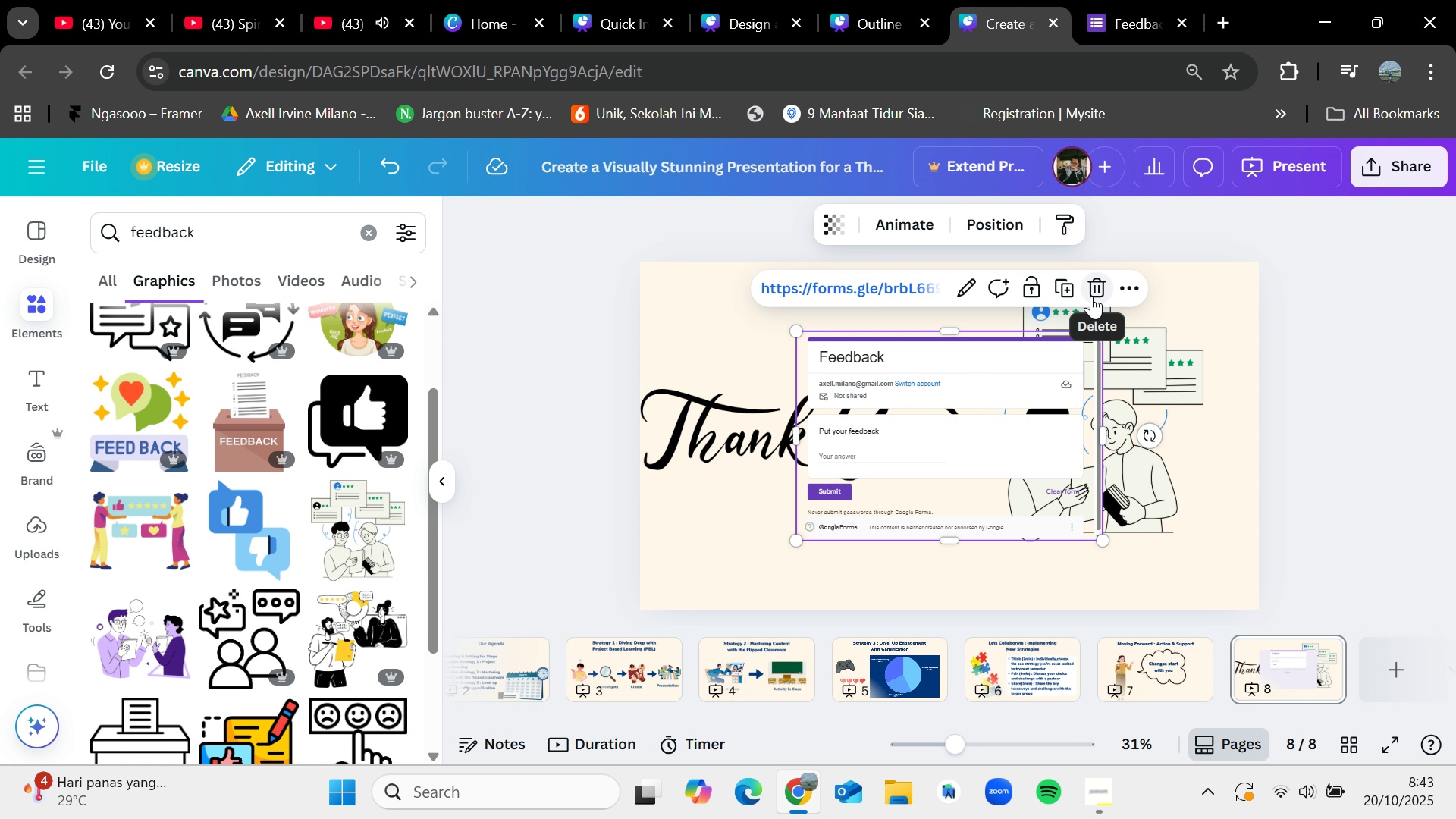 
left_click([1101, 284])
 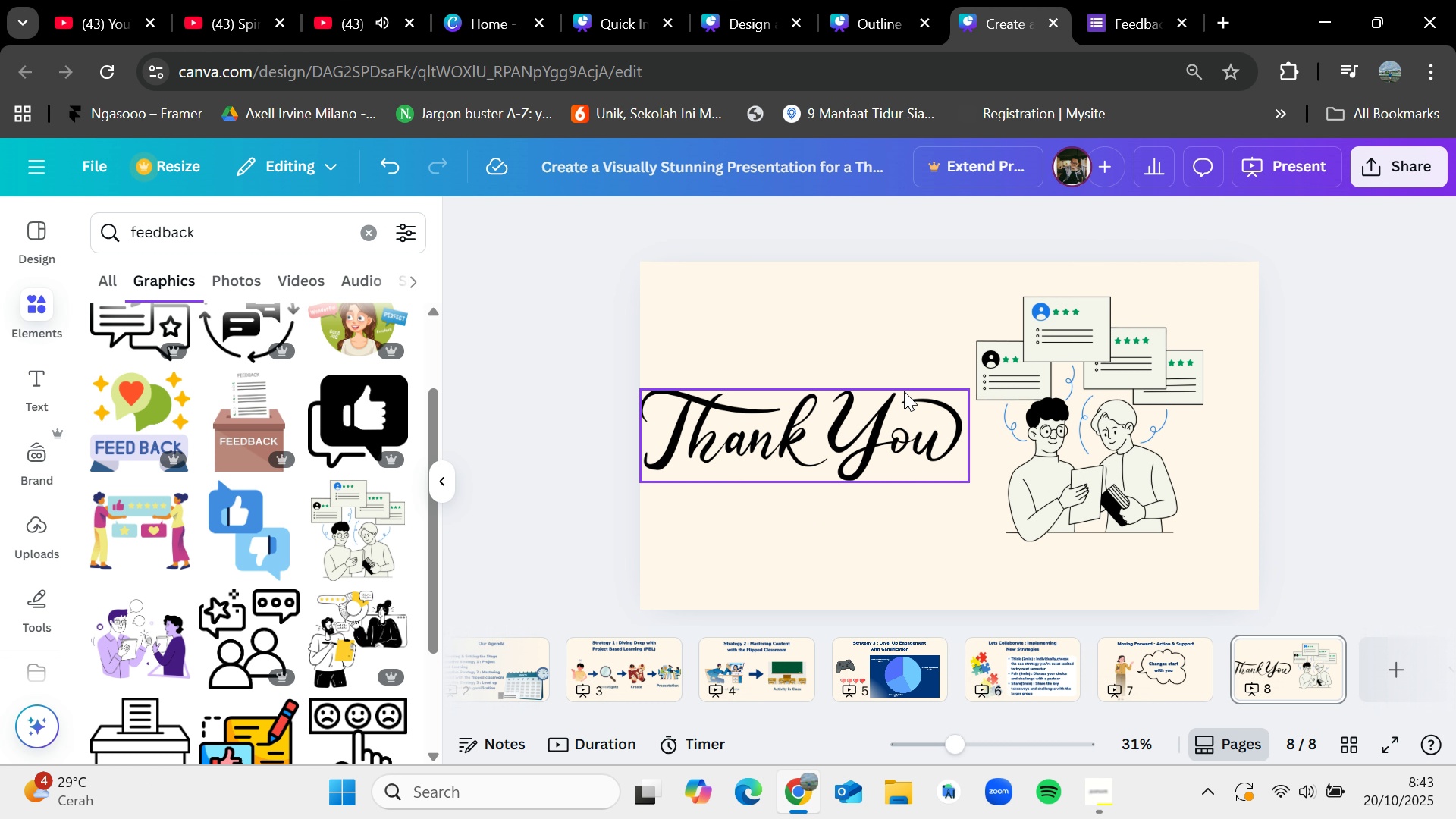 
left_click_drag(start_coordinate=[890, 394], to_coordinate=[900, 395])
 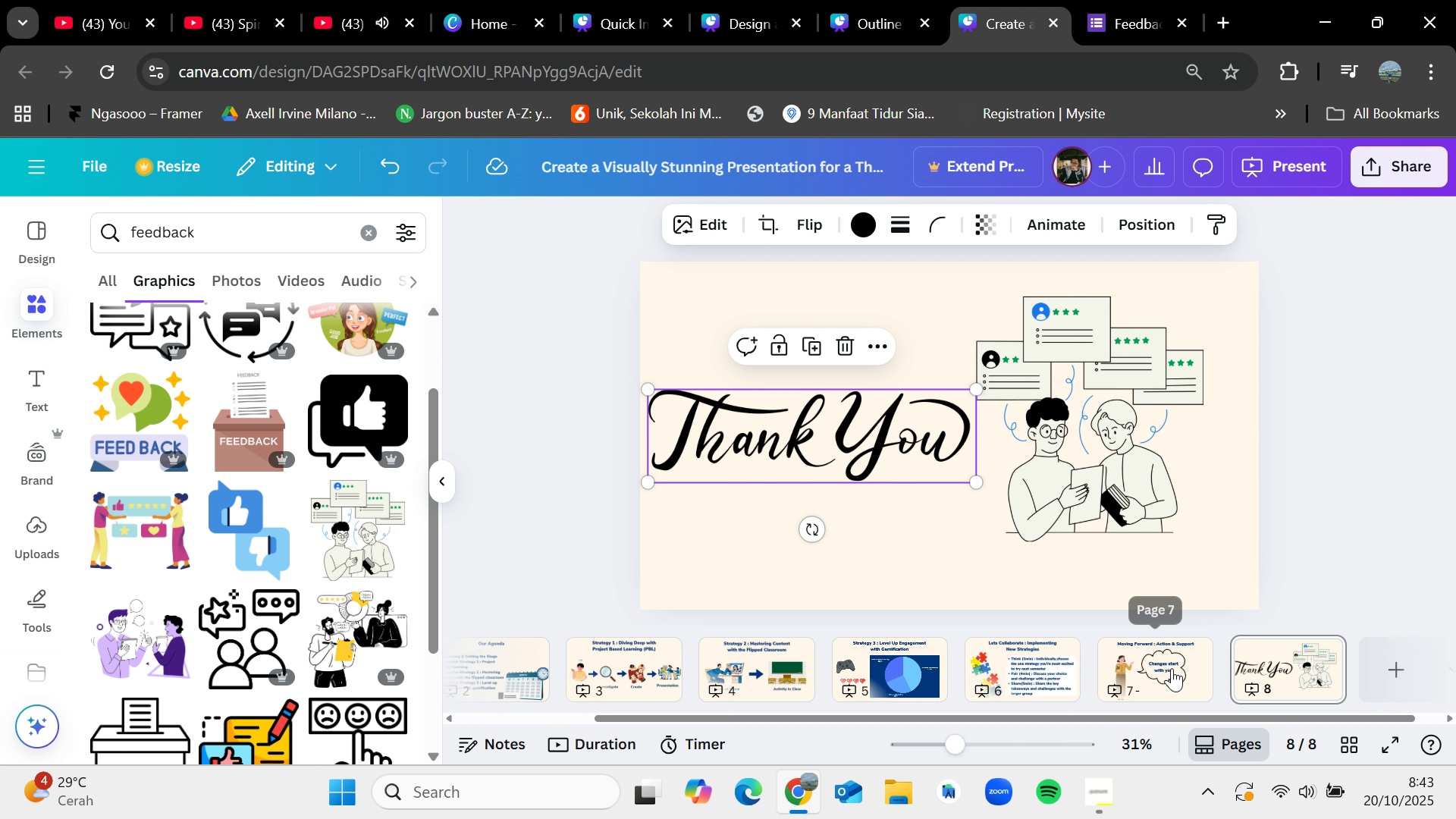 
left_click([1172, 668])
 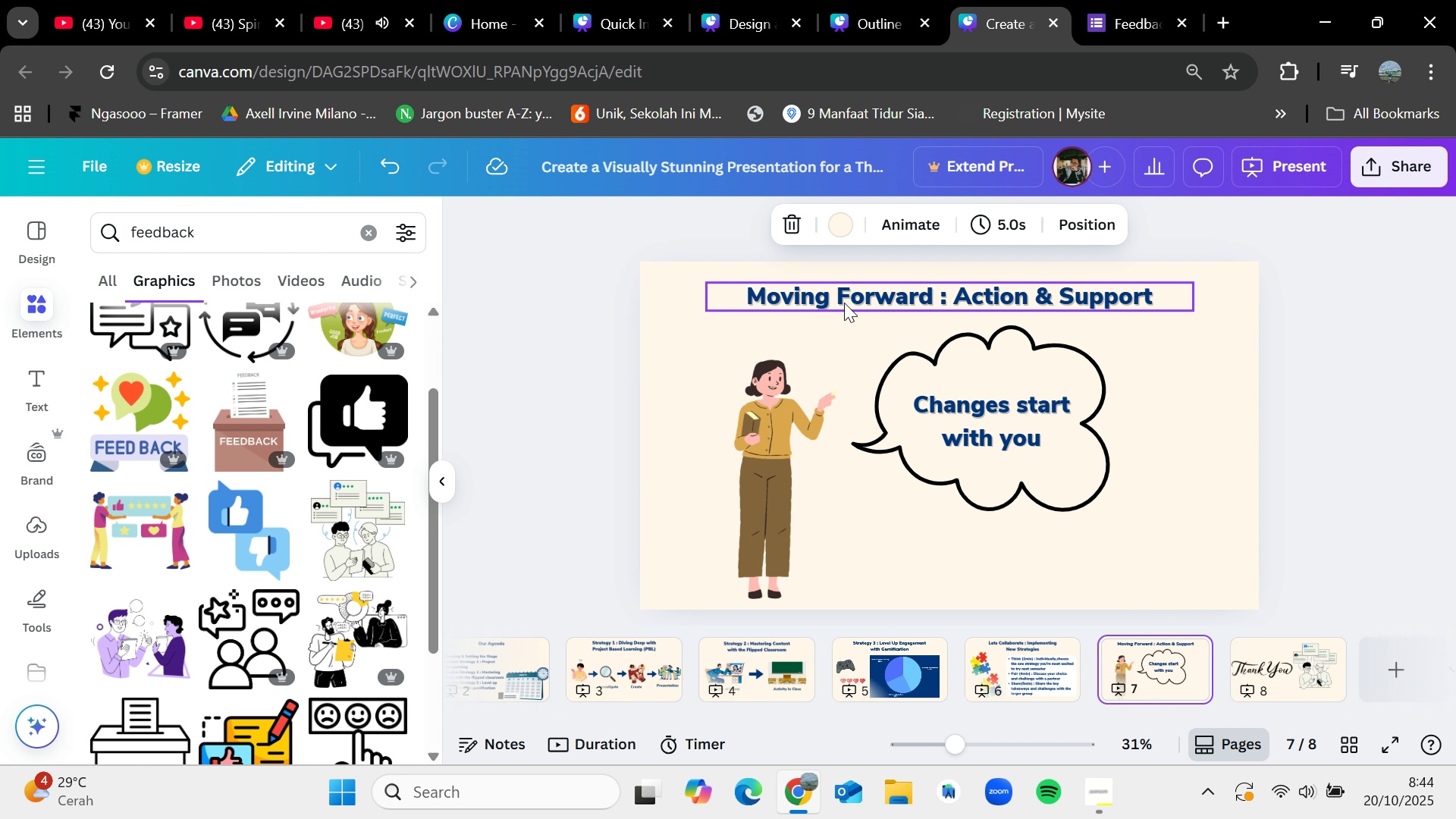 
left_click([844, 302])
 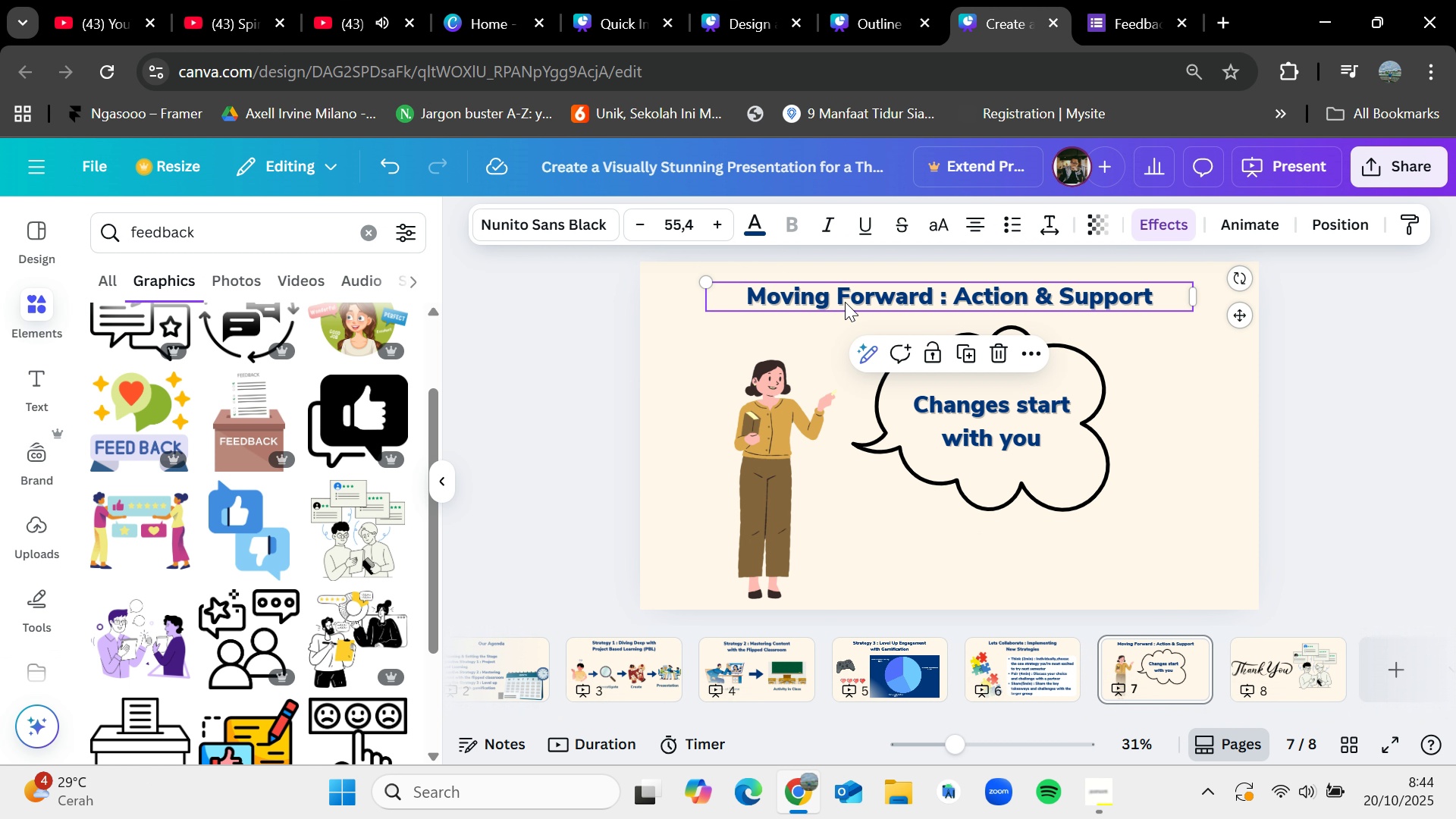 
key(Control+C)
 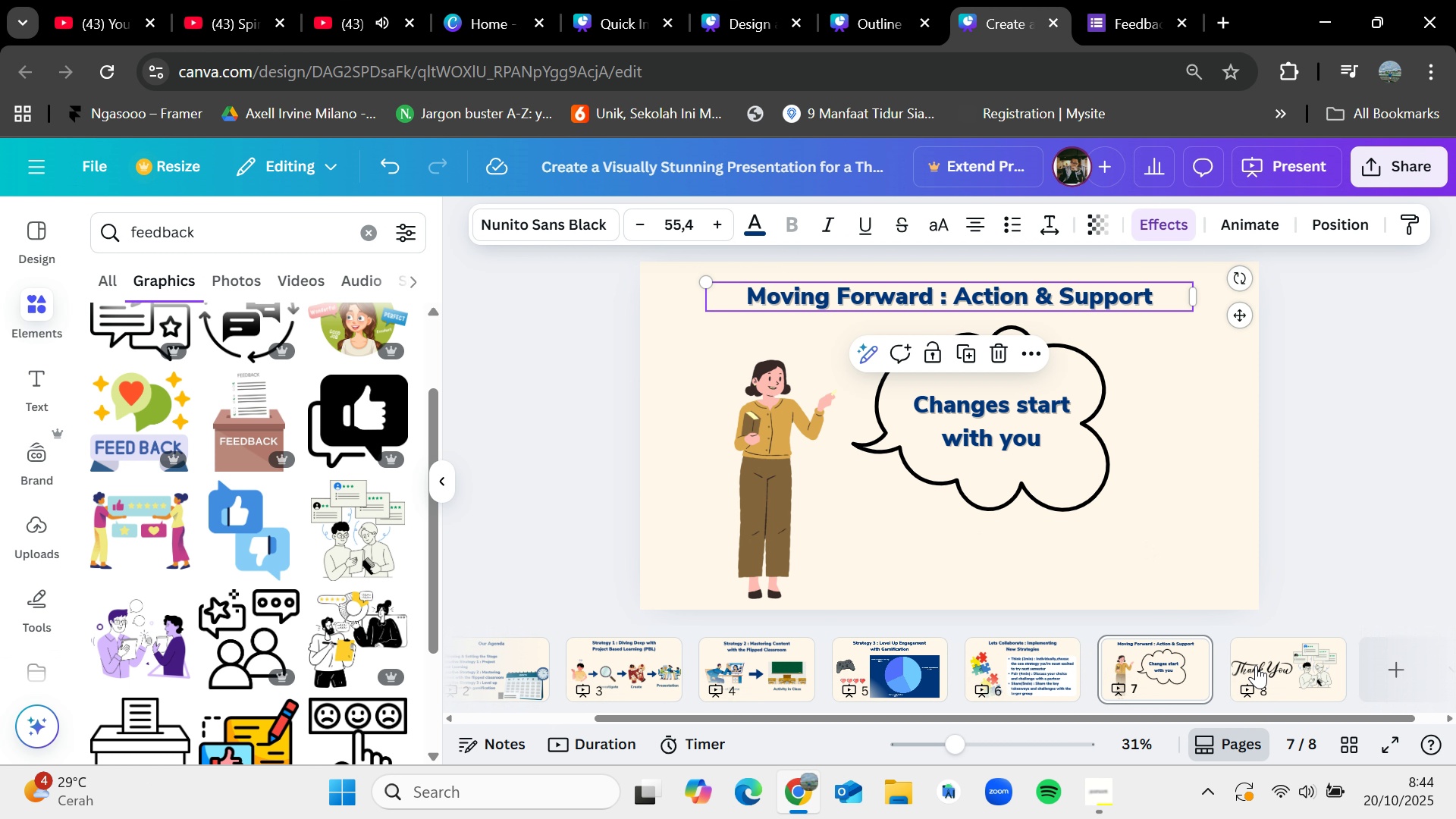 
left_click([1256, 665])
 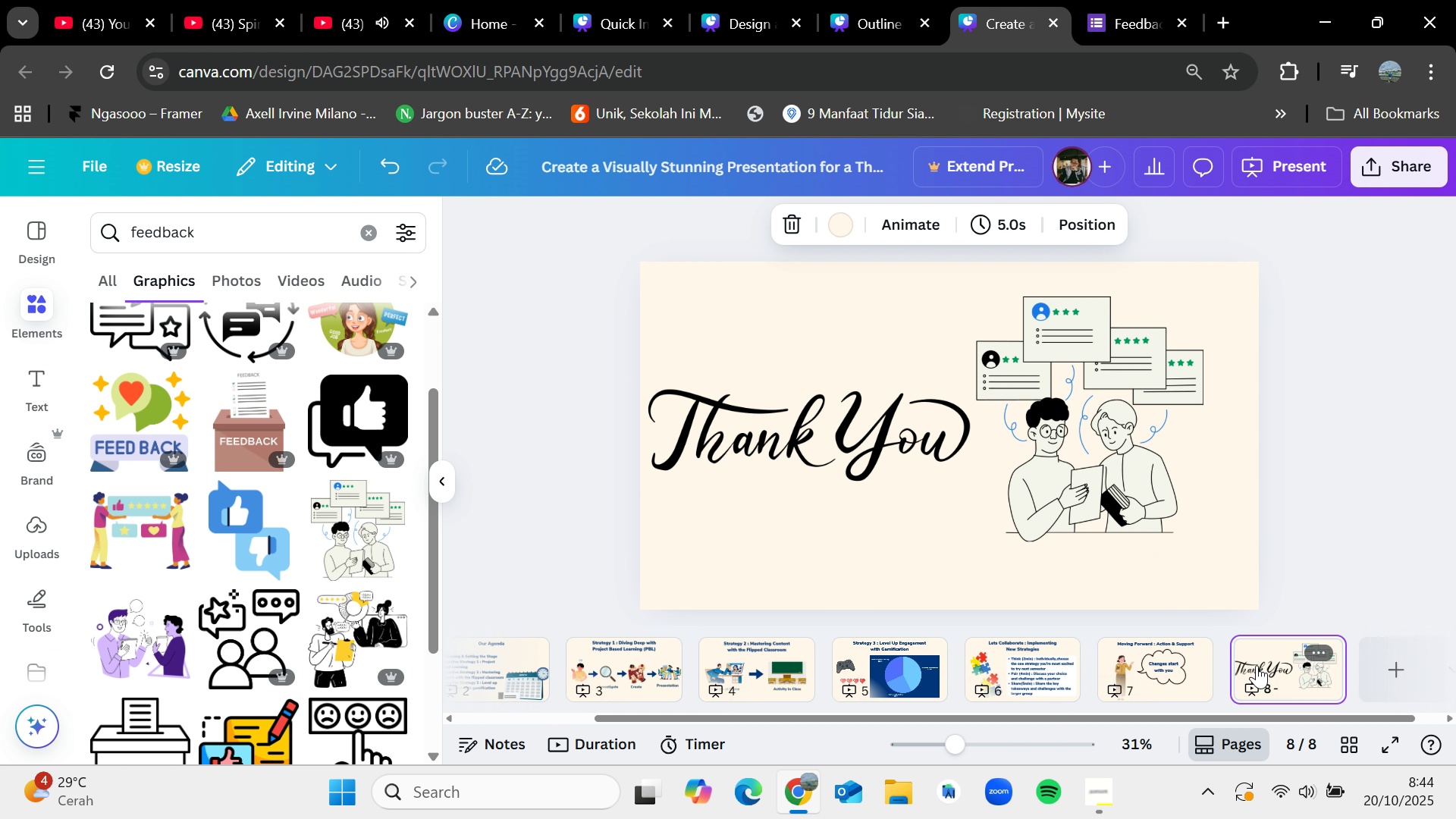 
key(Control+V)
 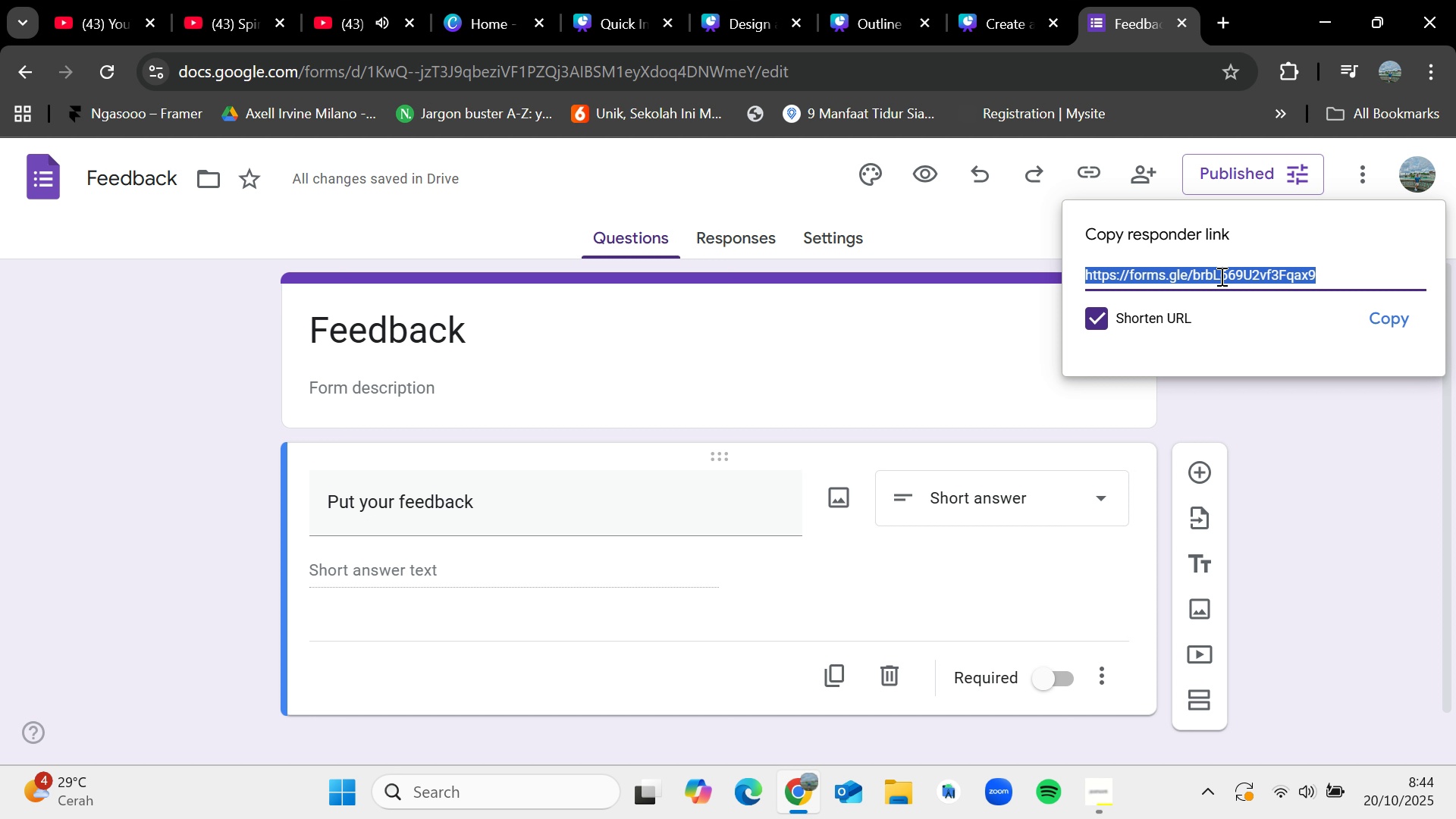 
left_click([1394, 325])
 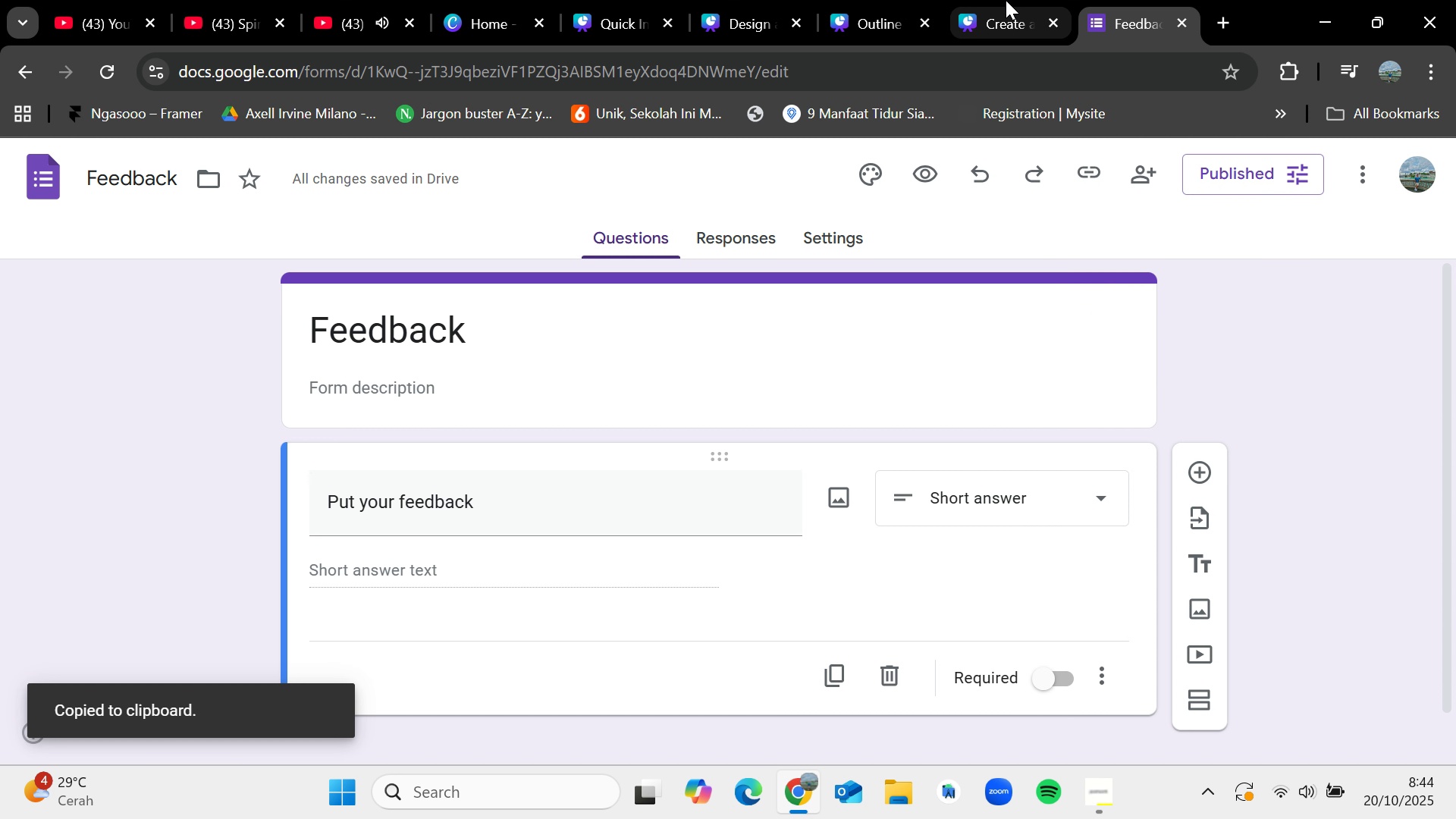 
left_click([1006, 0])
 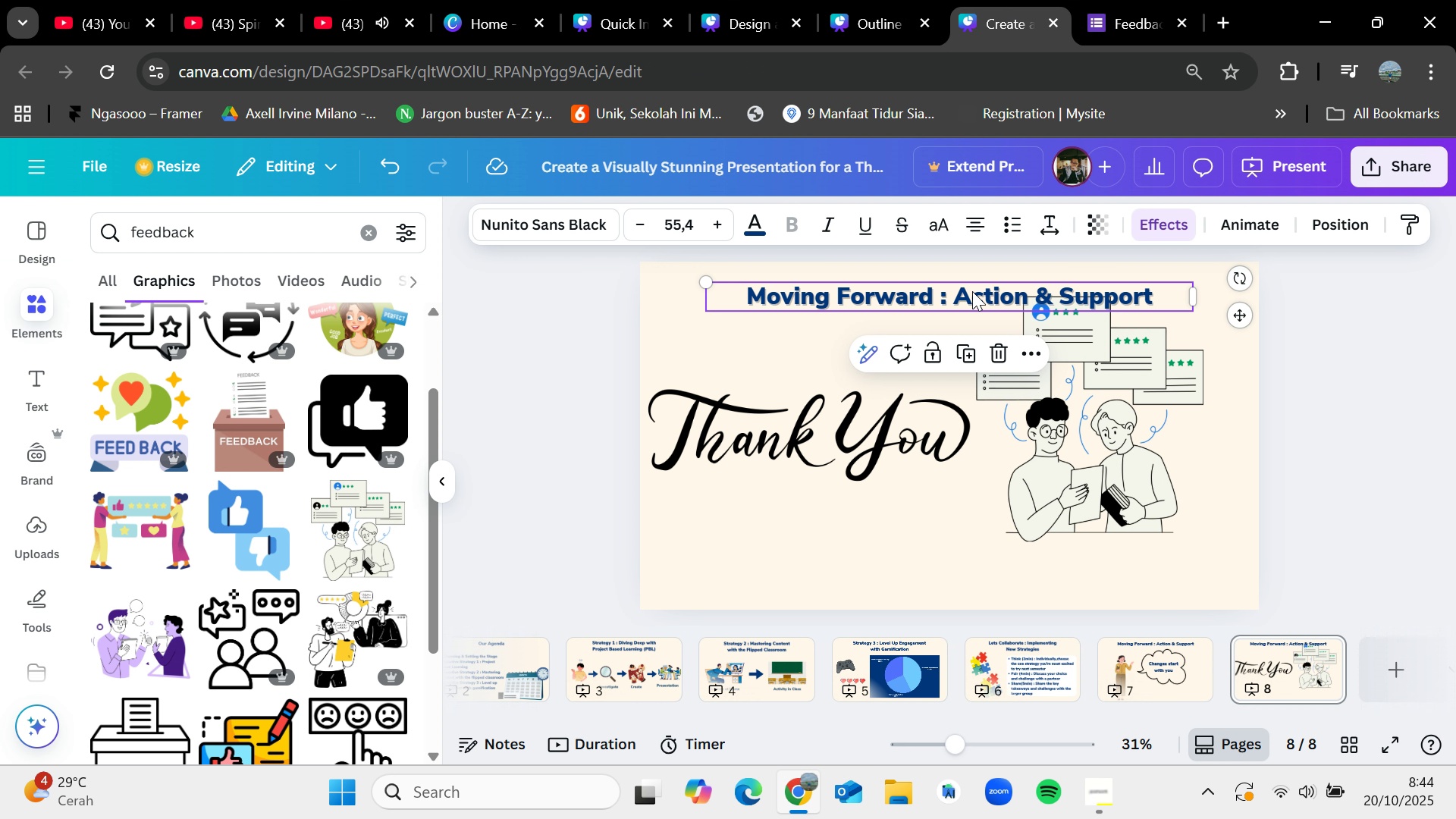 
double_click([972, 291])
 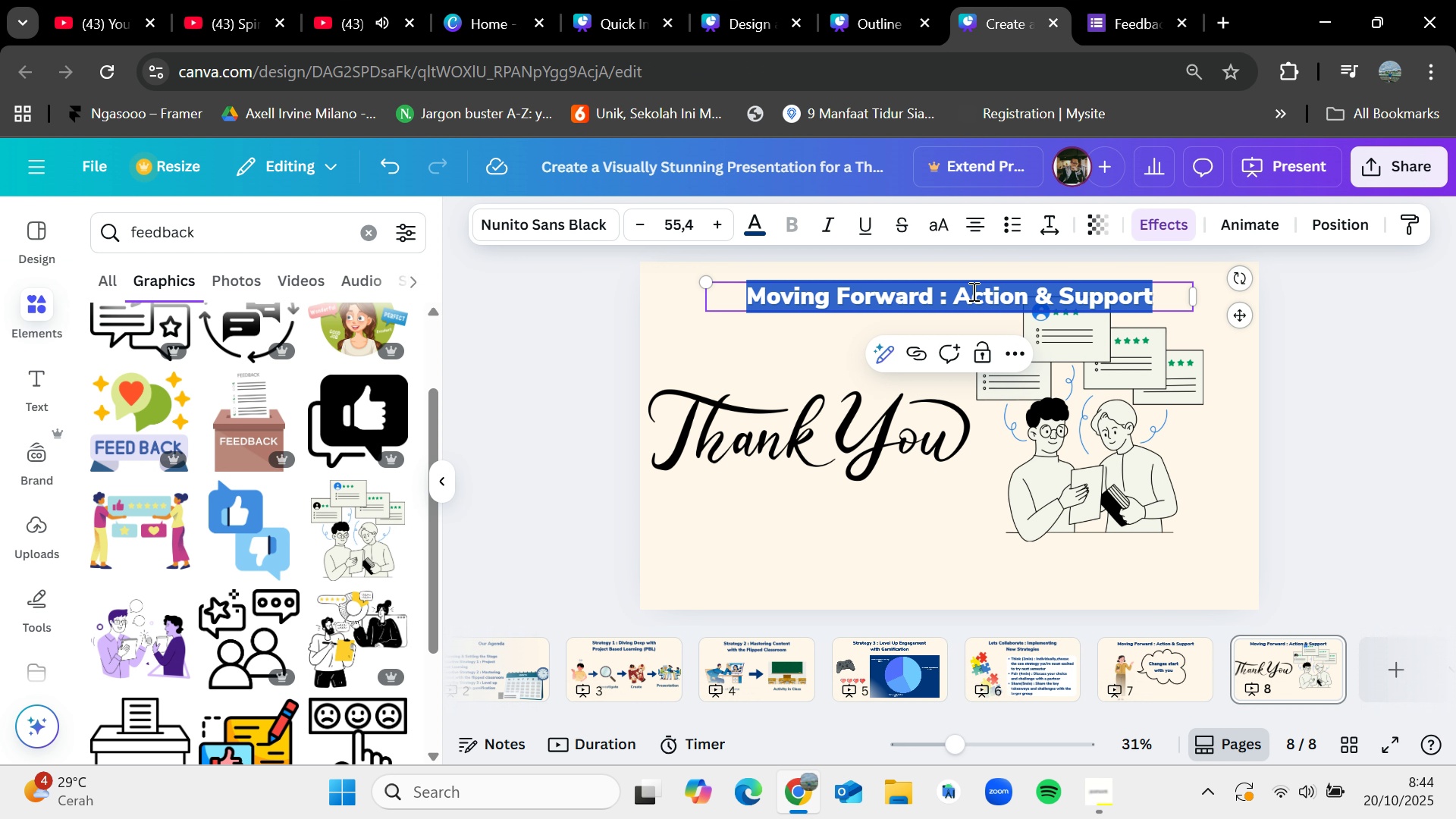 
key(Control+V)
 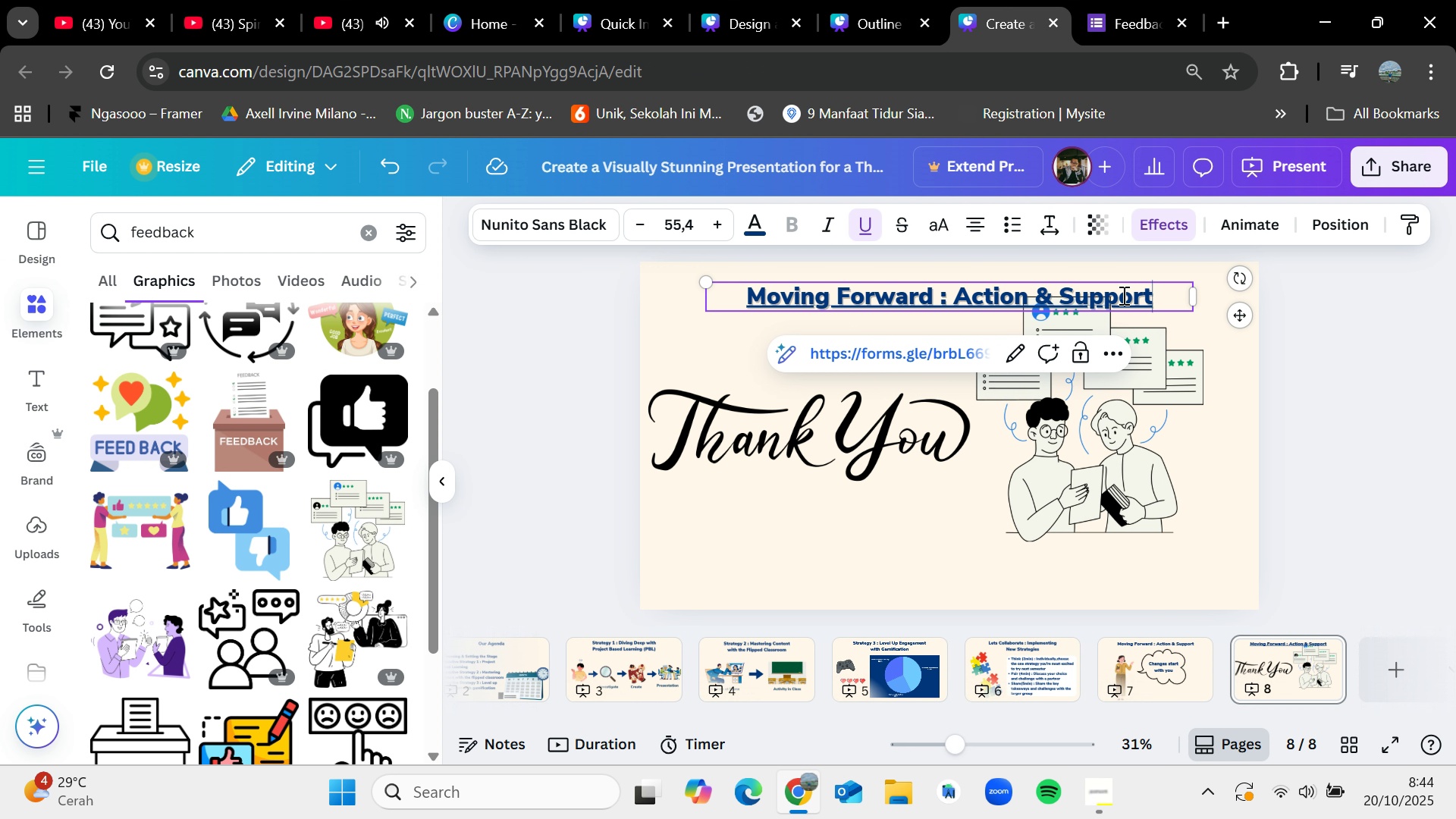 
key(Control+Z)
 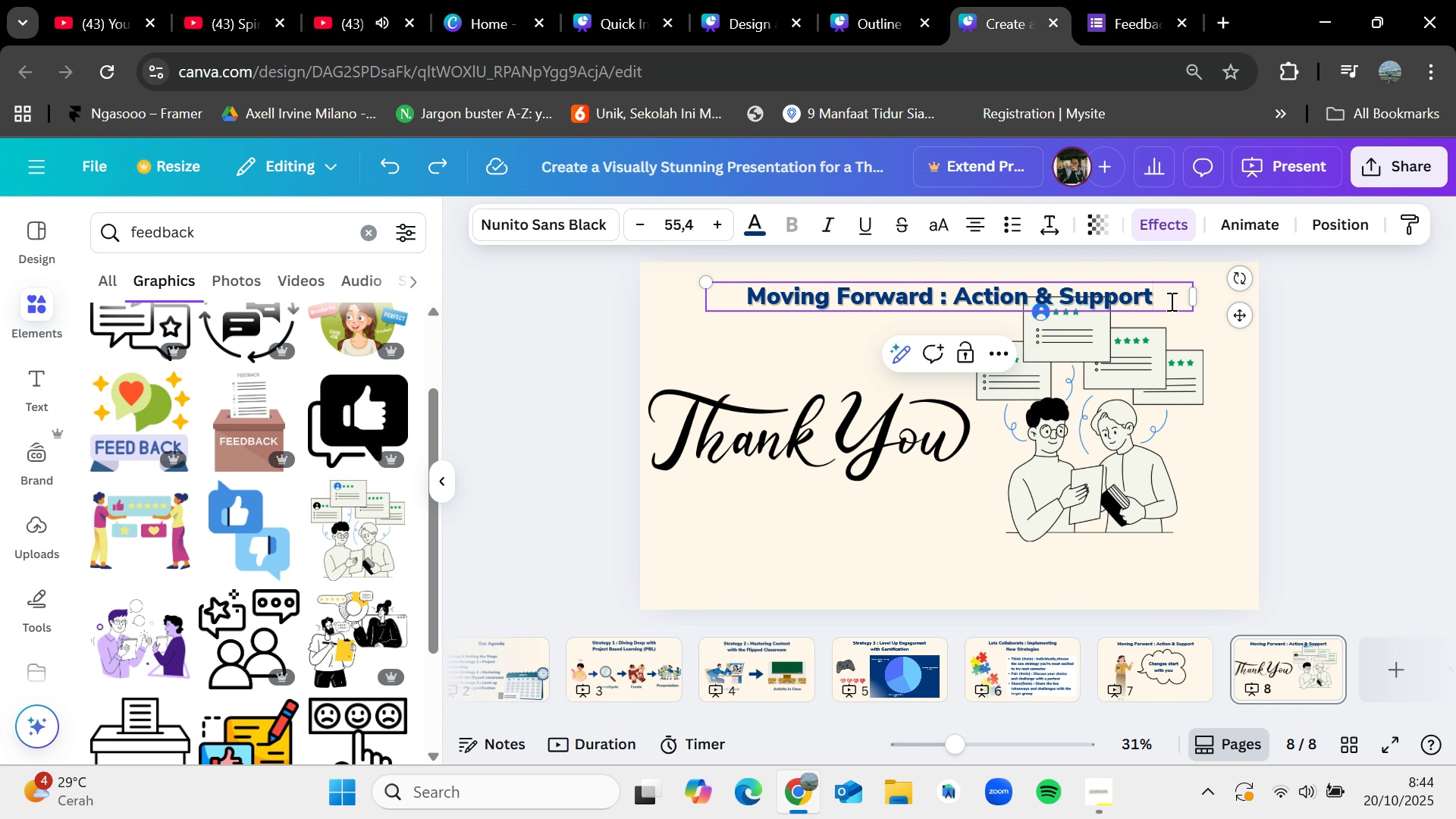 
left_click_drag(start_coordinate=[1166, 301], to_coordinate=[722, 306])
 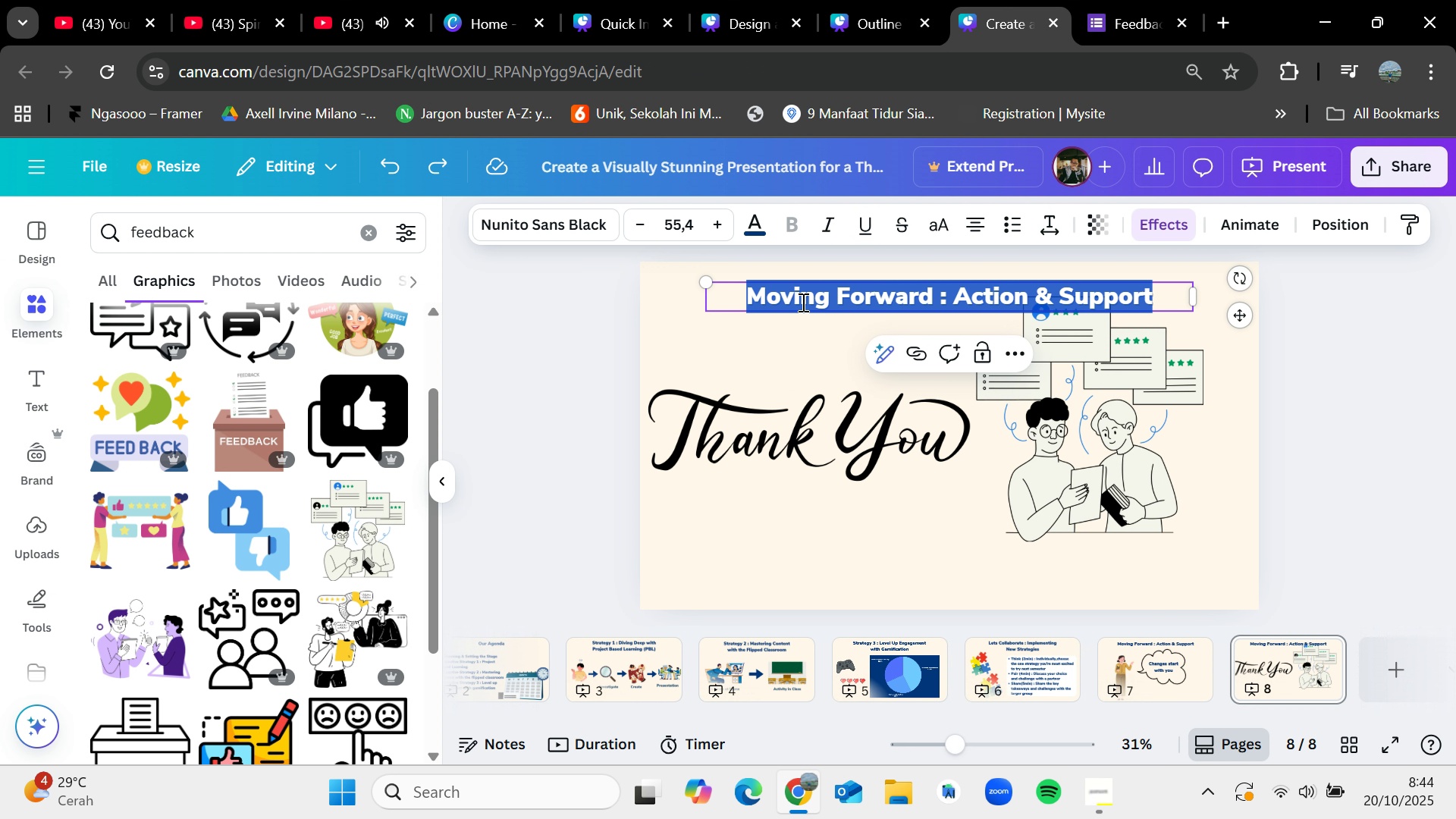 
key(Backspace)
 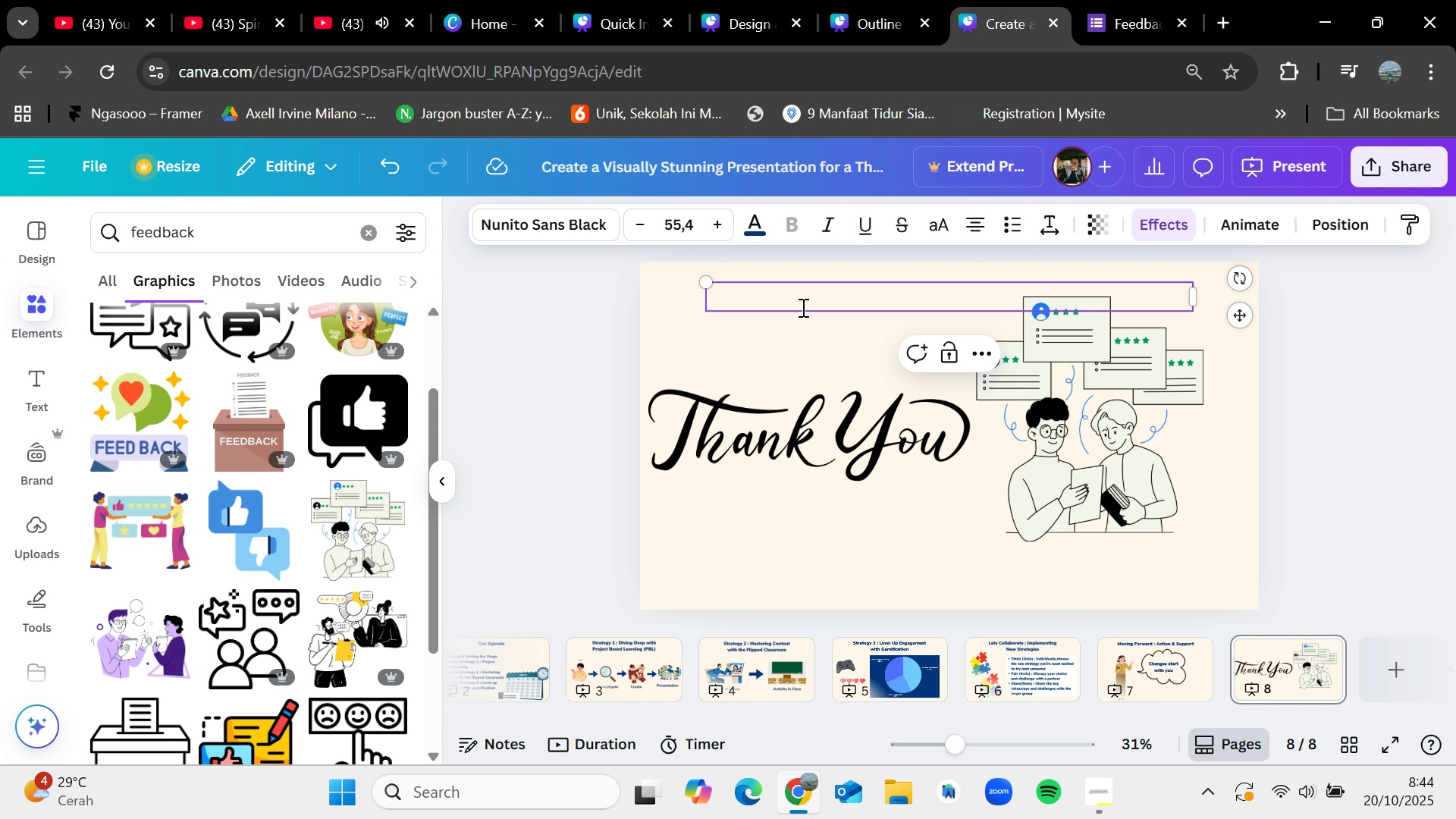 
key(Control+V)
 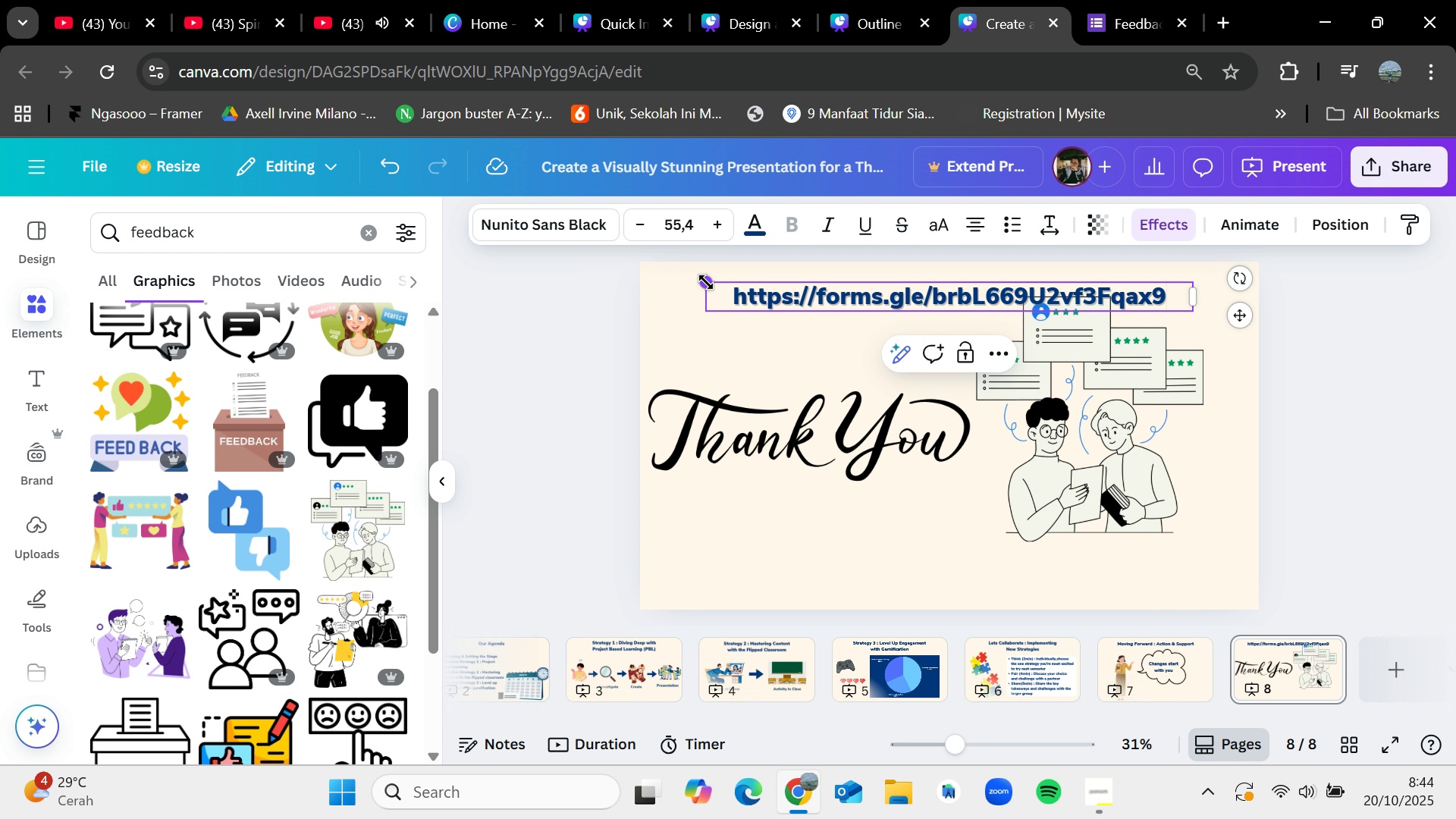 
left_click_drag(start_coordinate=[707, 282], to_coordinate=[852, 342])
 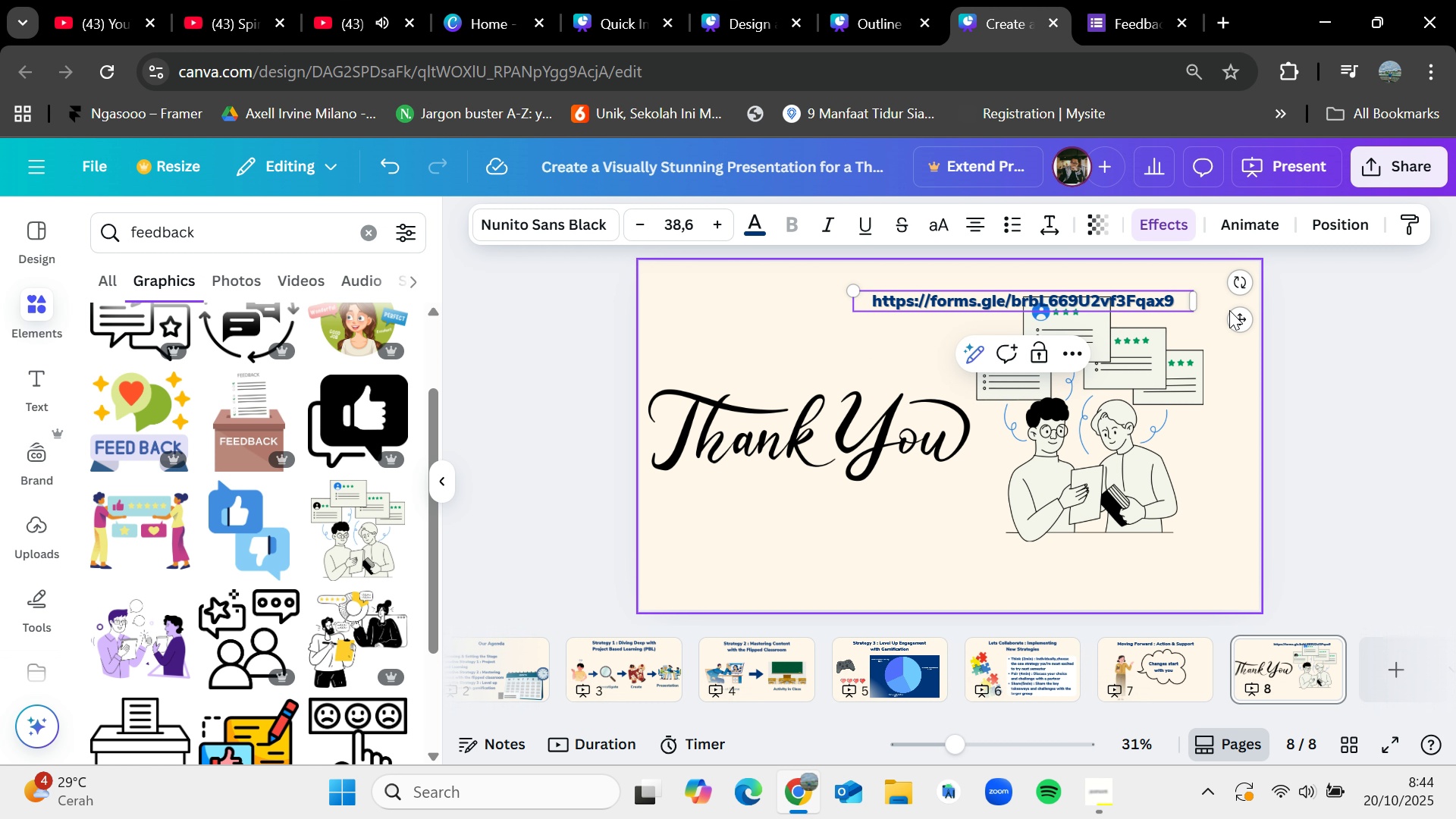 
left_click_drag(start_coordinate=[1236, 315], to_coordinate=[1258, 577])
 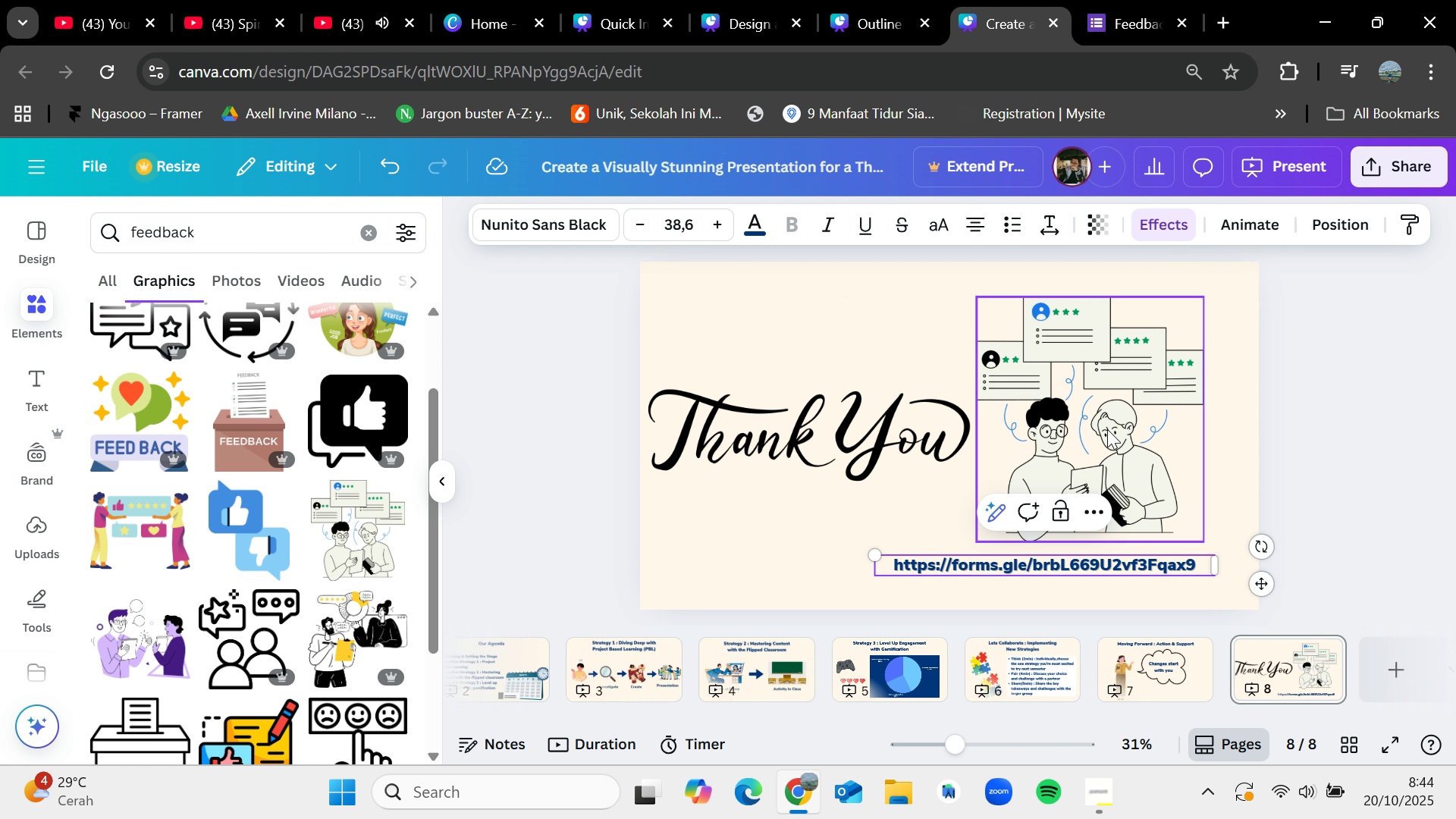 
left_click([1102, 428])
 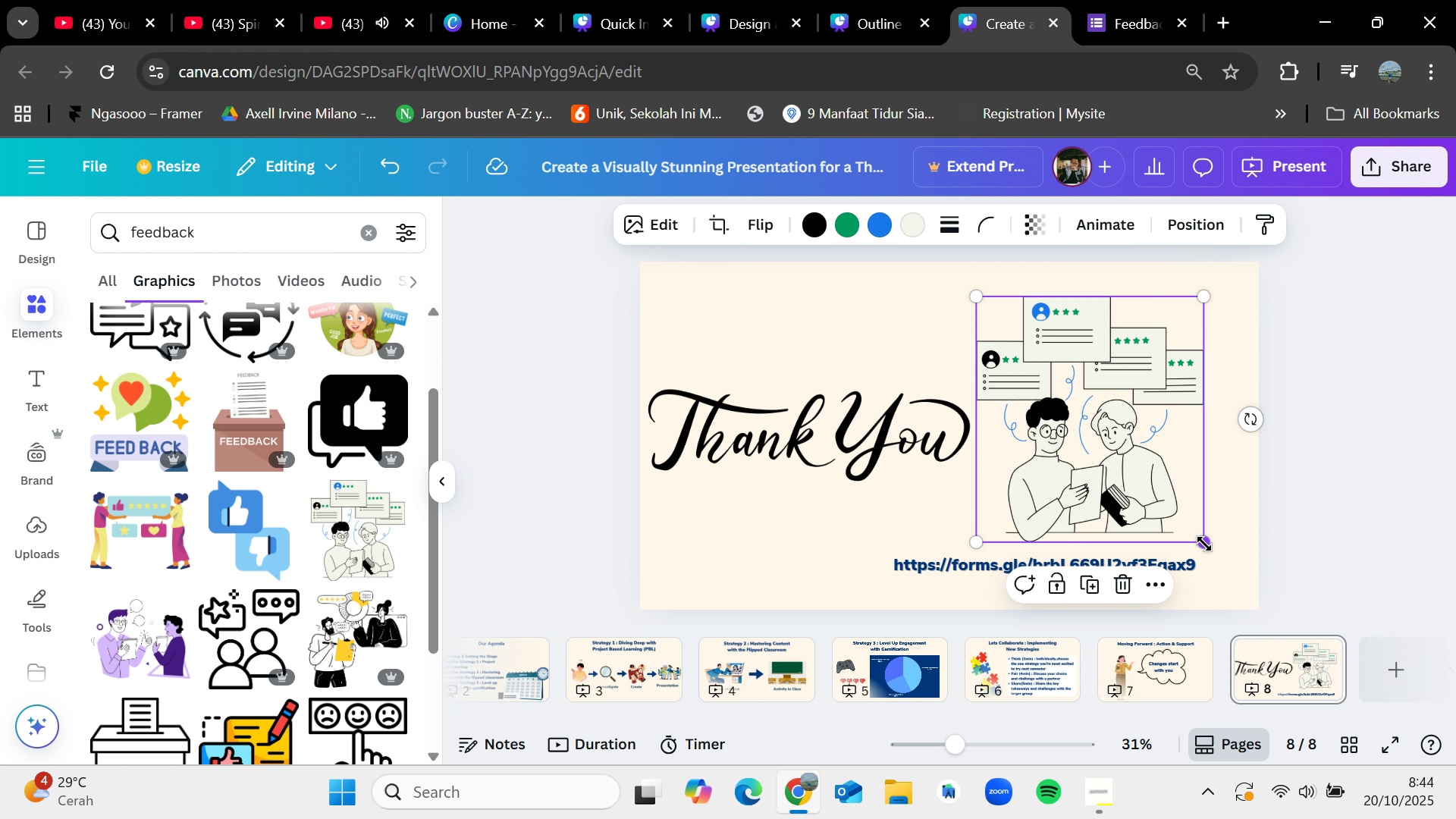 
left_click_drag(start_coordinate=[1204, 544], to_coordinate=[1191, 523])
 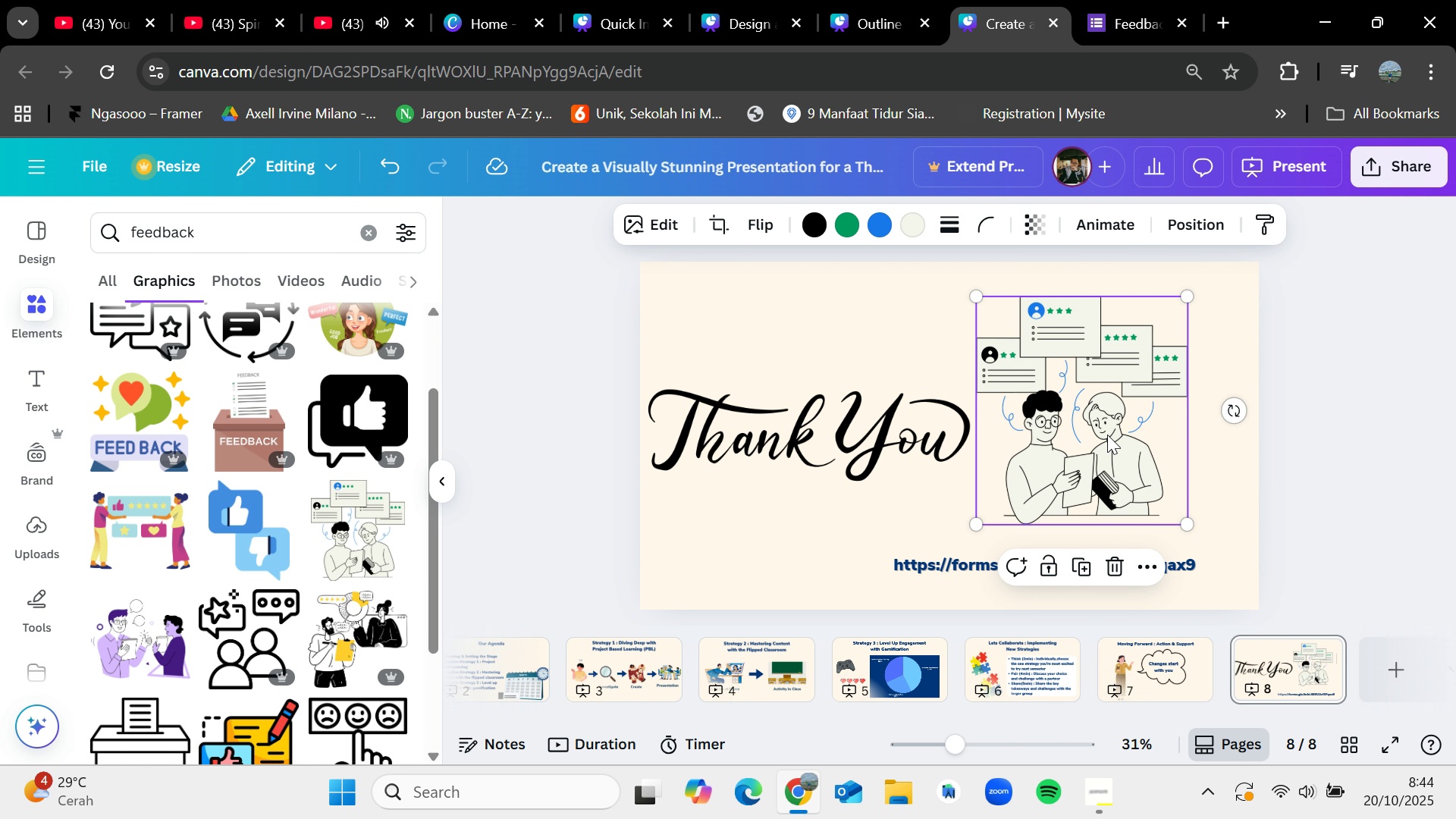 
left_click_drag(start_coordinate=[1106, 434], to_coordinate=[1123, 435])
 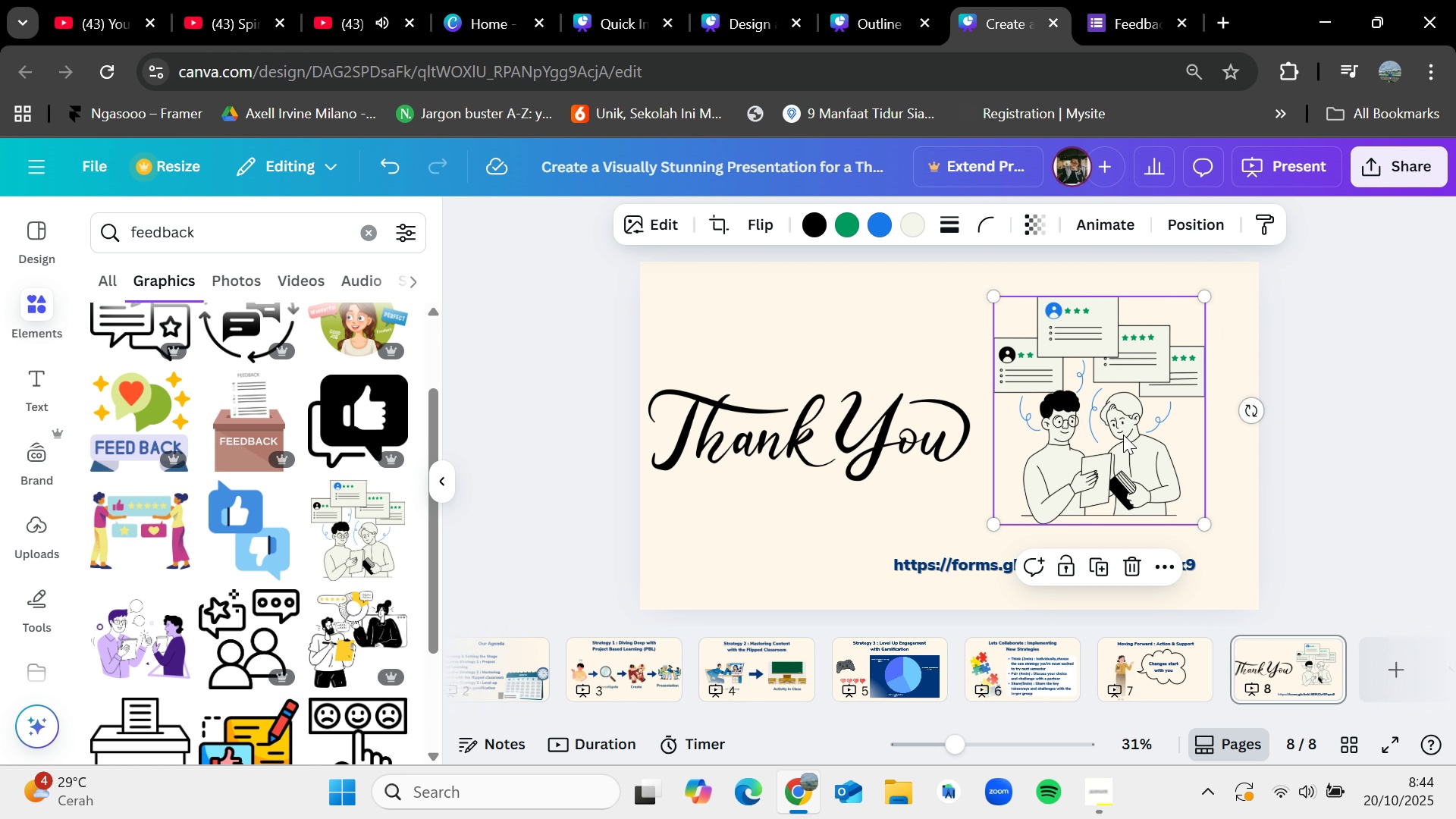 
wait(8.28)
 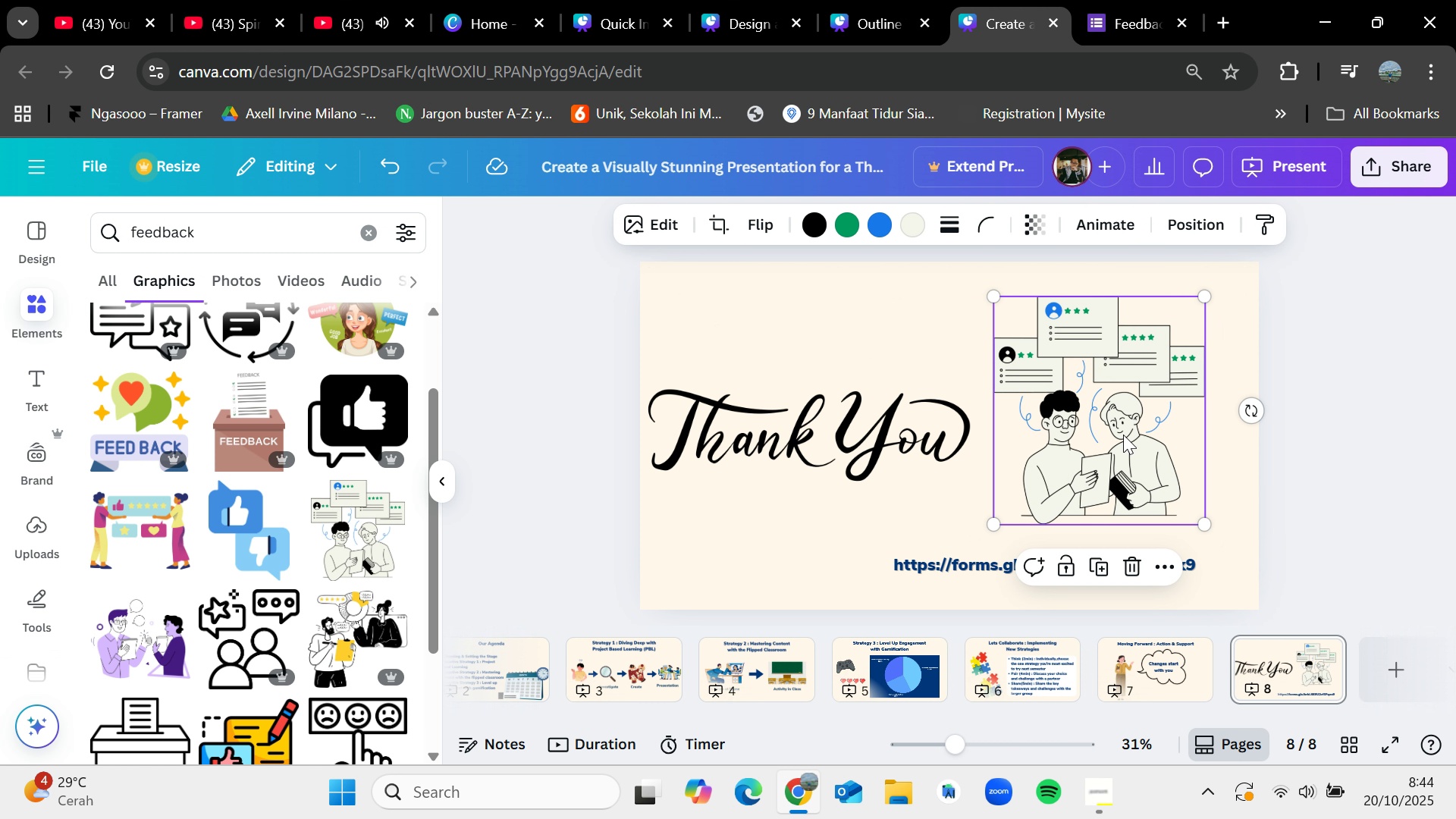 
left_click_drag(start_coordinate=[875, 457], to_coordinate=[879, 405])
 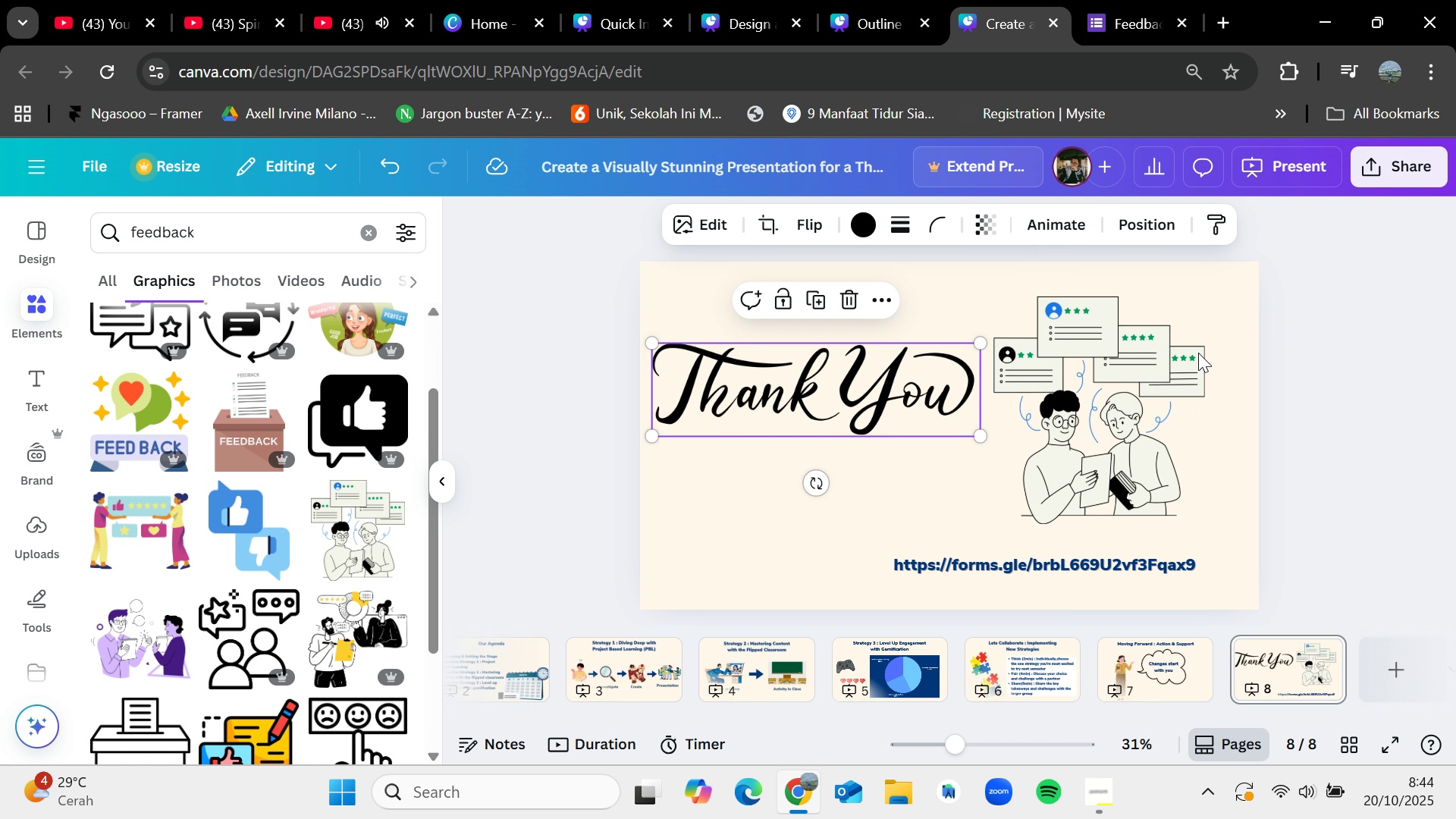 
left_click([1392, 481])
 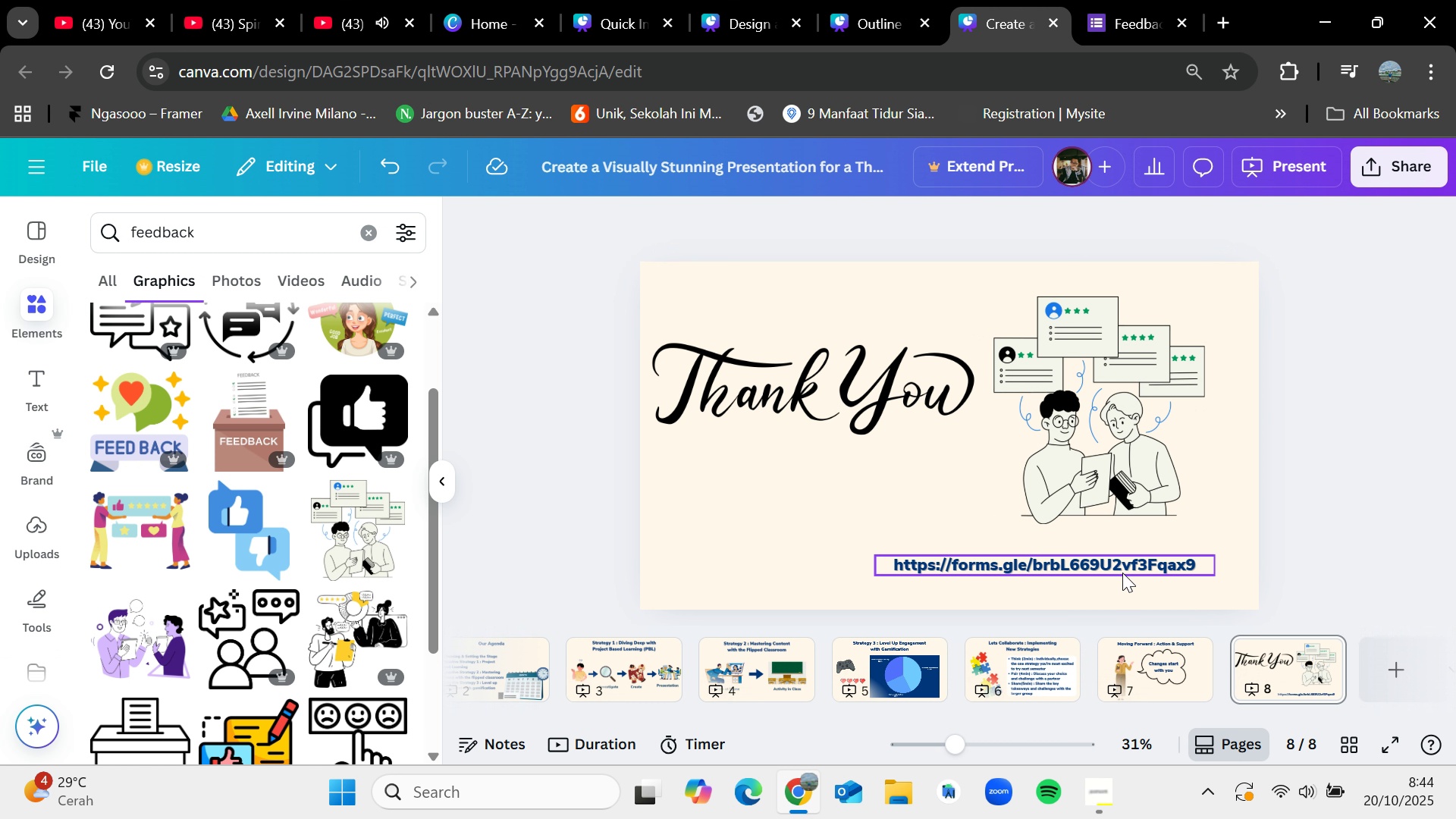 
left_click([1122, 569])
 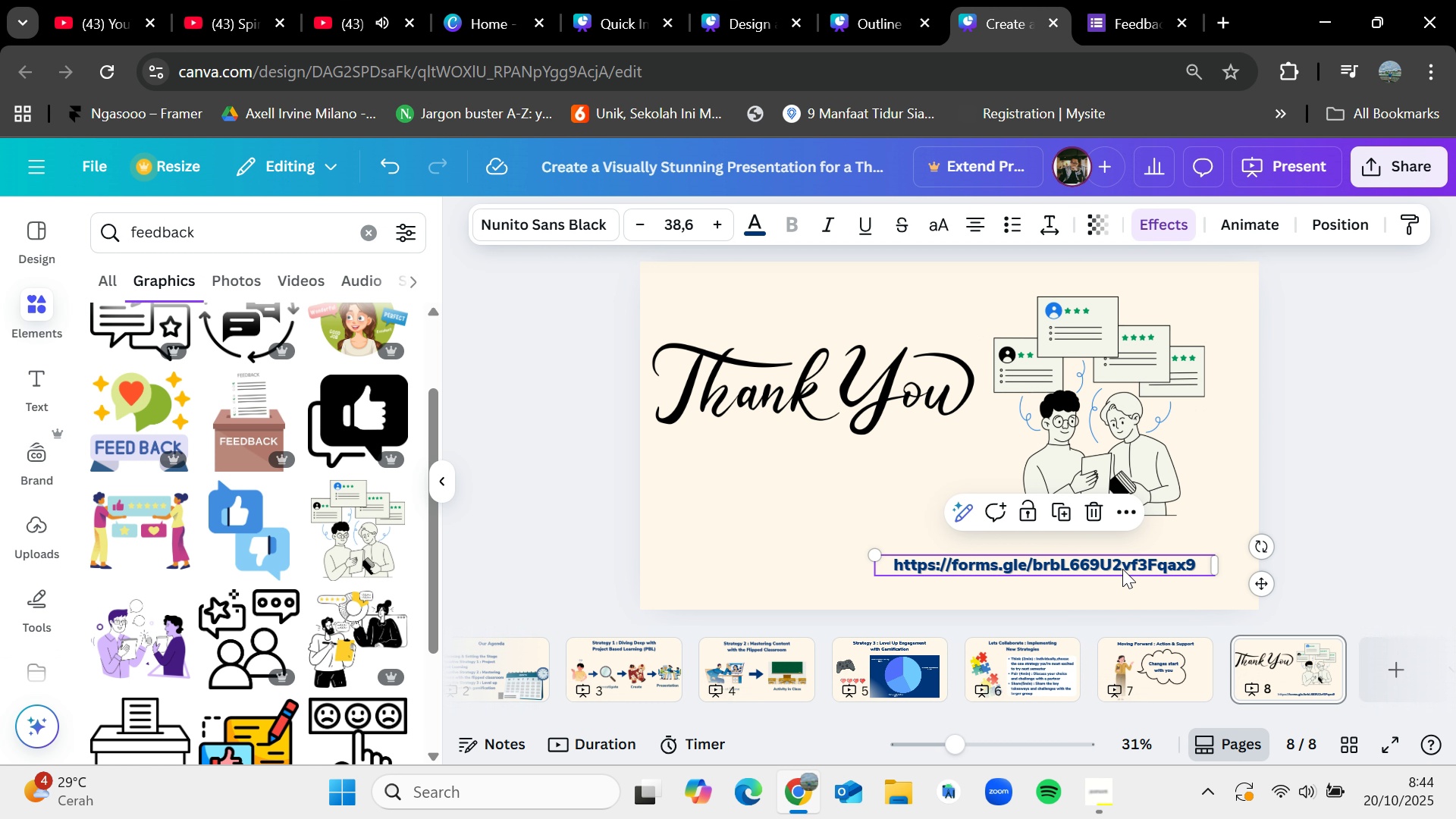 
key(Control+C)
 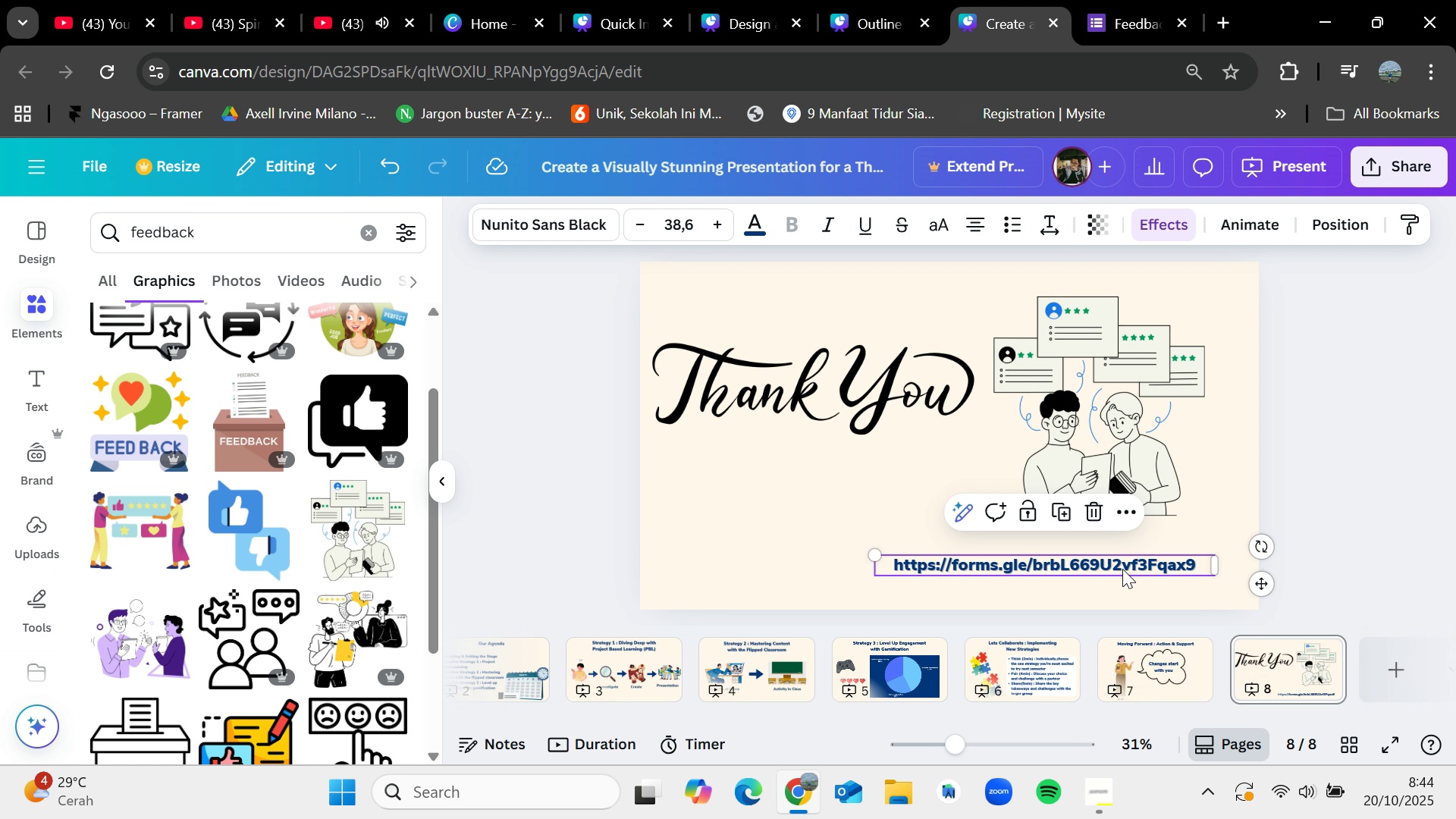 
key(Control+V)
 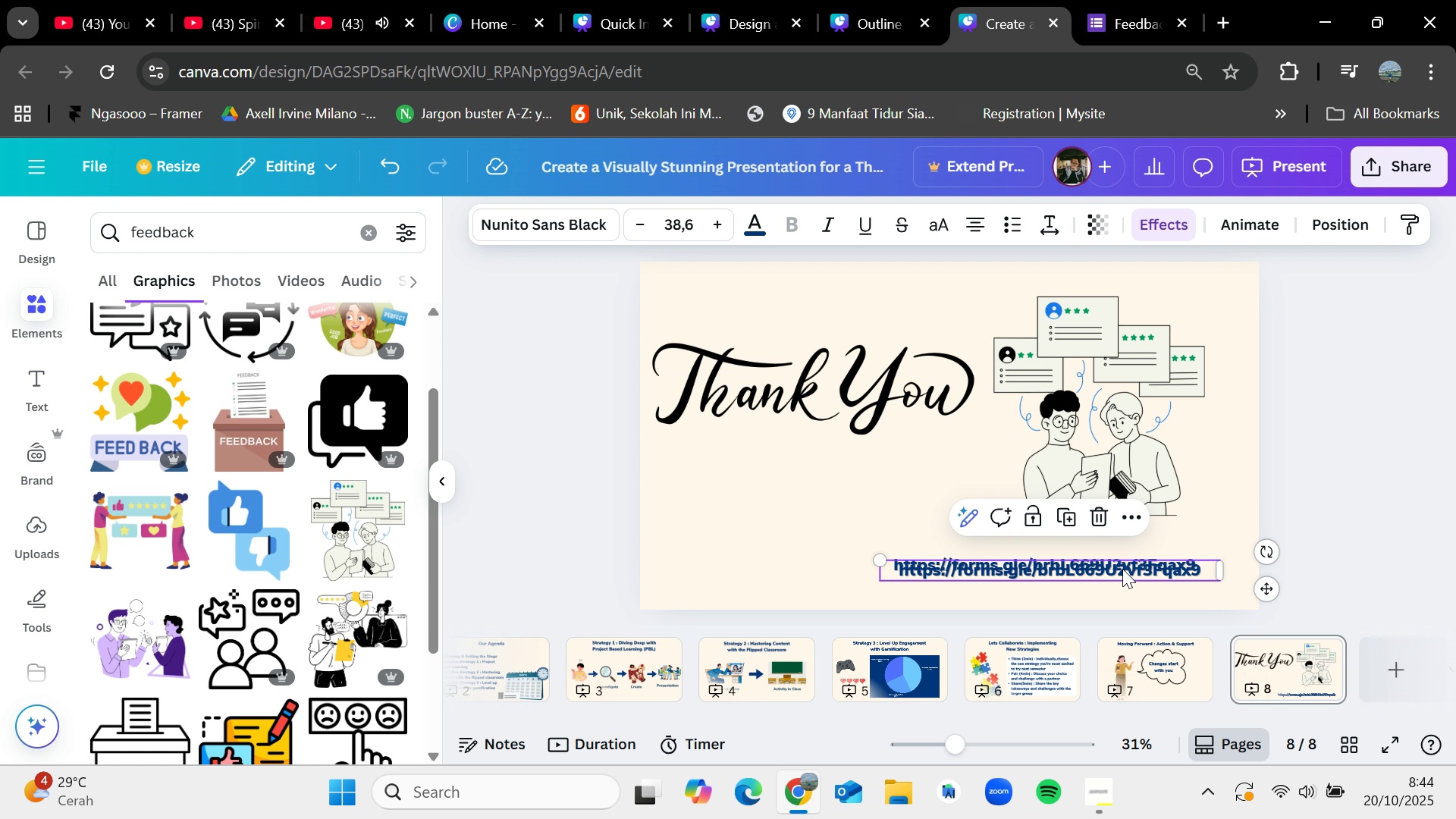 
left_click_drag(start_coordinate=[1122, 569], to_coordinate=[975, 491])
 